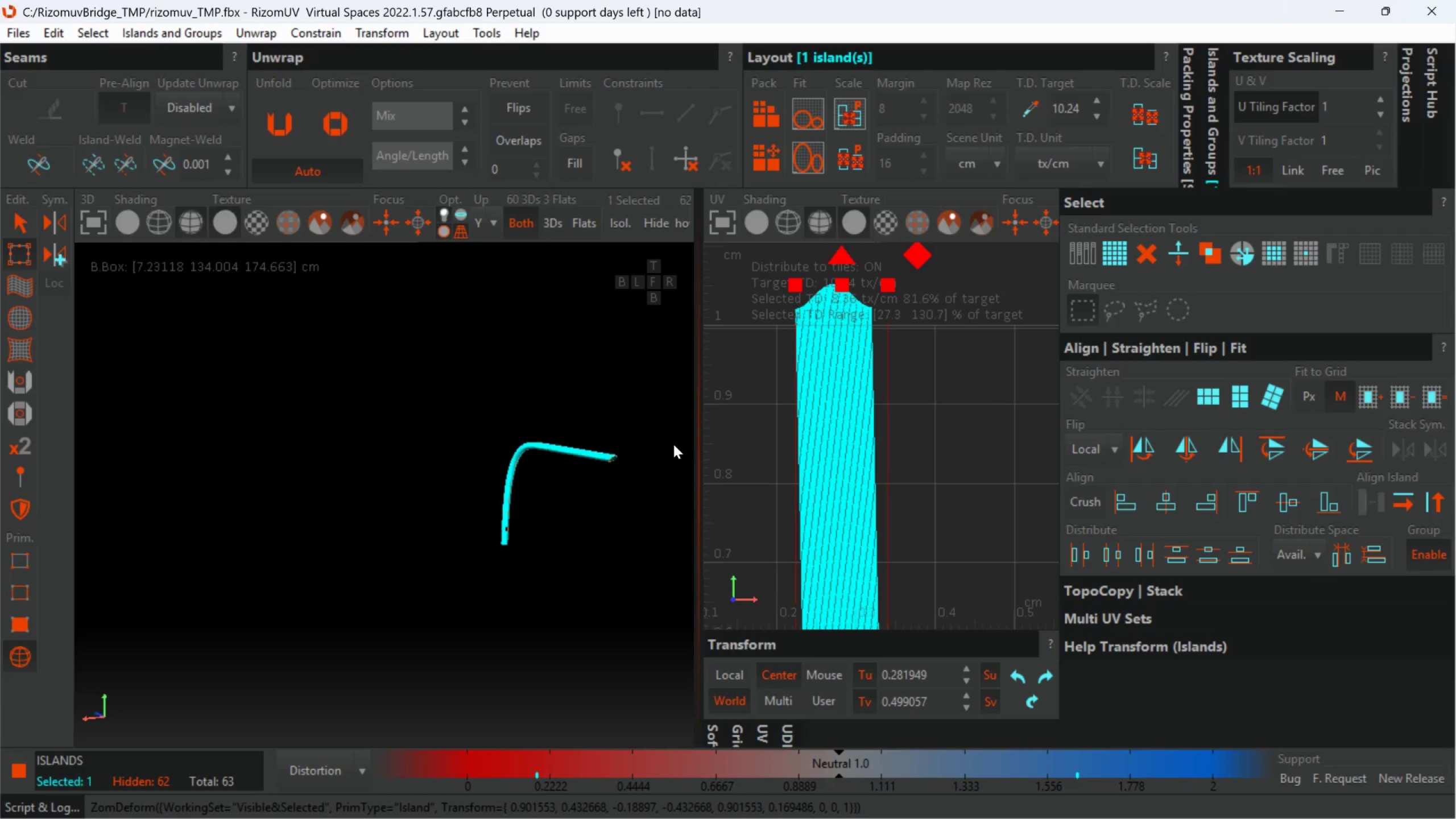 
hold_key(key=AltLeft, duration=0.5)
 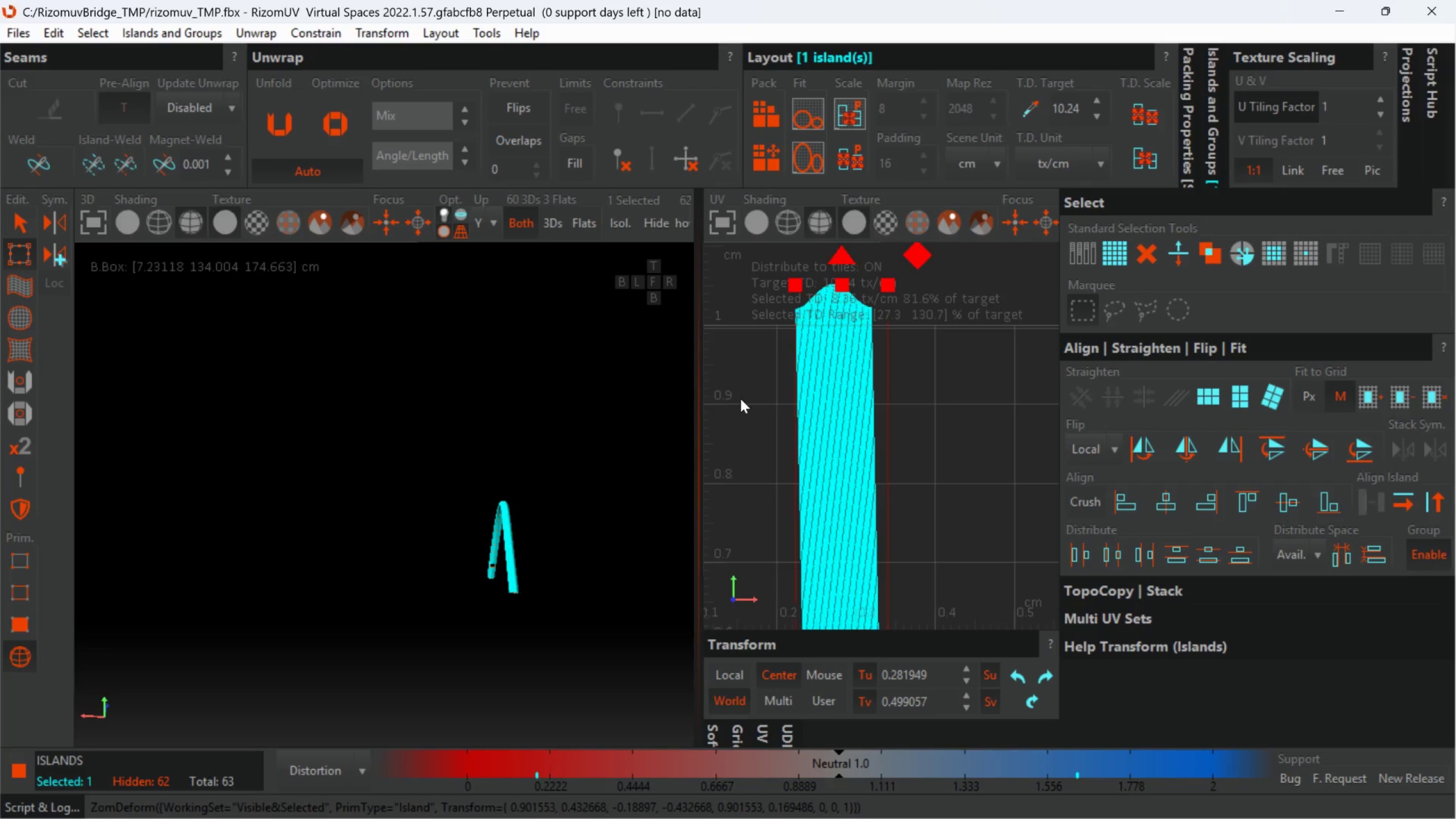 
scroll: coordinate [745, 393], scroll_direction: down, amount: 2.0
 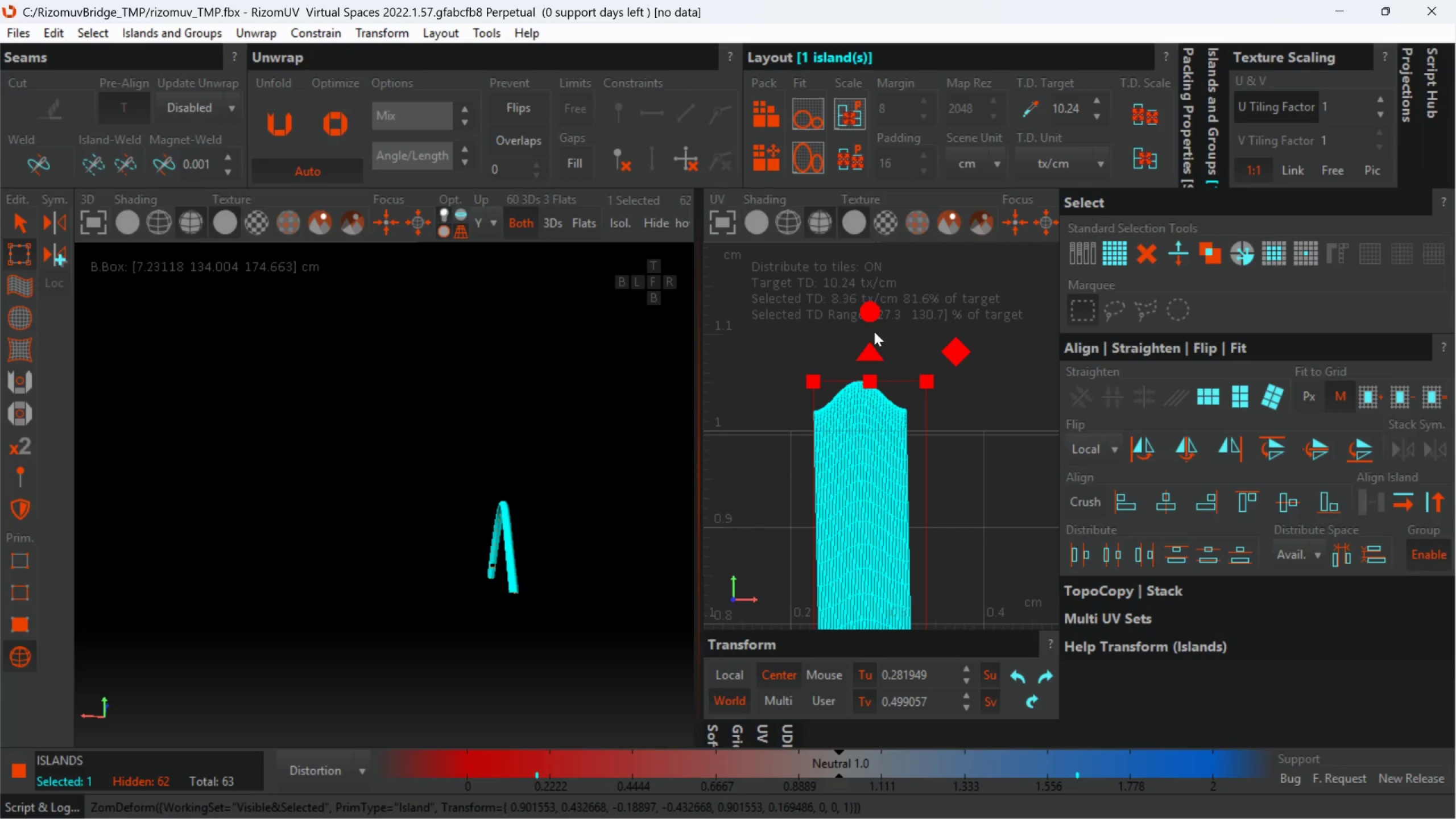 
left_click_drag(start_coordinate=[874, 311], to_coordinate=[850, 320])
 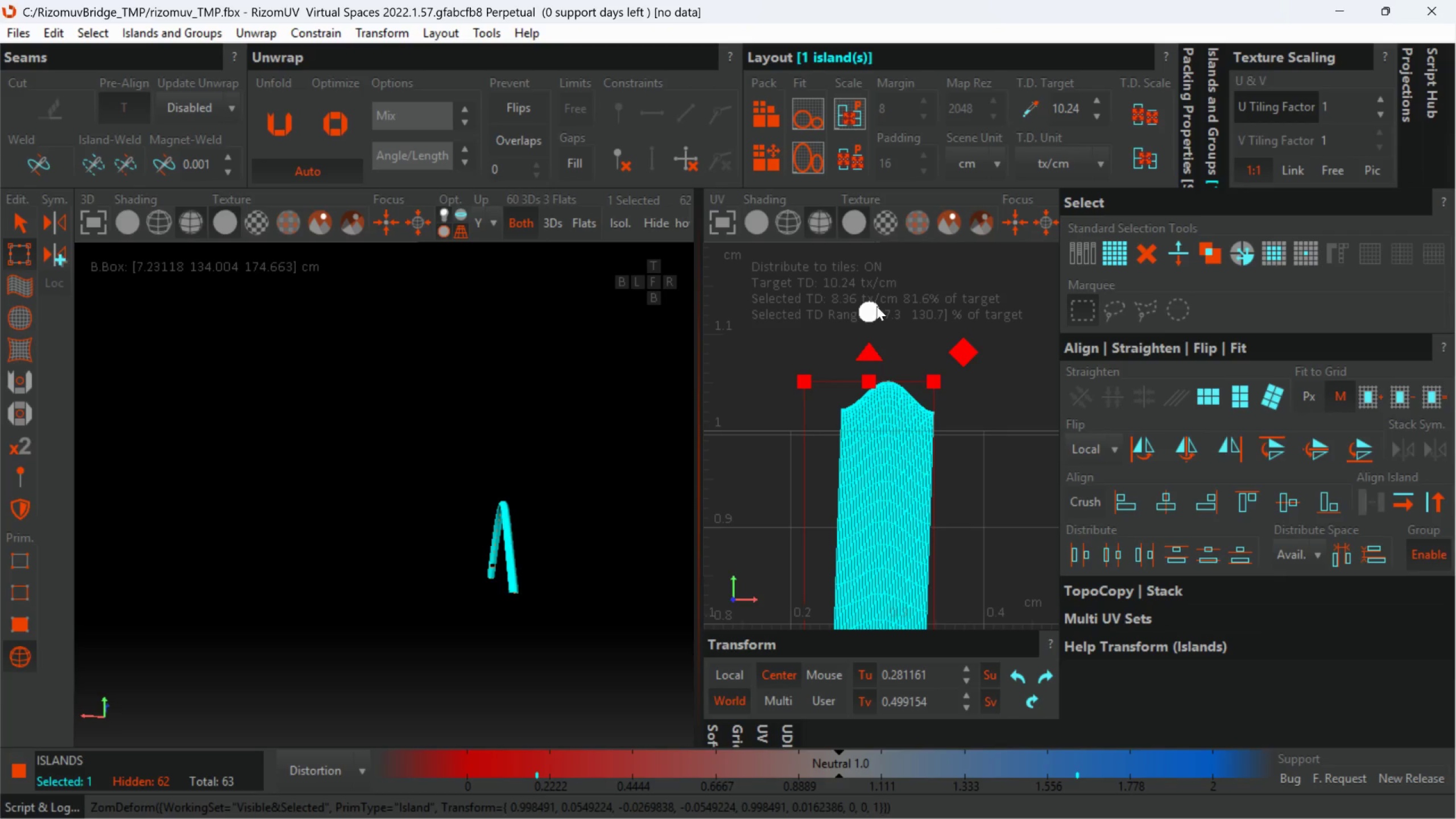 
left_click_drag(start_coordinate=[872, 306], to_coordinate=[859, 300])
 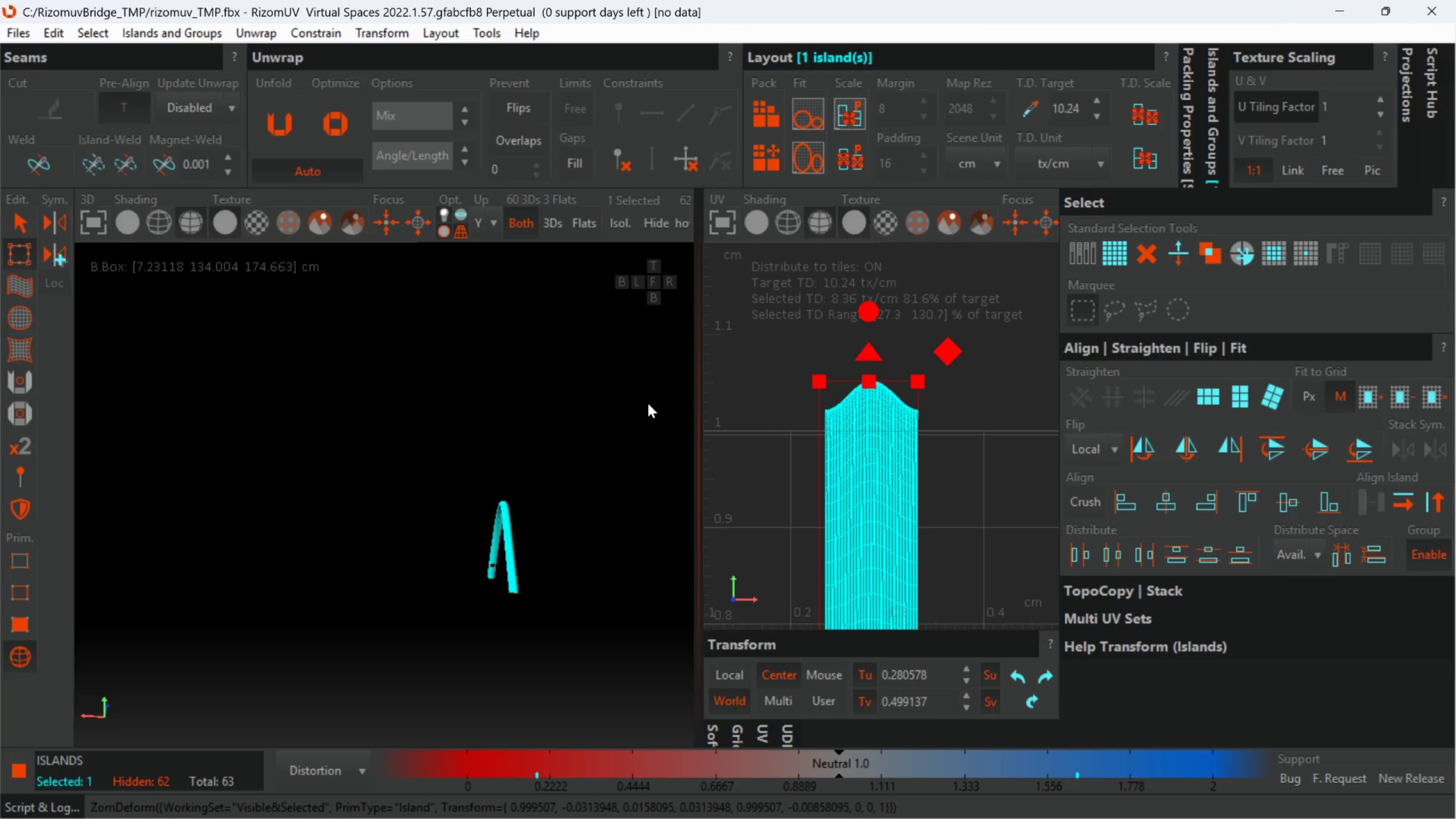 
scroll: coordinate [645, 408], scroll_direction: down, amount: 2.0
 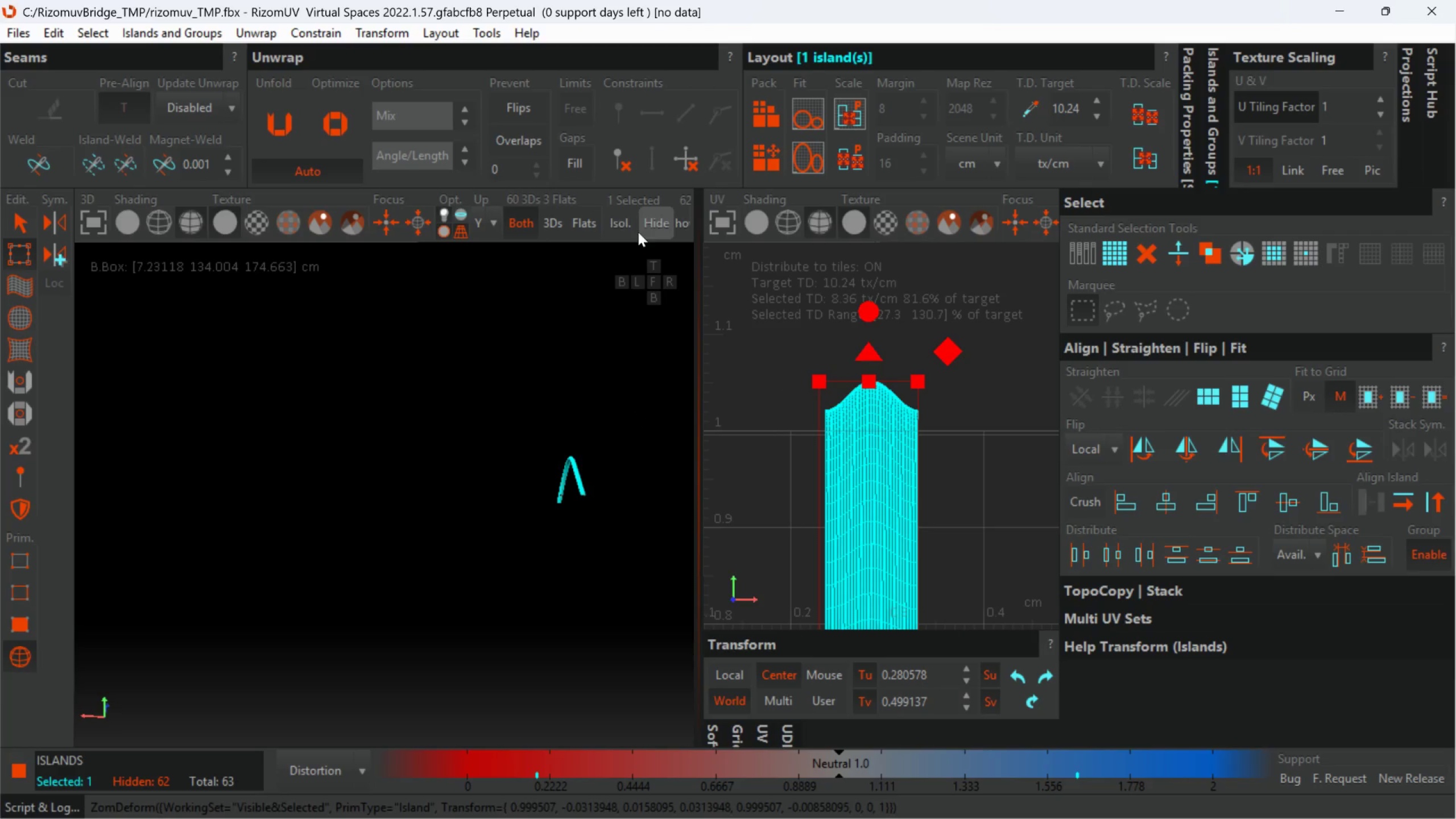 
left_click([629, 229])
 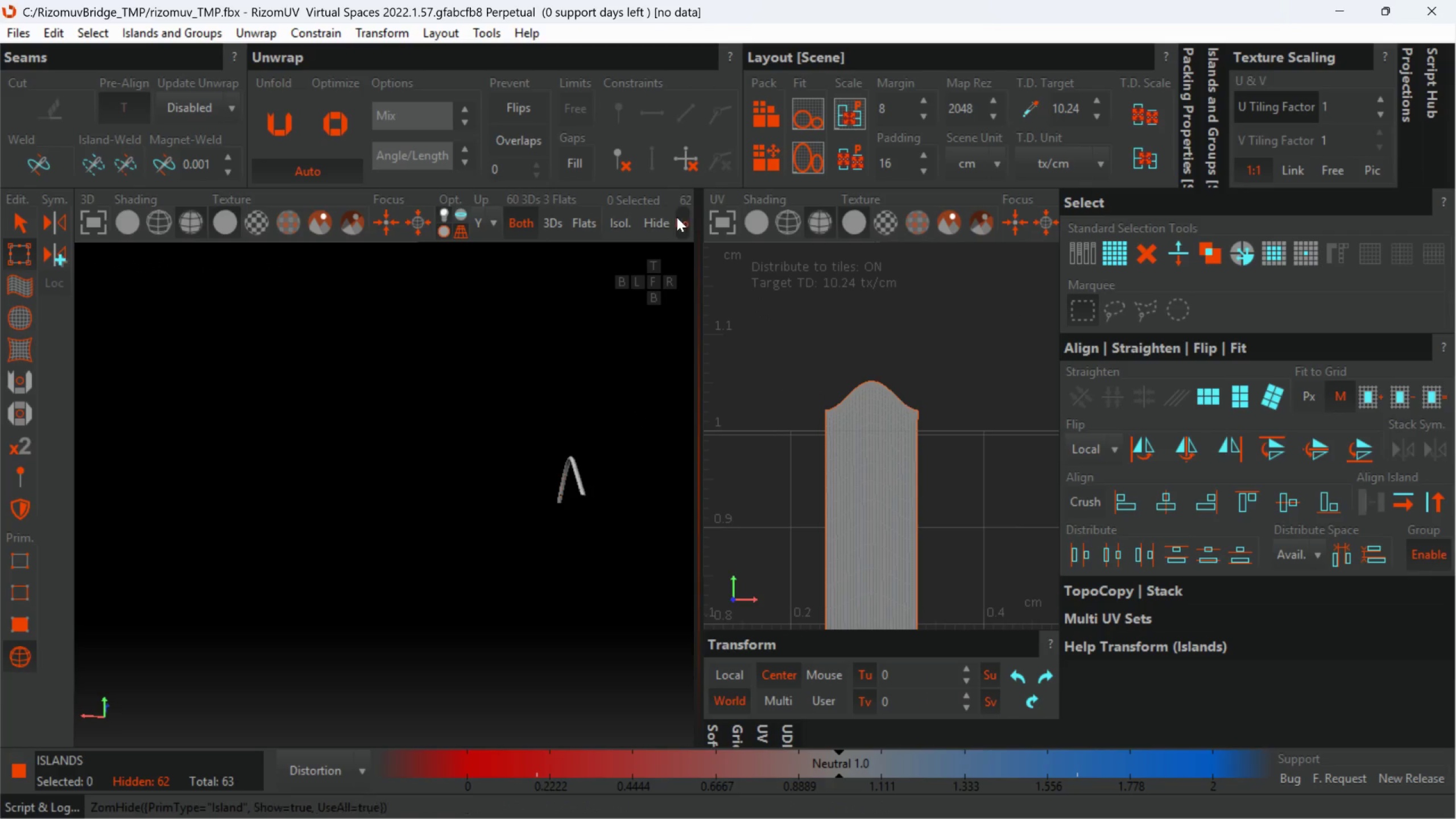 
scroll: coordinate [581, 437], scroll_direction: none, amount: 0.0
 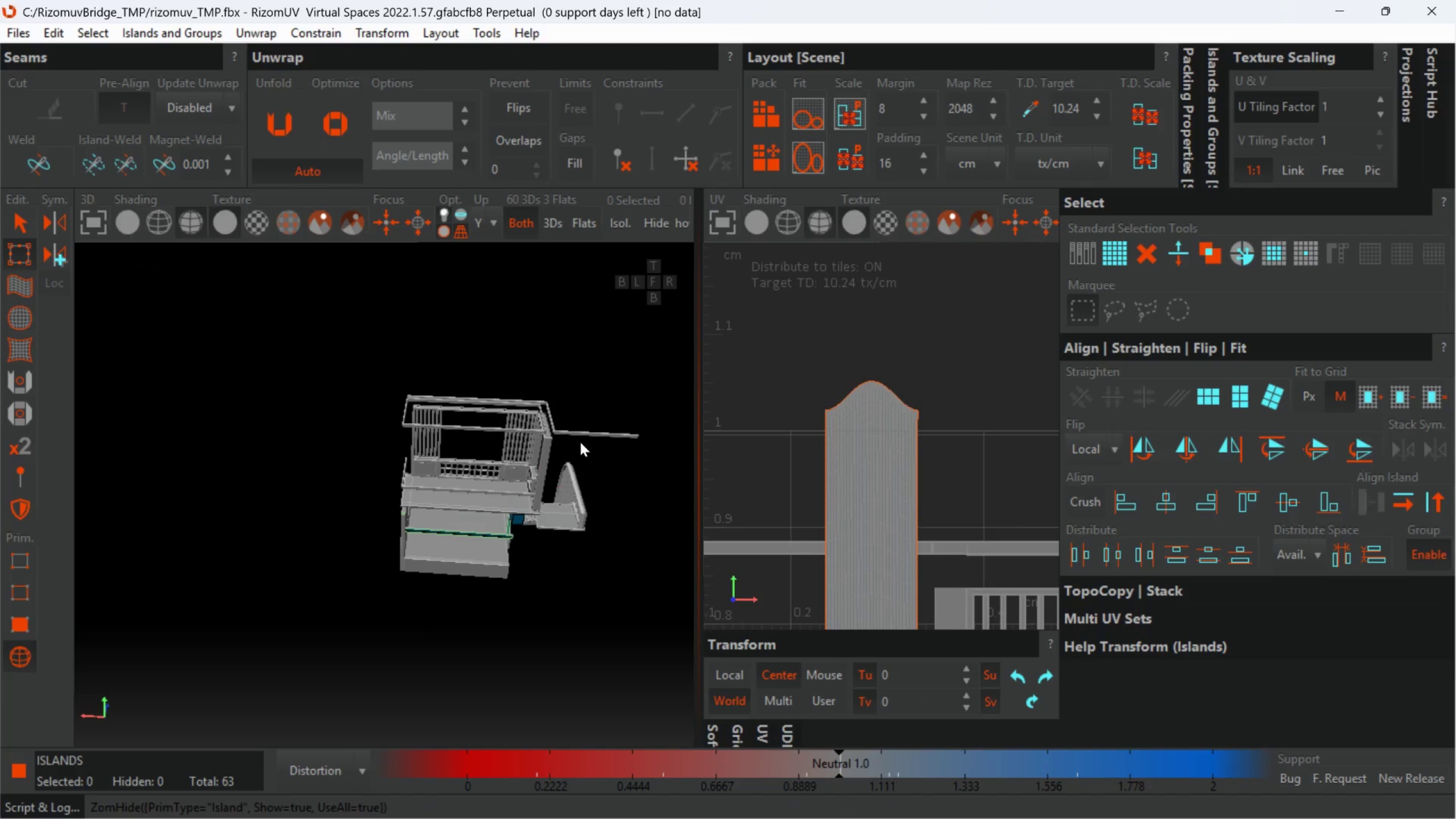 
hold_key(key=AltLeft, duration=0.54)
 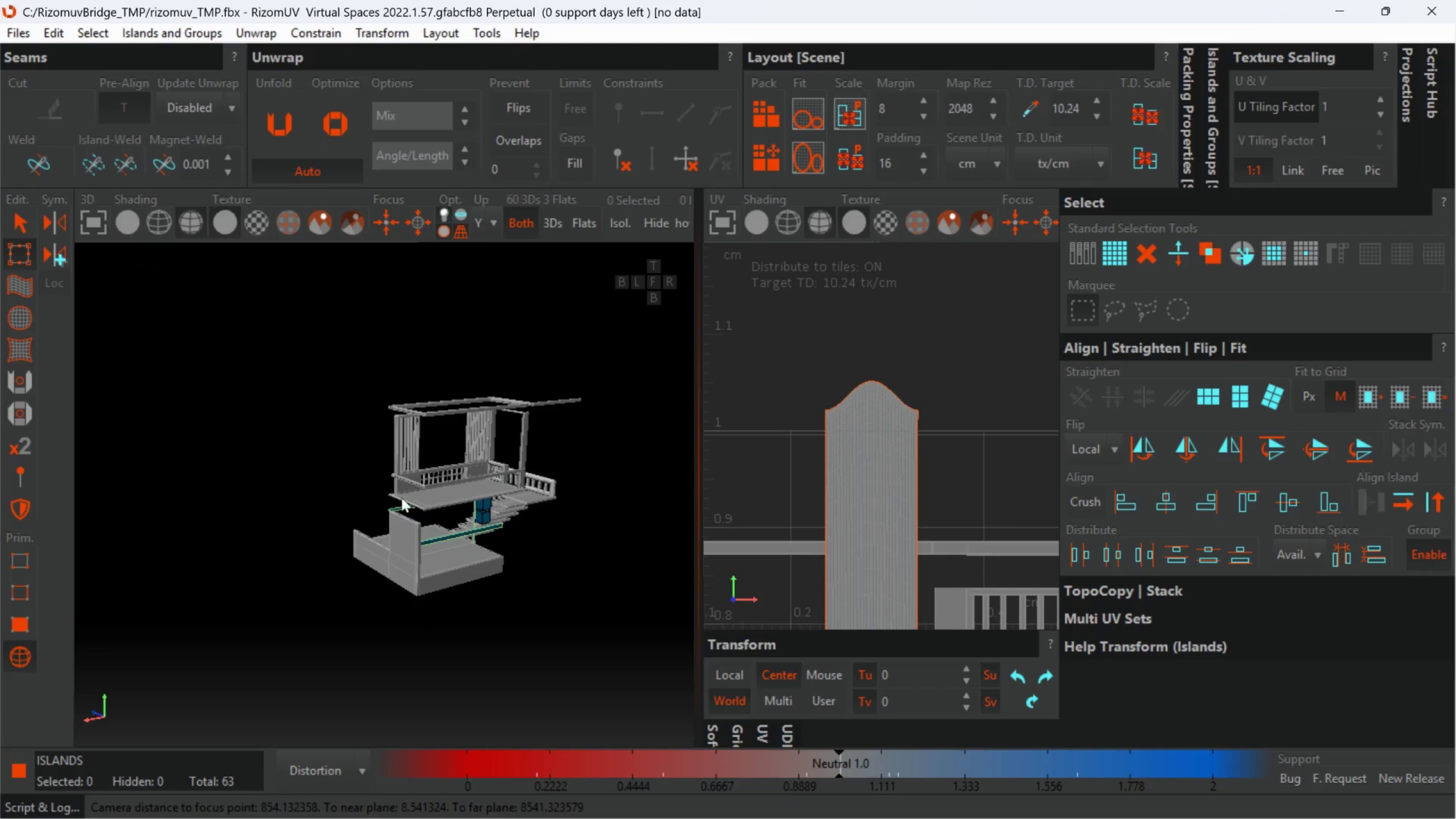 
scroll: coordinate [405, 489], scroll_direction: down, amount: 1.0
 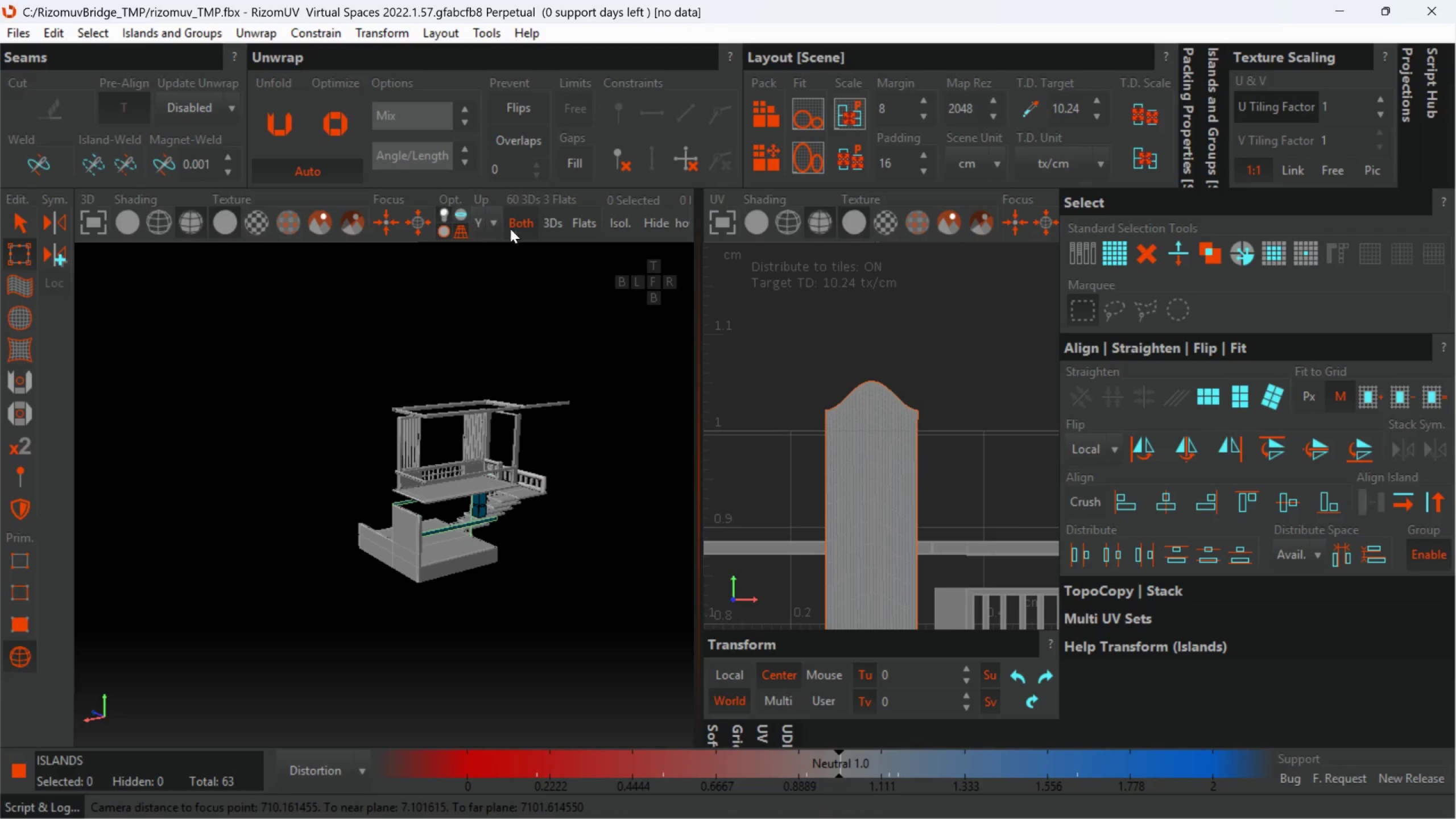 
hold_key(key=AltLeft, duration=0.66)
 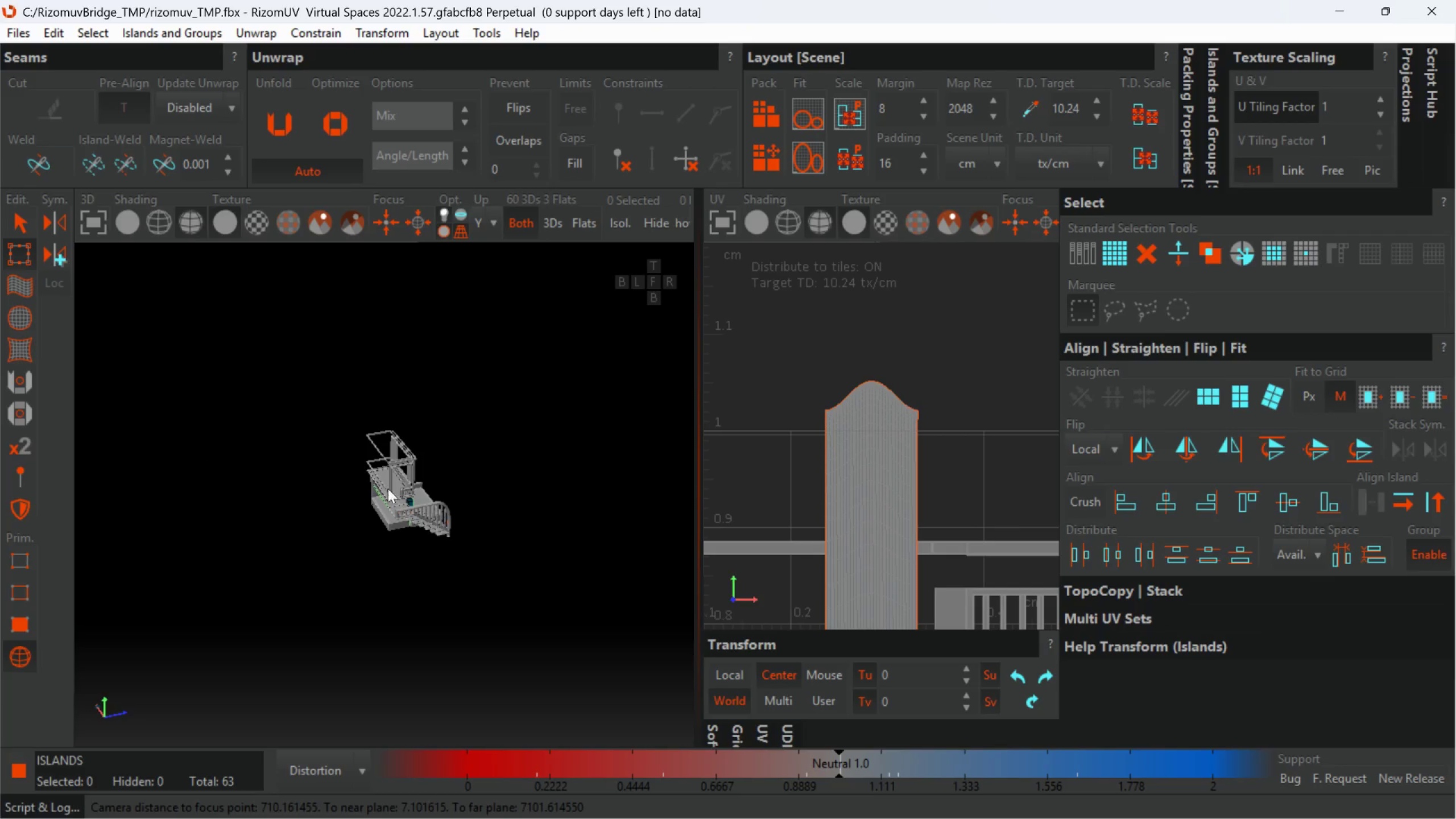 
scroll: coordinate [461, 366], scroll_direction: down, amount: 3.0
 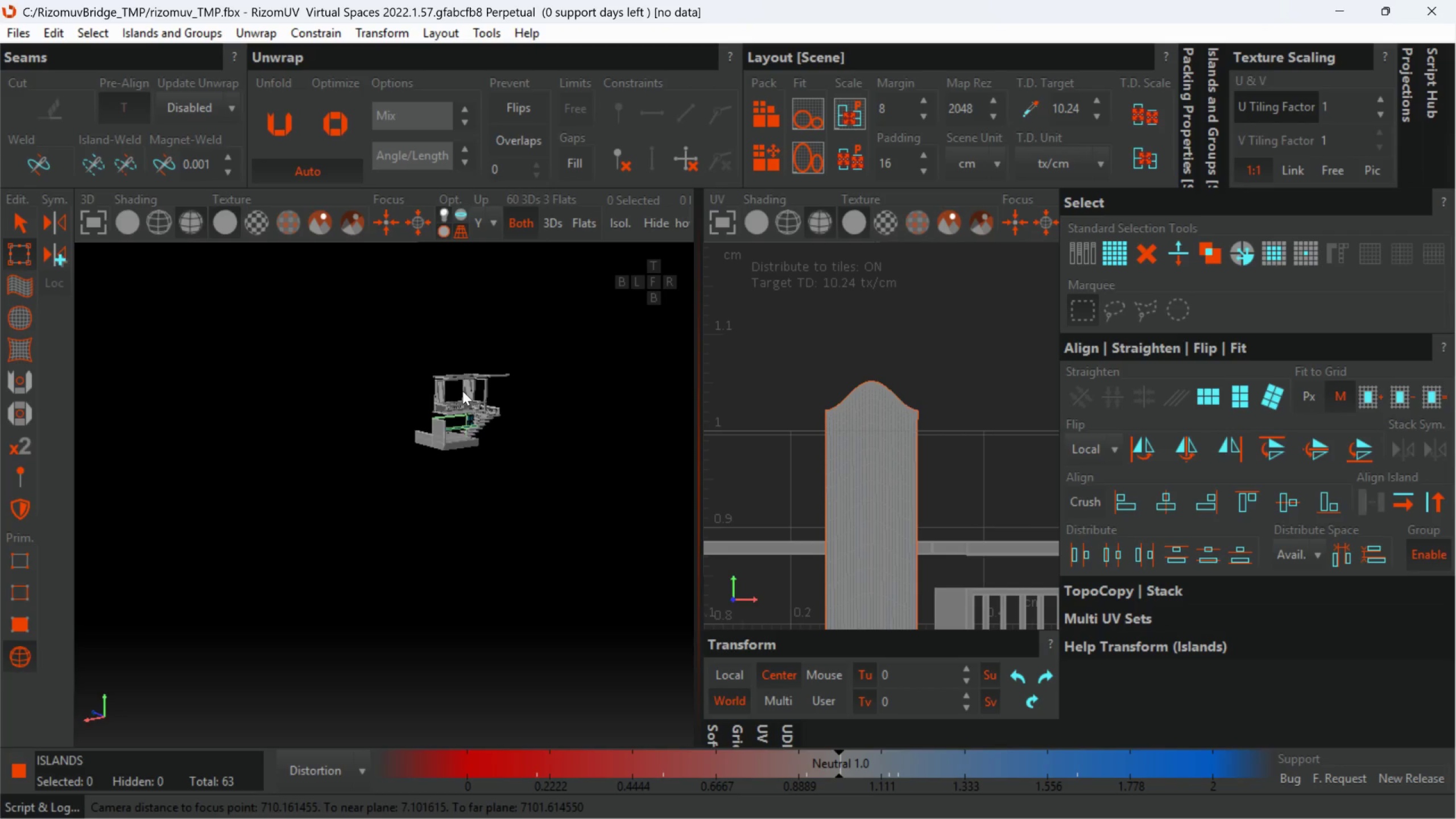 
key(Alt+AltLeft)
 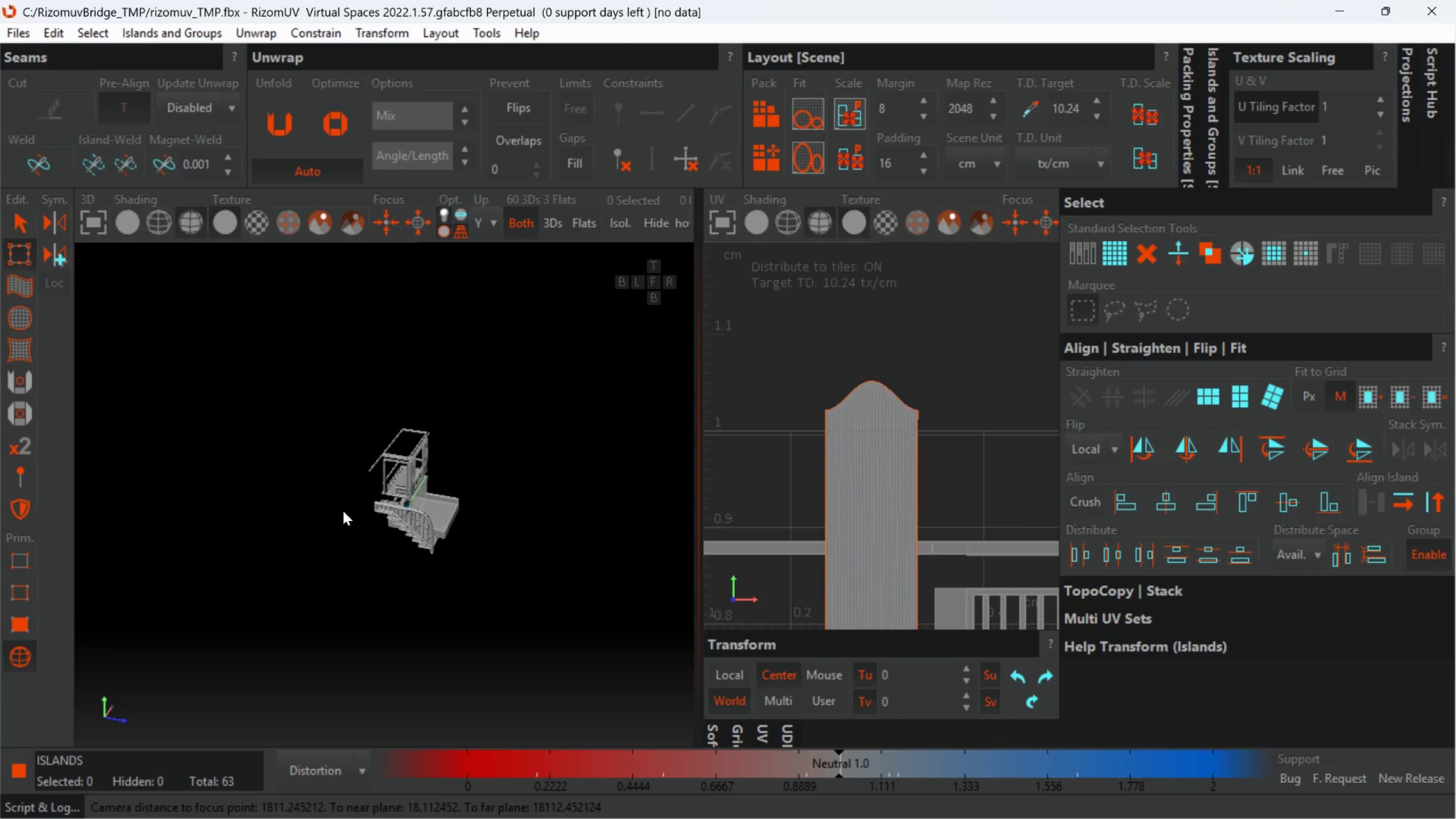 
hold_key(key=AltLeft, duration=0.34)
 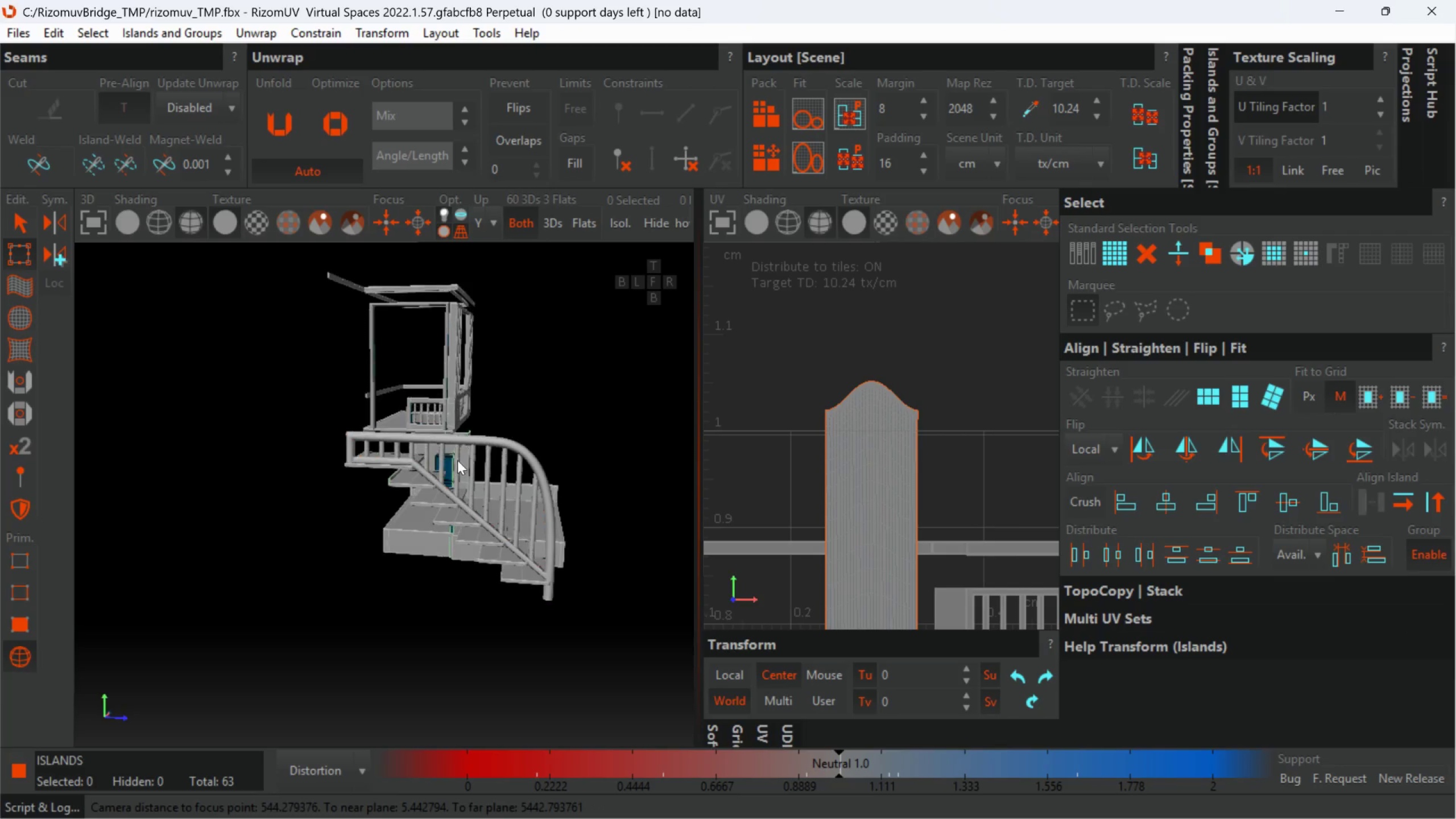 
scroll: coordinate [425, 514], scroll_direction: up, amount: 3.0
 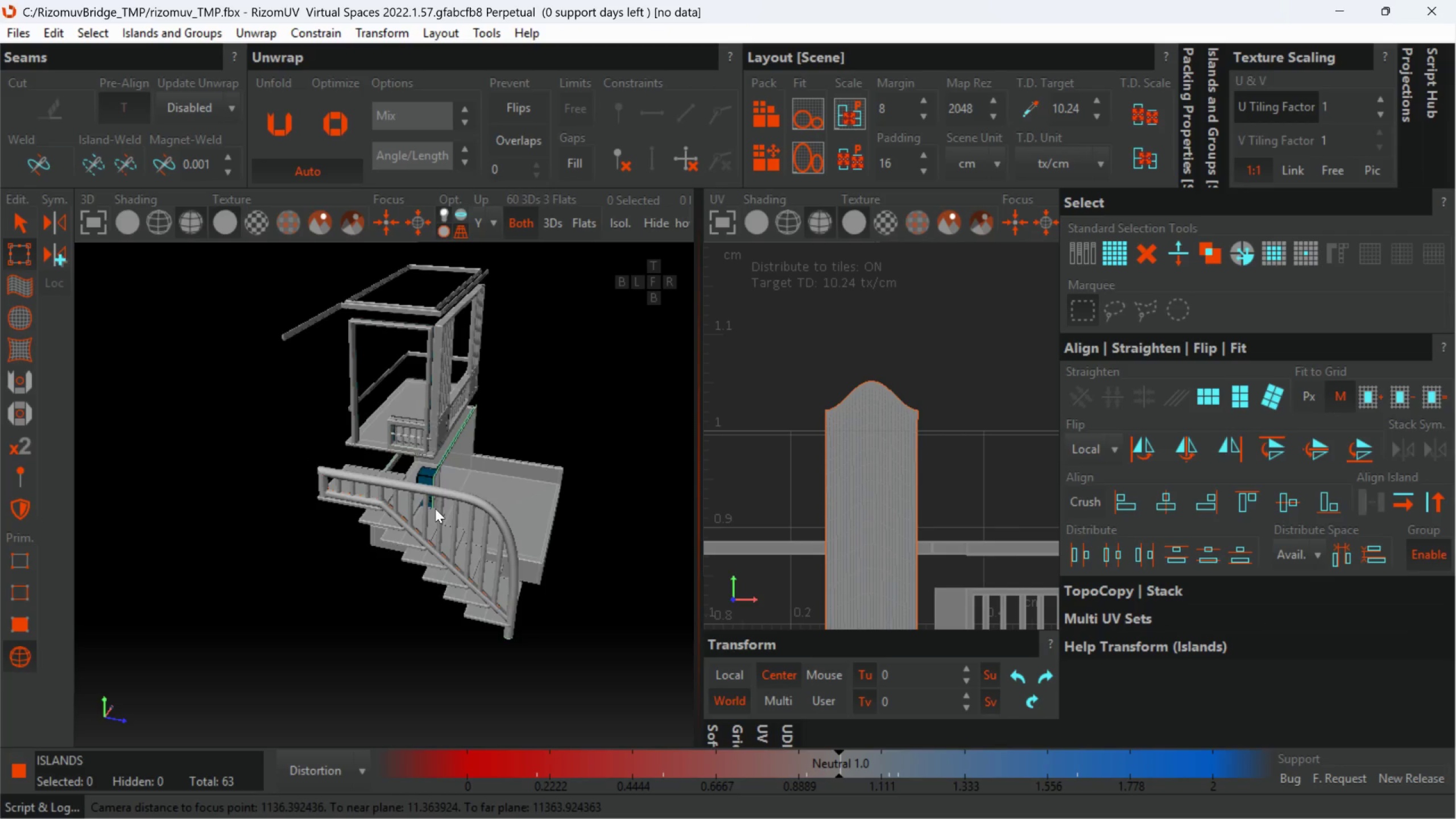 
hold_key(key=AltLeft, duration=0.71)
 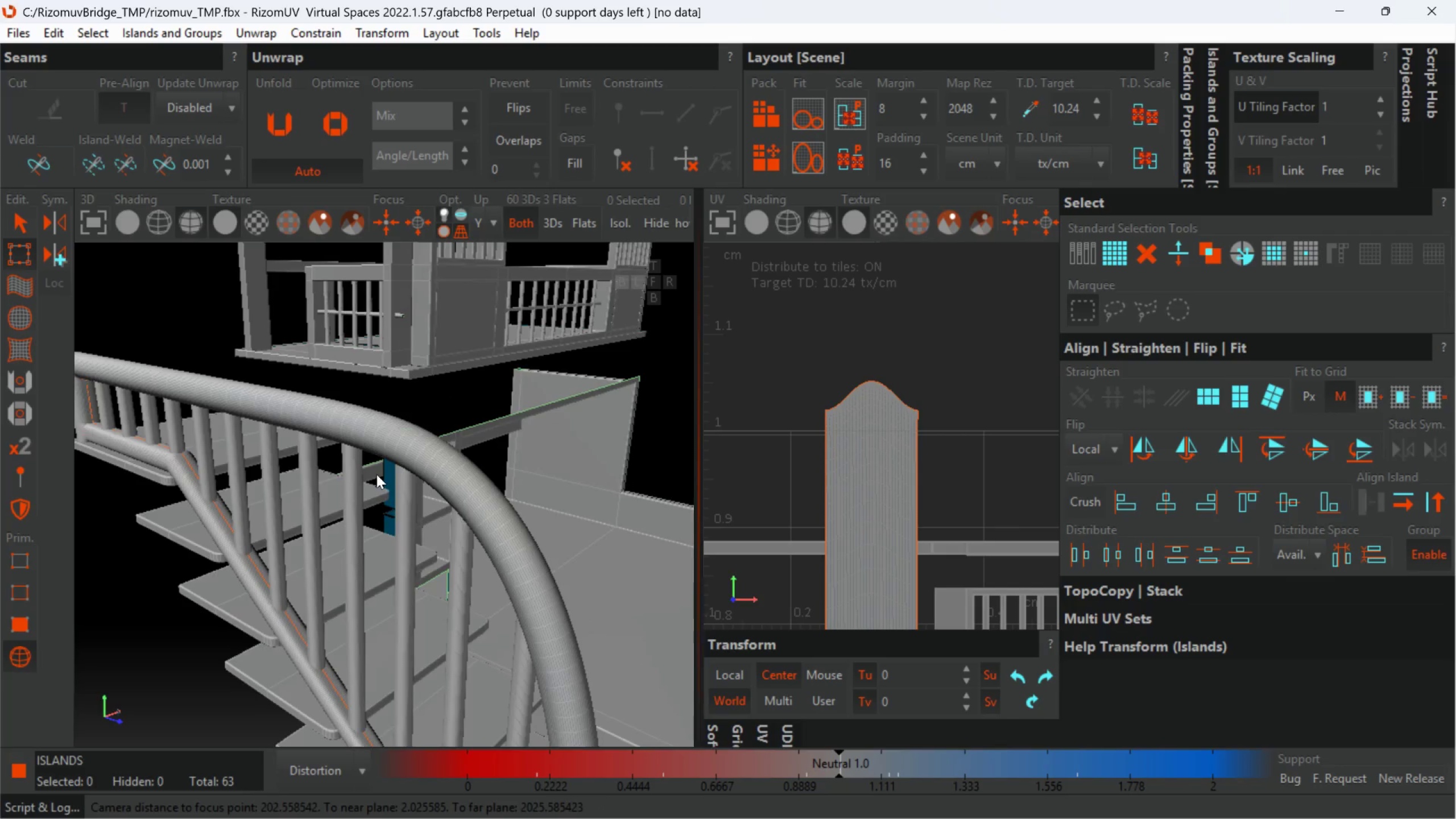 
scroll: coordinate [454, 460], scroll_direction: up, amount: 3.0
 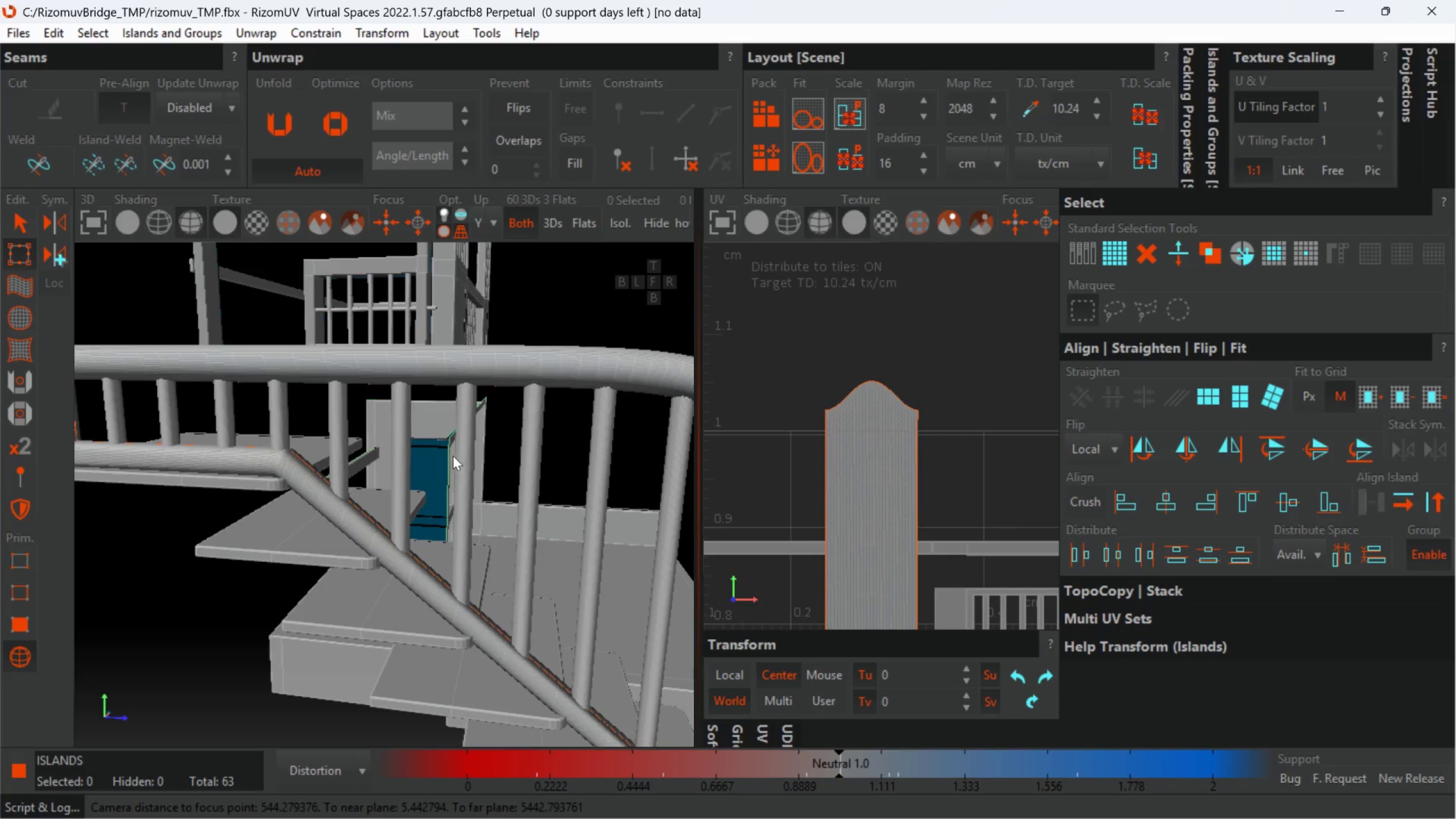 
scroll: coordinate [377, 474], scroll_direction: down, amount: 2.0
 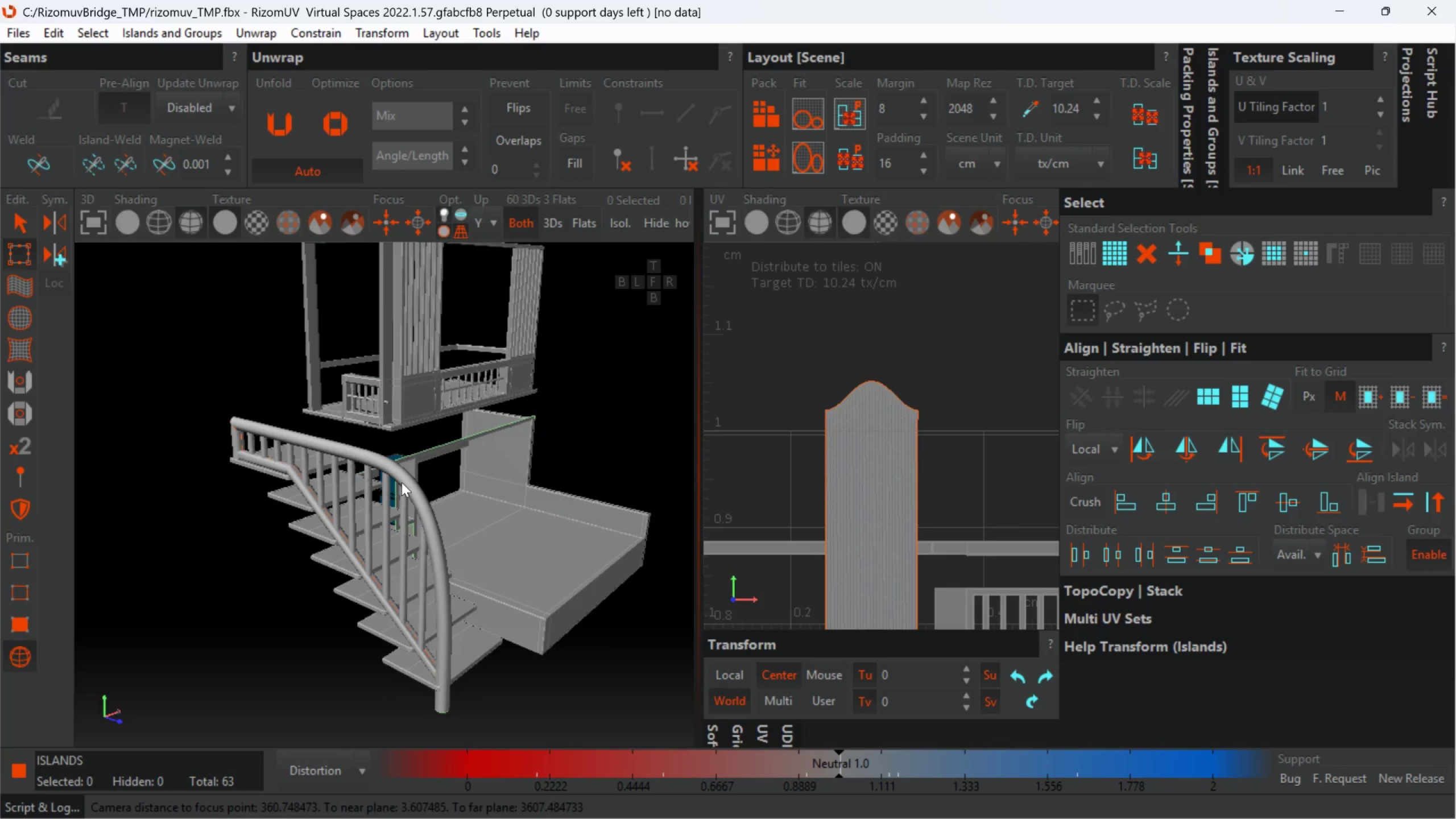 
left_click([404, 478])
 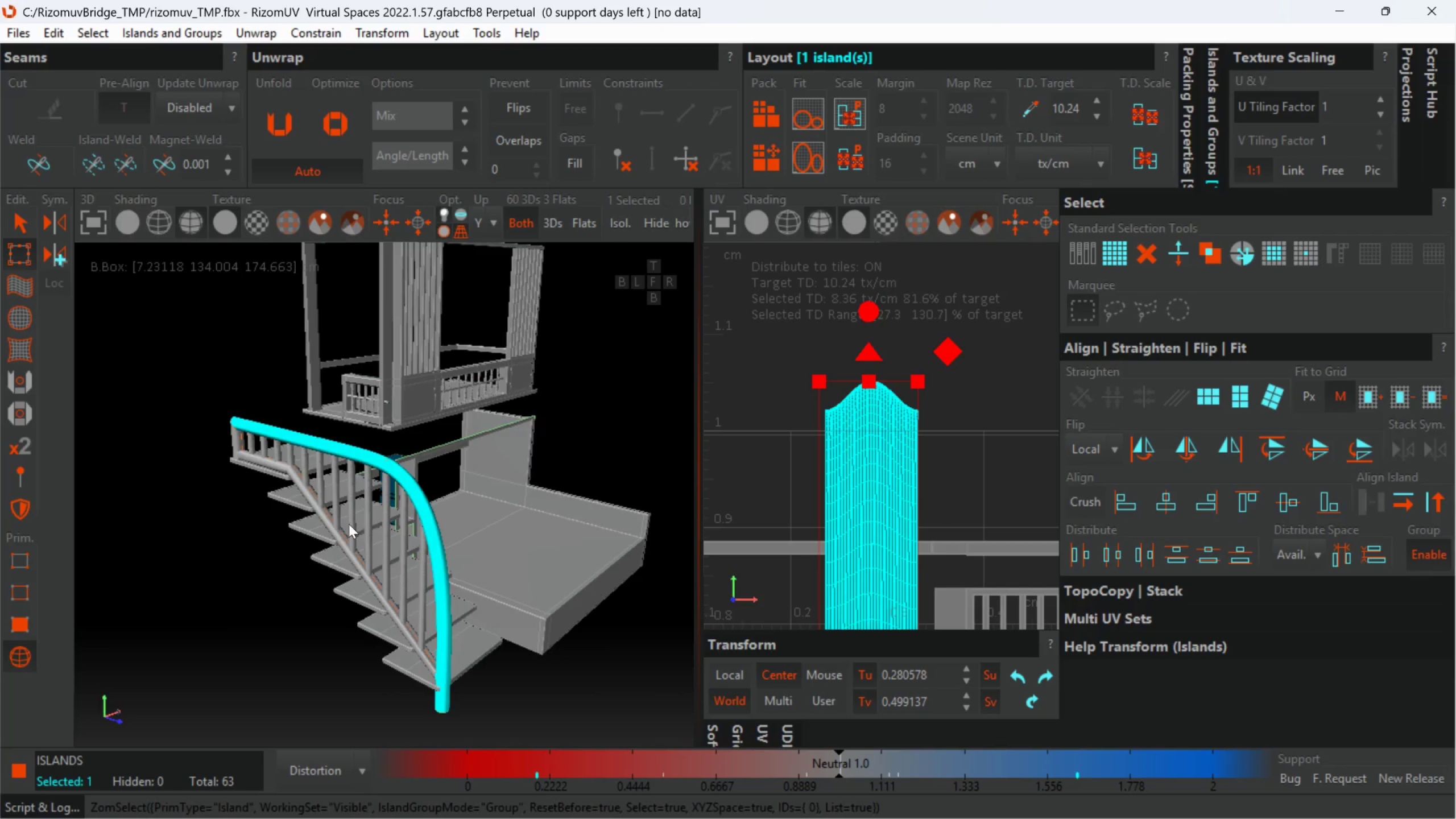 
hold_key(key=ControlLeft, duration=0.8)
 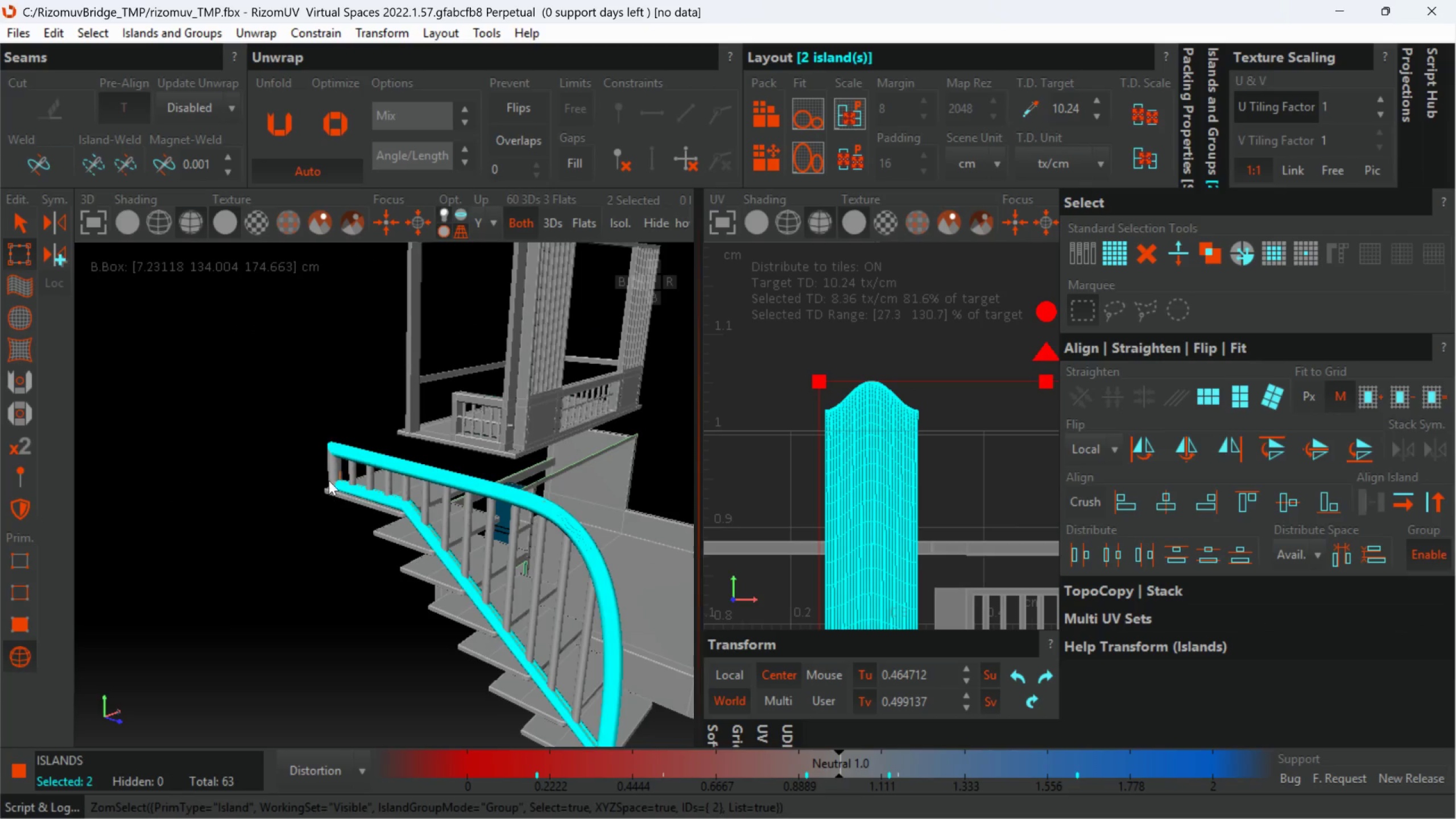 
scroll: coordinate [331, 523], scroll_direction: up, amount: 1.0
 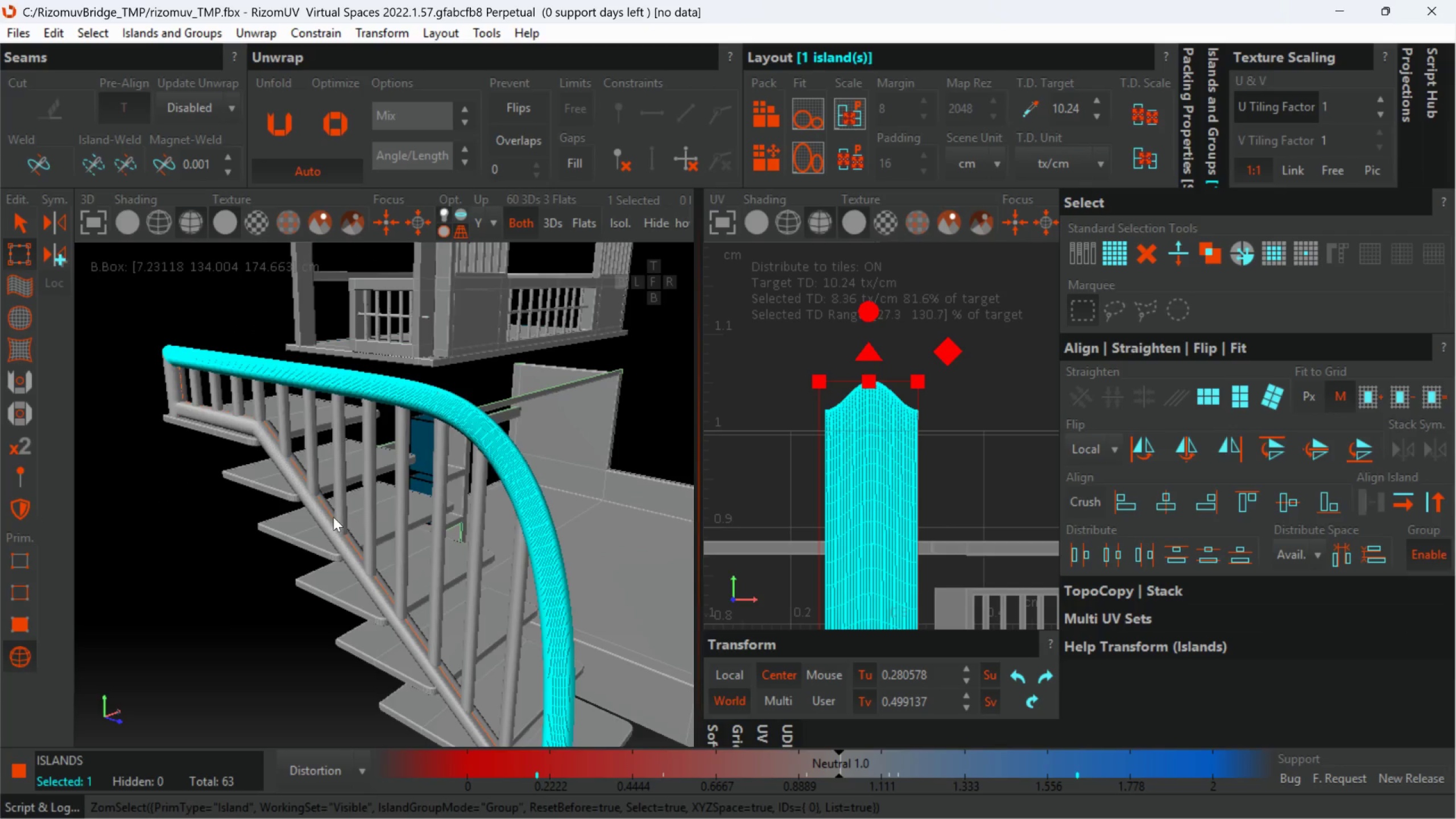 
left_click([324, 517])
 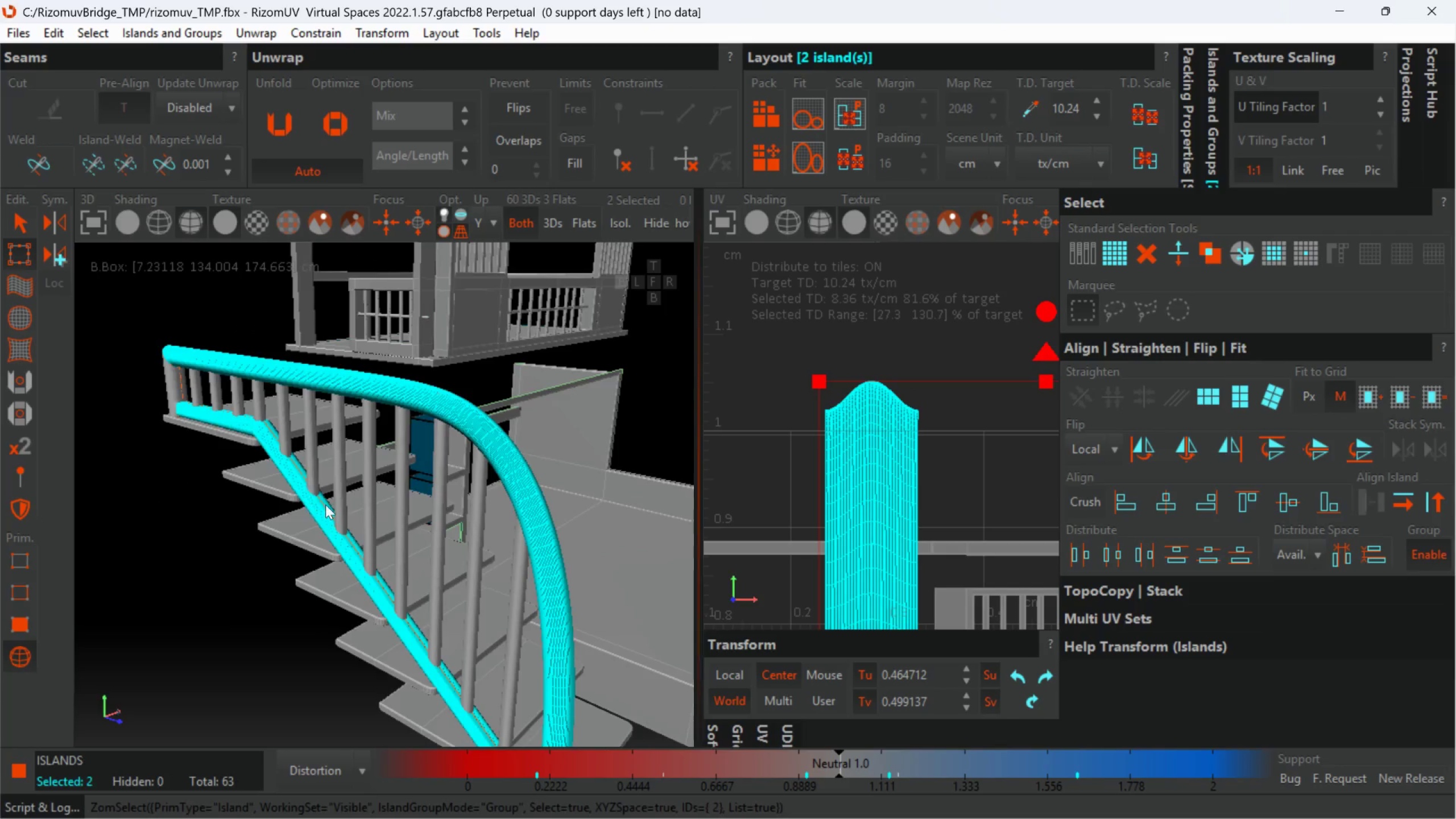 
hold_key(key=ControlLeft, duration=0.65)
left_click([340, 465])
 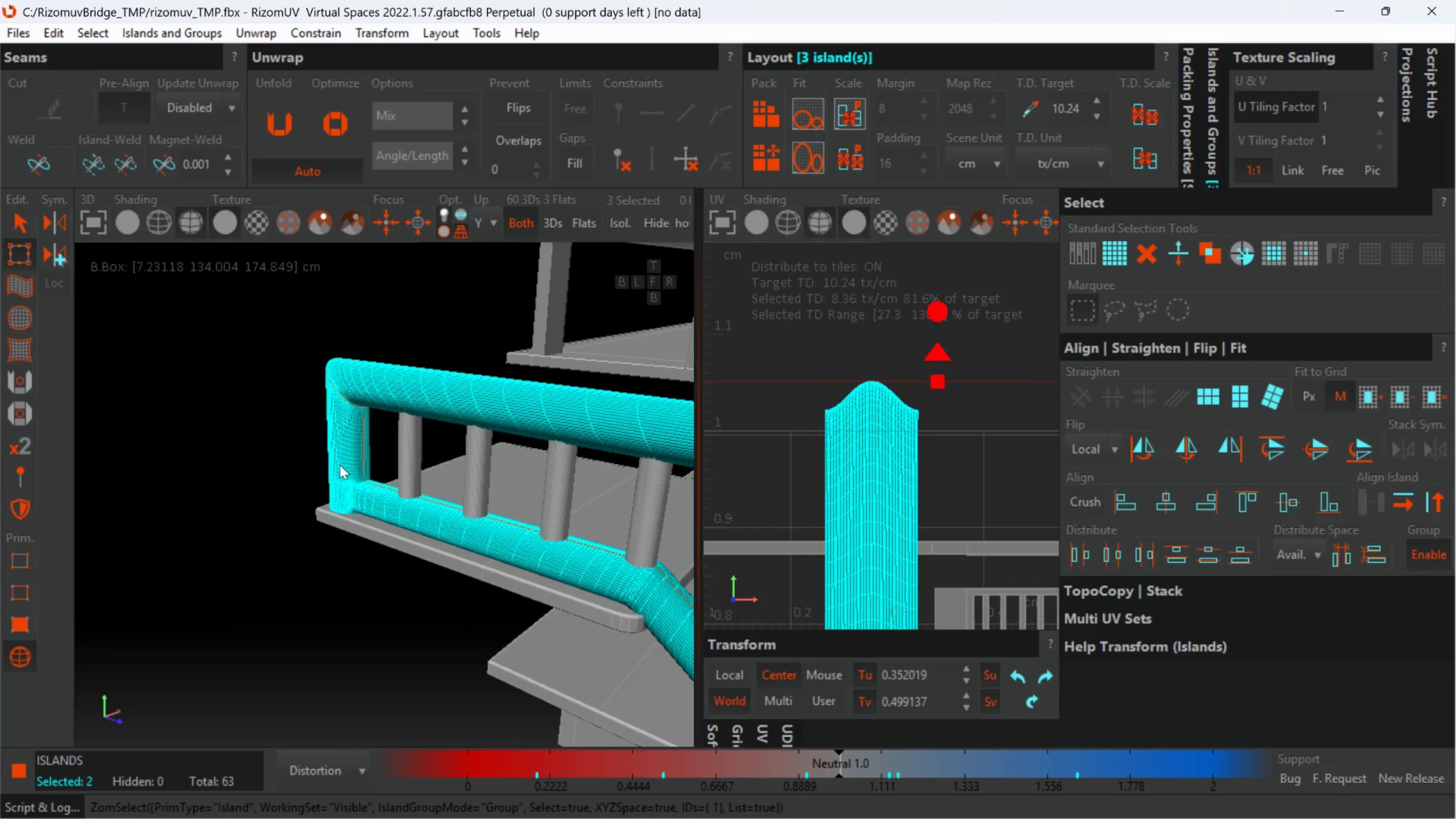 
scroll: coordinate [329, 479], scroll_direction: up, amount: 1.0
 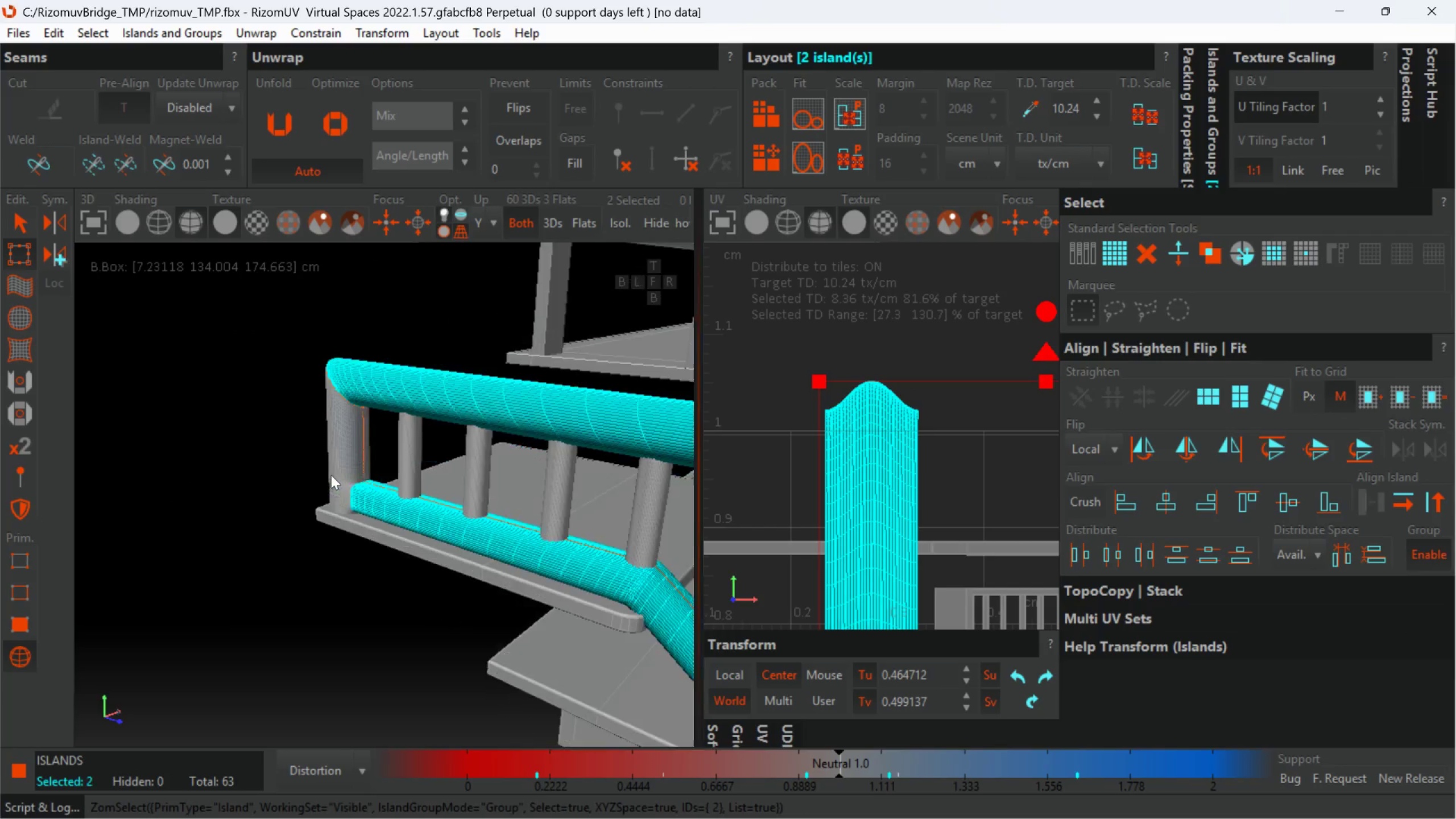 
scroll: coordinate [340, 467], scroll_direction: down, amount: 4.0
 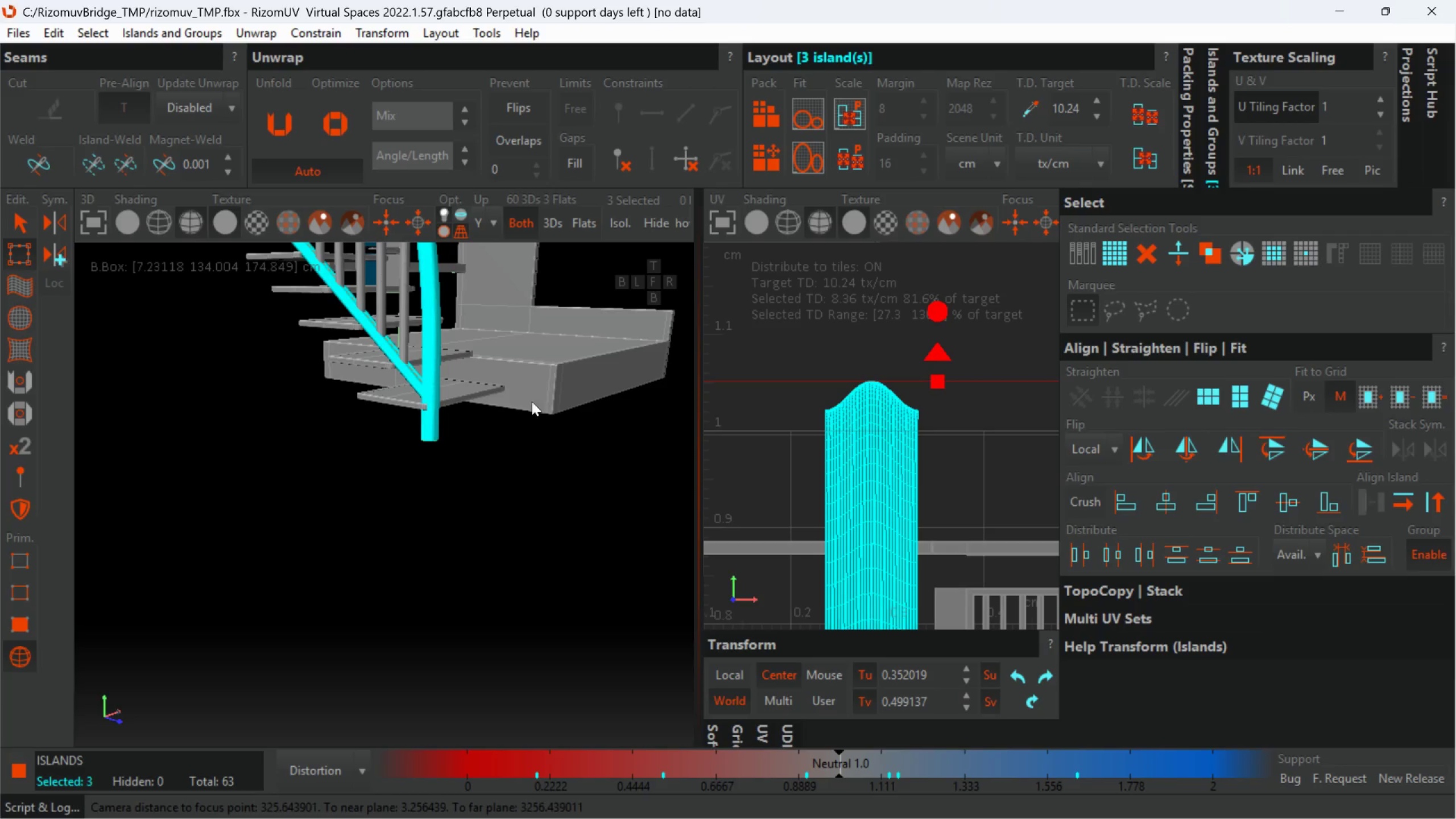 
left_click([623, 231])
 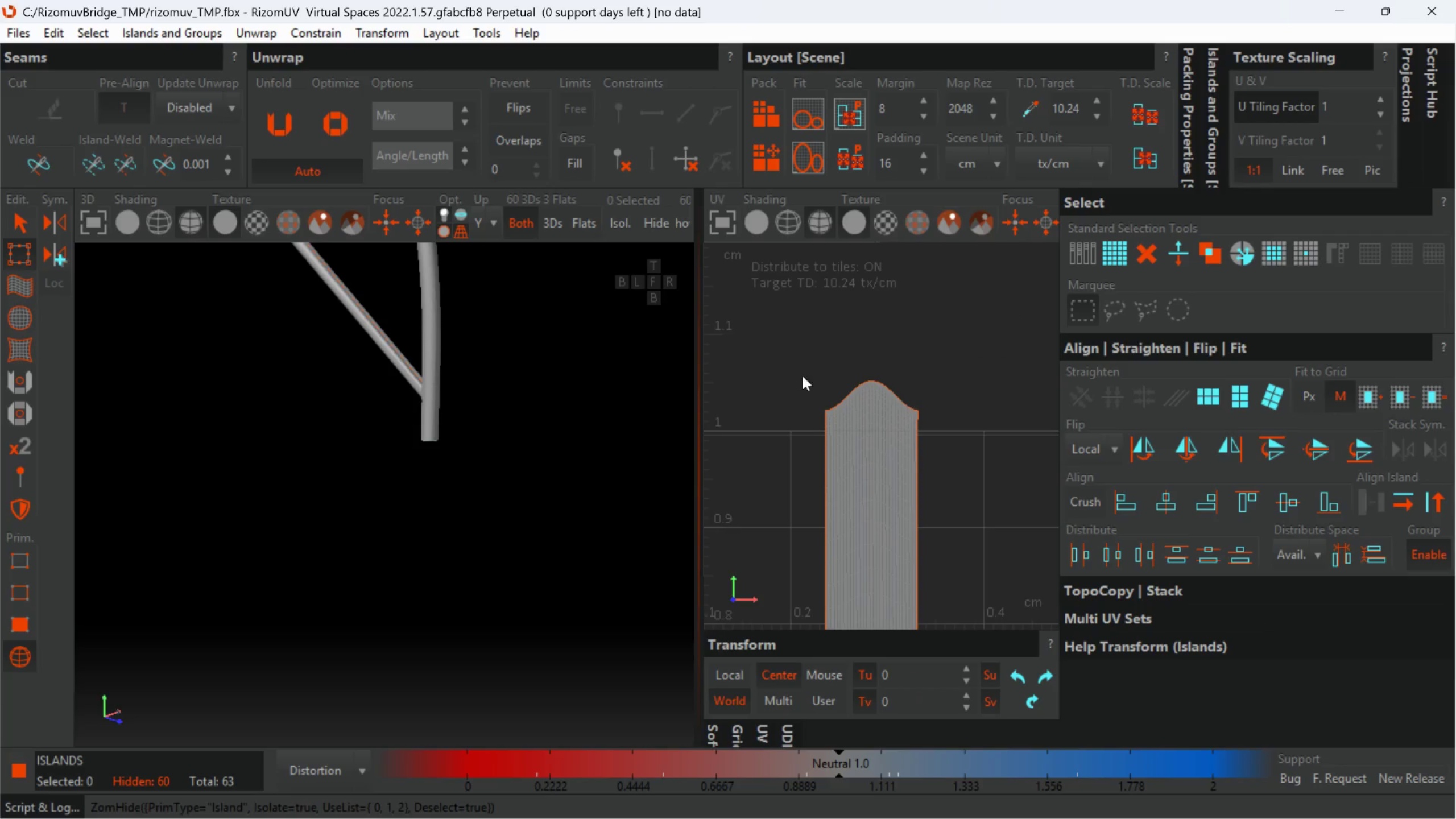 
scroll: coordinate [886, 493], scroll_direction: down, amount: 4.0
 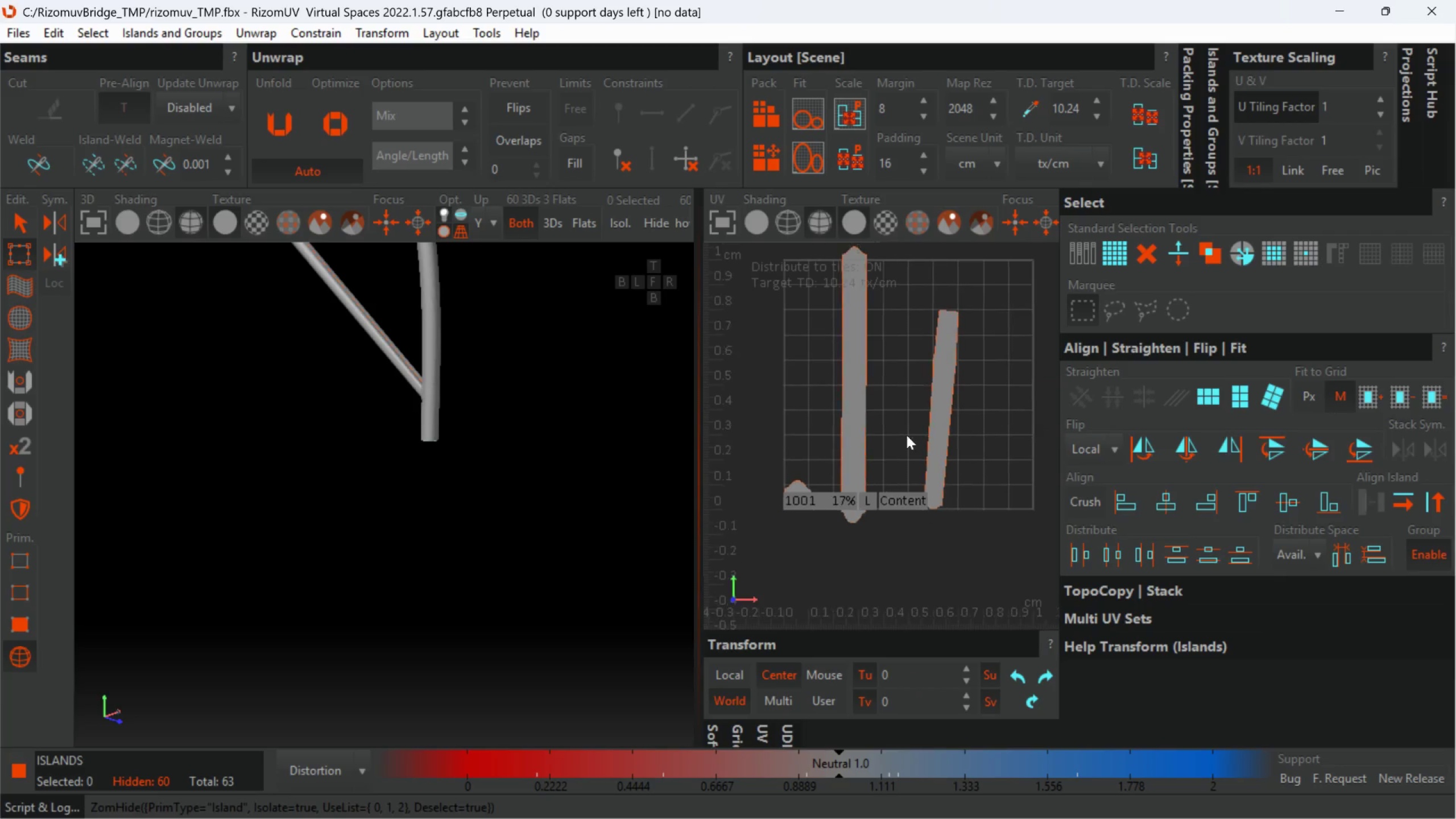 
scroll: coordinate [416, 424], scroll_direction: up, amount: 6.0
 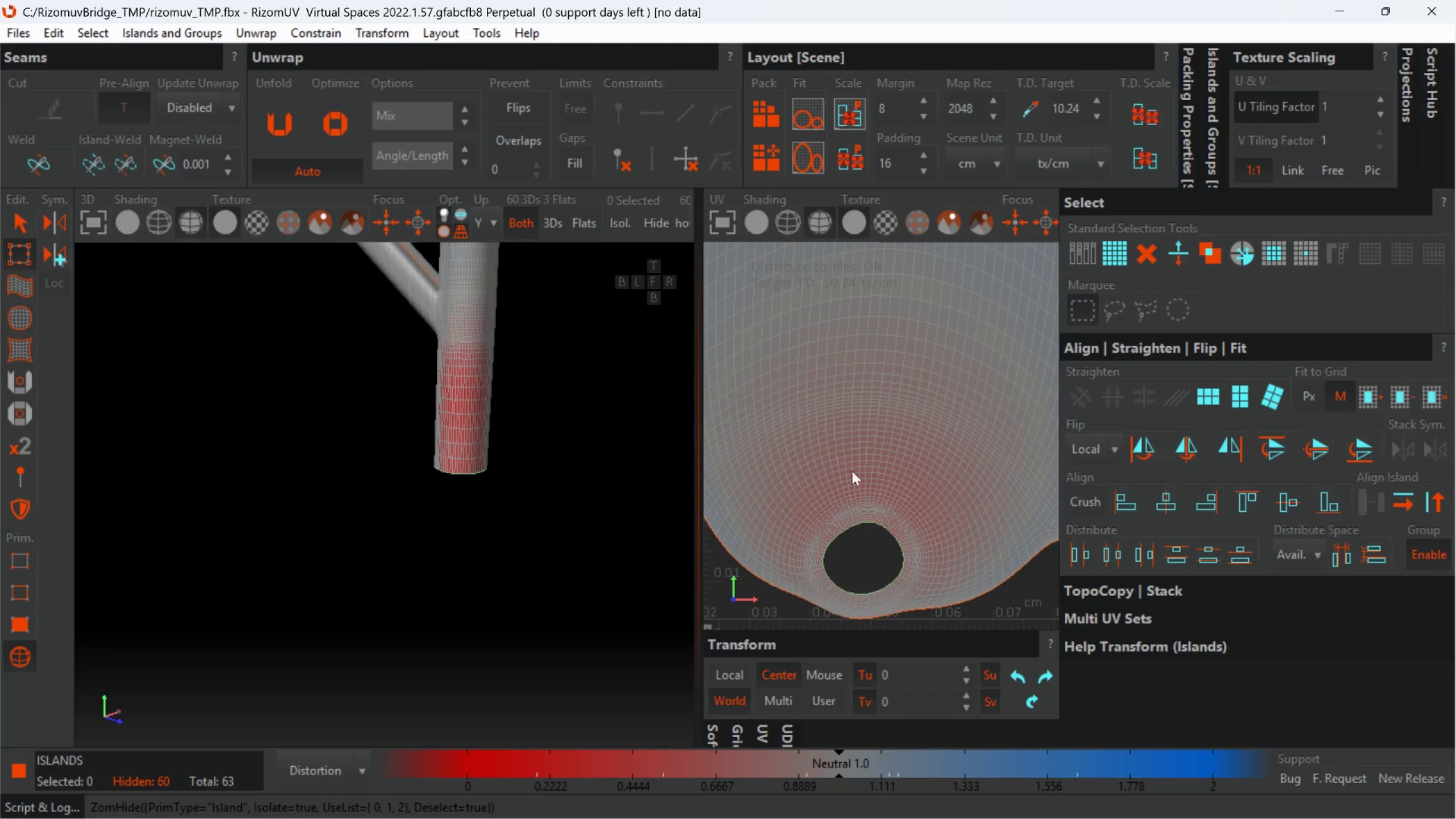 
left_click([855, 404])
 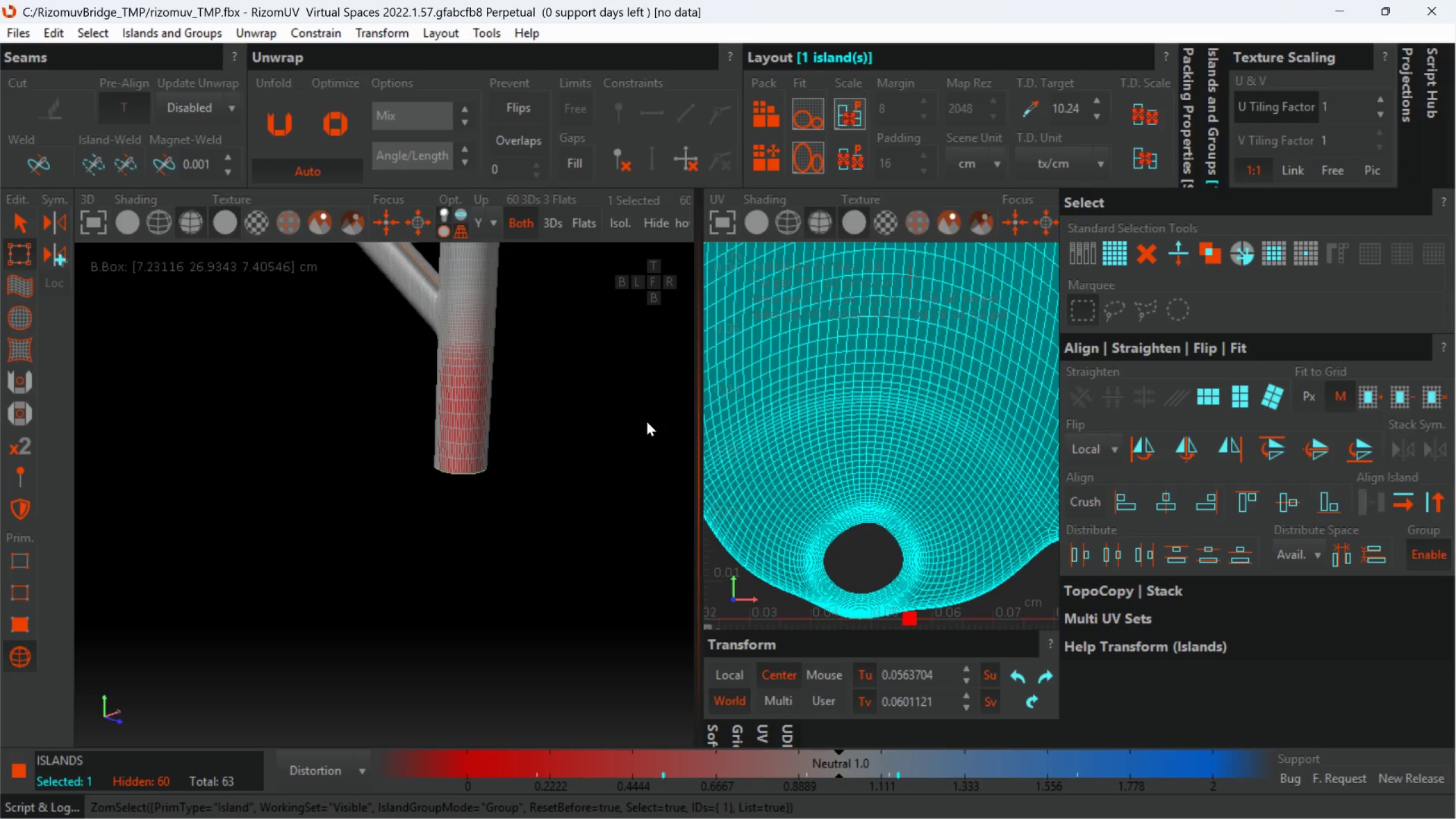 
hold_key(key=AltLeft, duration=0.61)
 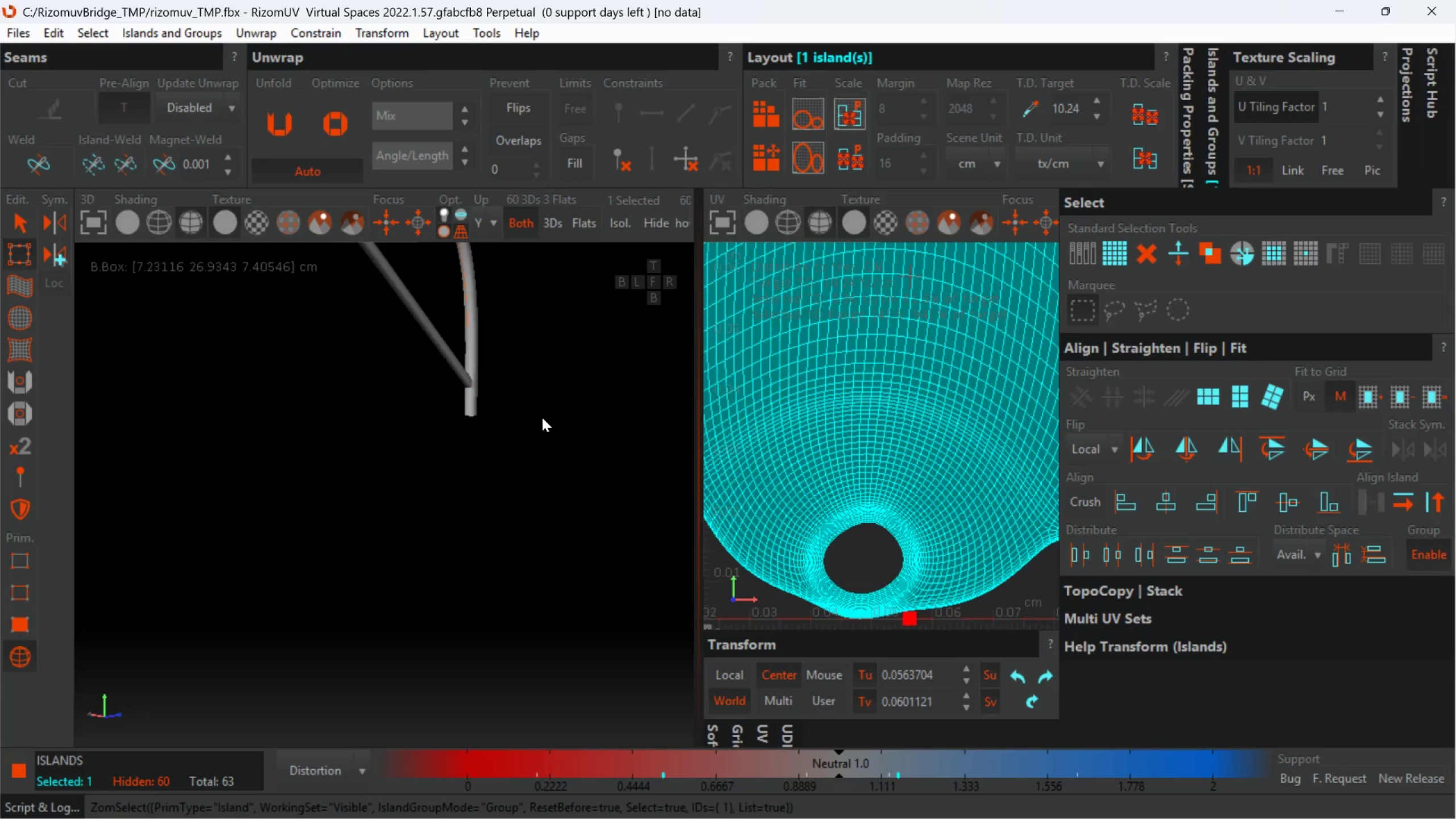 
scroll: coordinate [518, 435], scroll_direction: down, amount: 3.0
 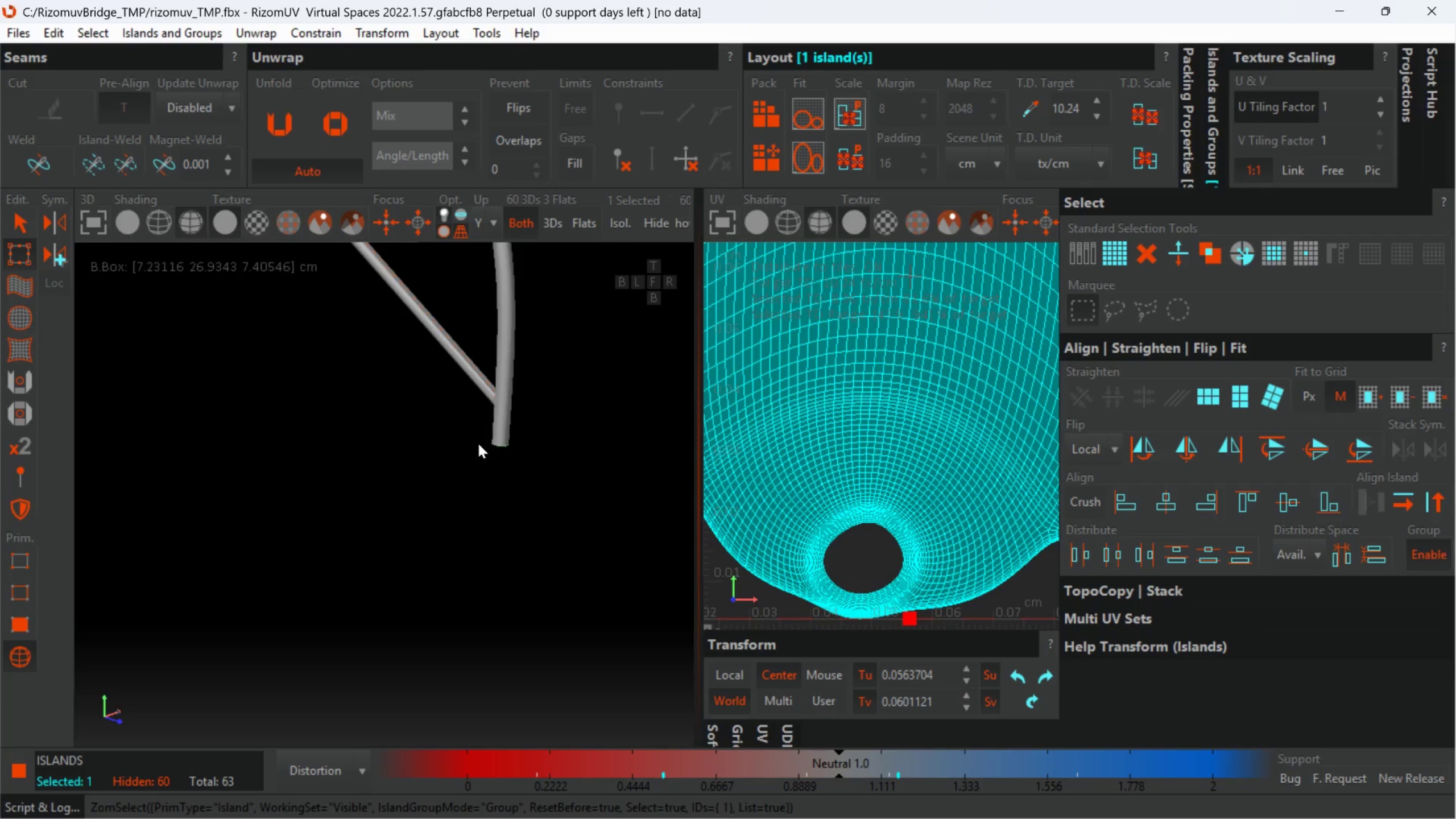 
key(Alt+AltLeft)
 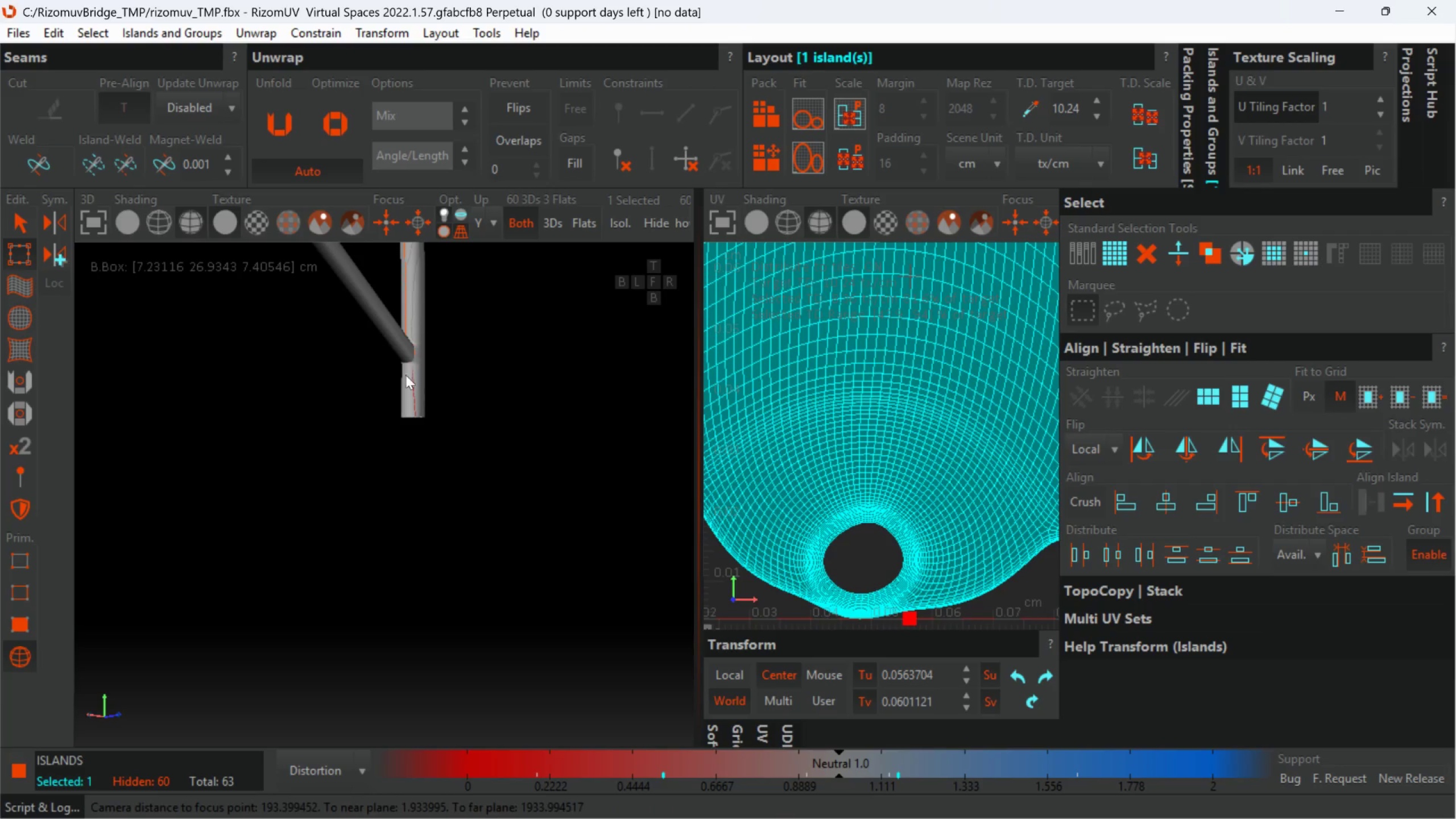 
scroll: coordinate [531, 411], scroll_direction: up, amount: 2.0
 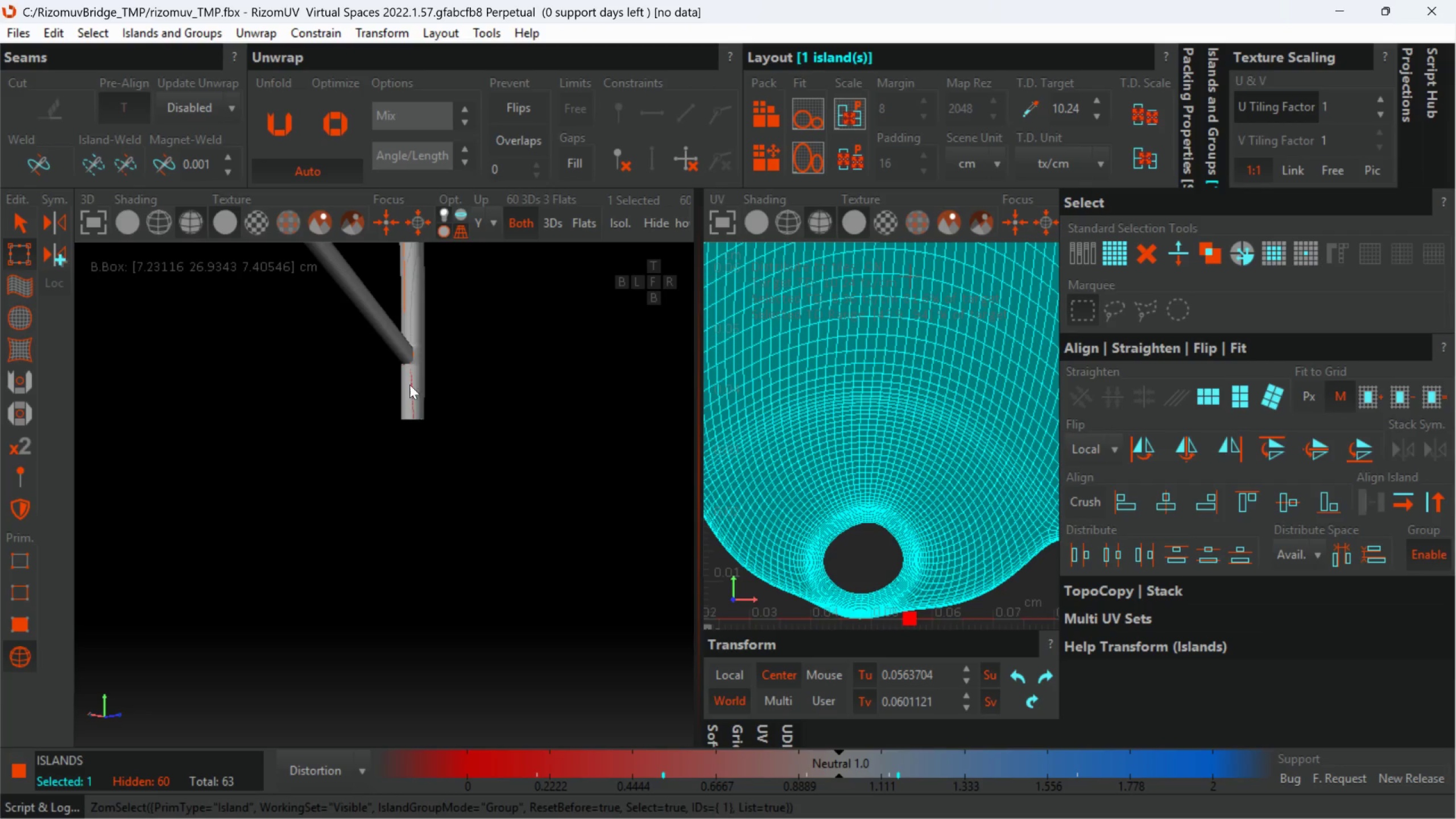 
hold_key(key=AltLeft, duration=0.43)
 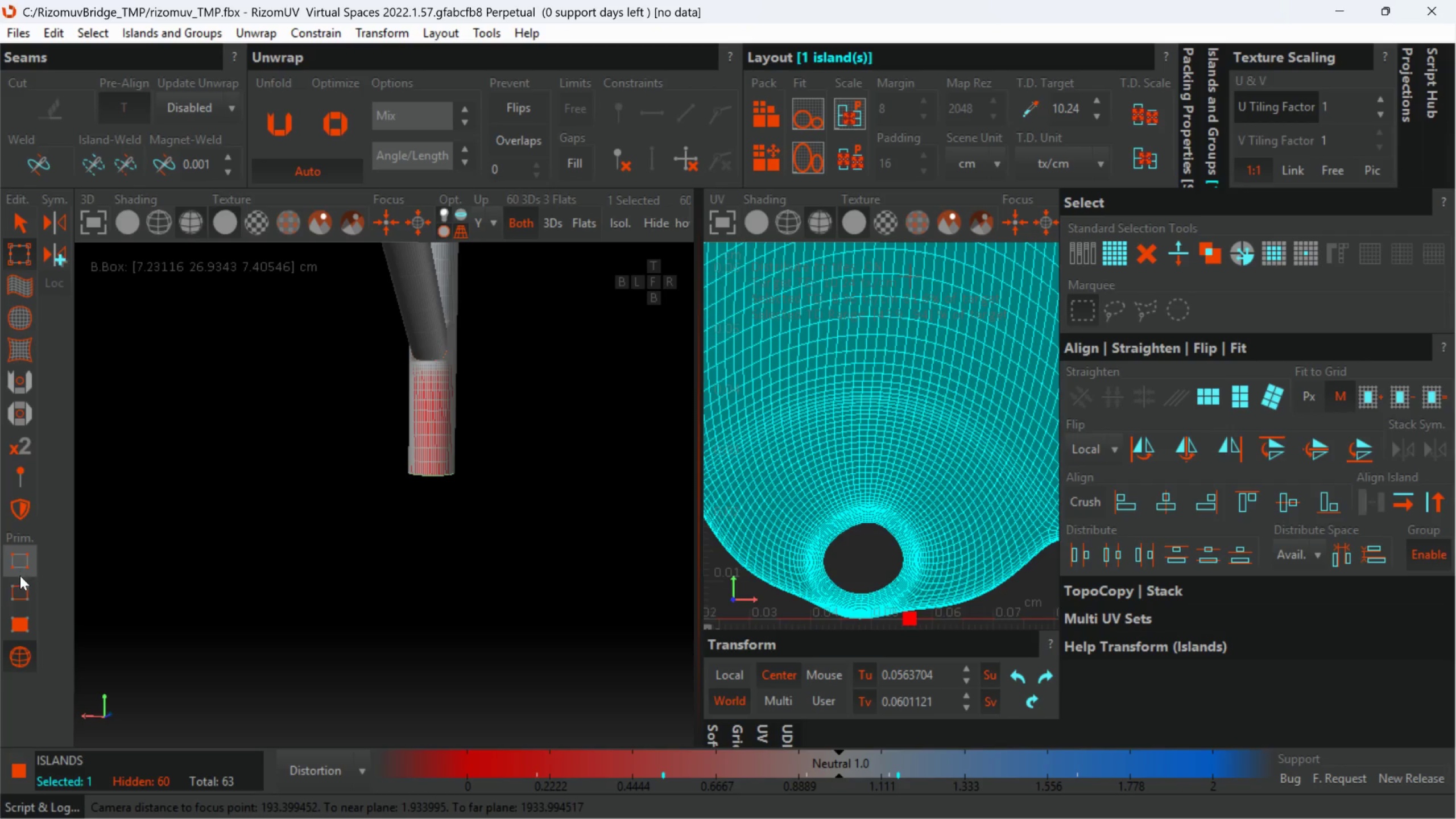 
scroll: coordinate [373, 364], scroll_direction: up, amount: 2.0
 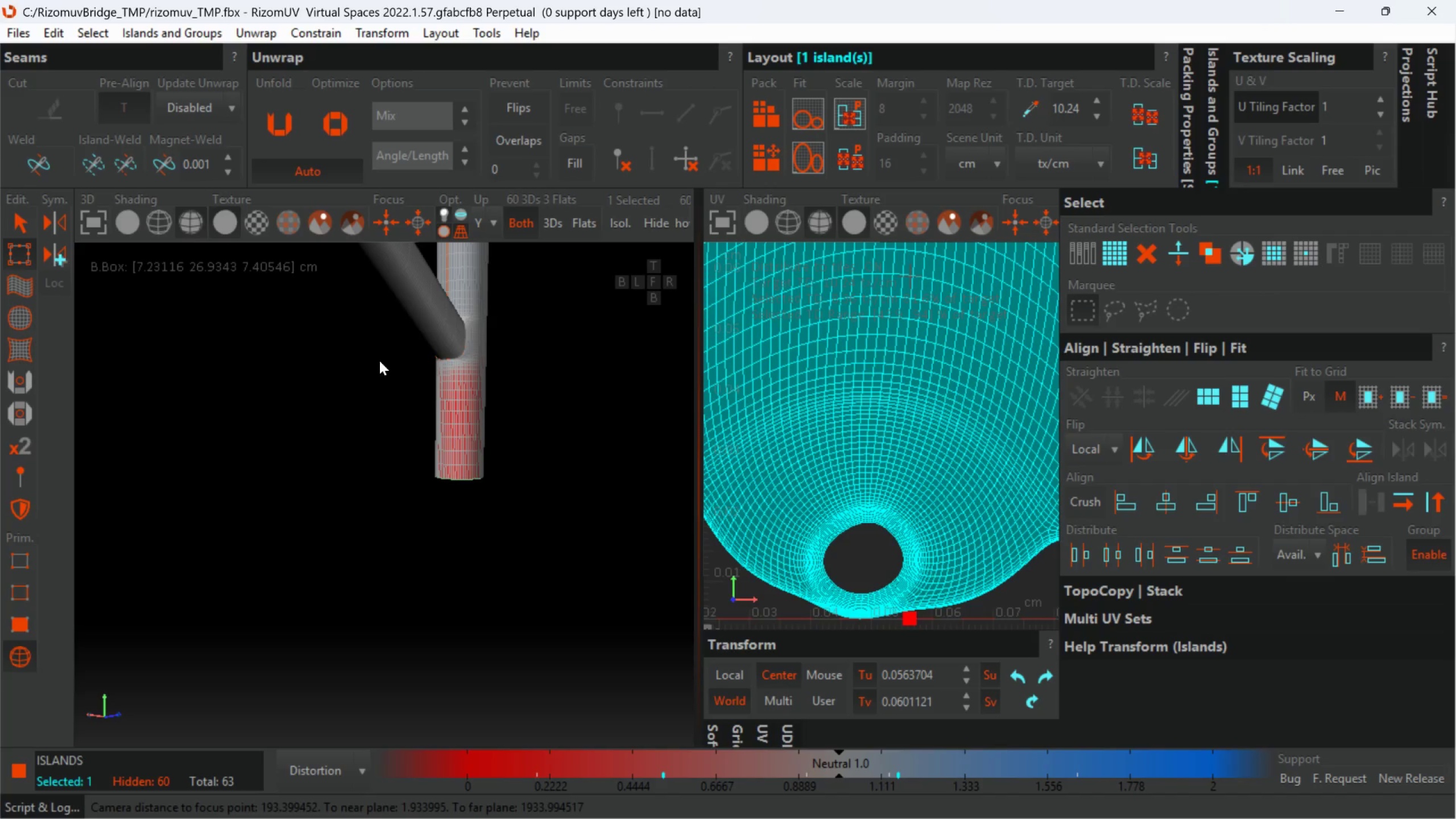 
left_click([20, 588])
 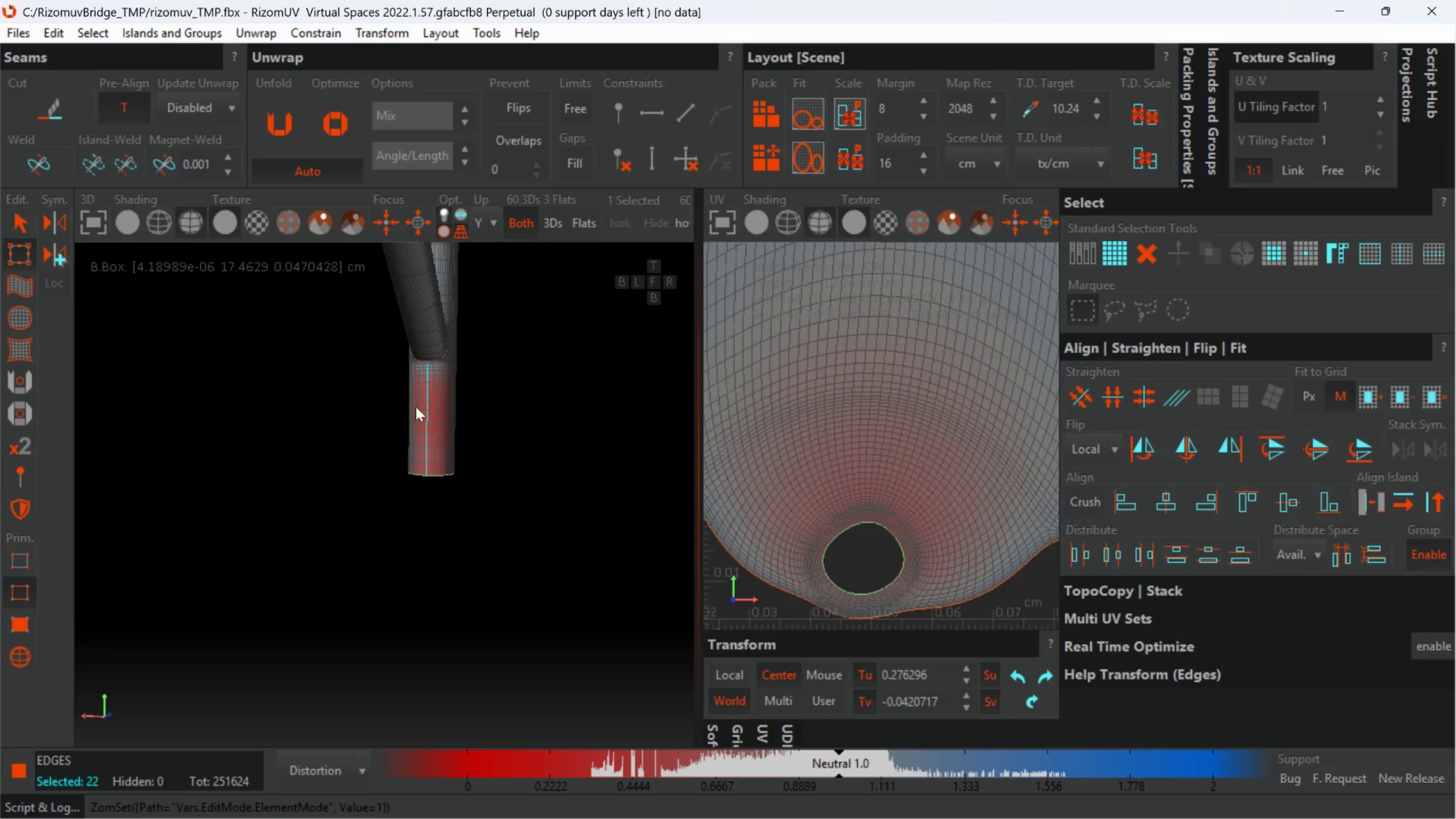 
scroll: coordinate [433, 393], scroll_direction: none, amount: 0.0
 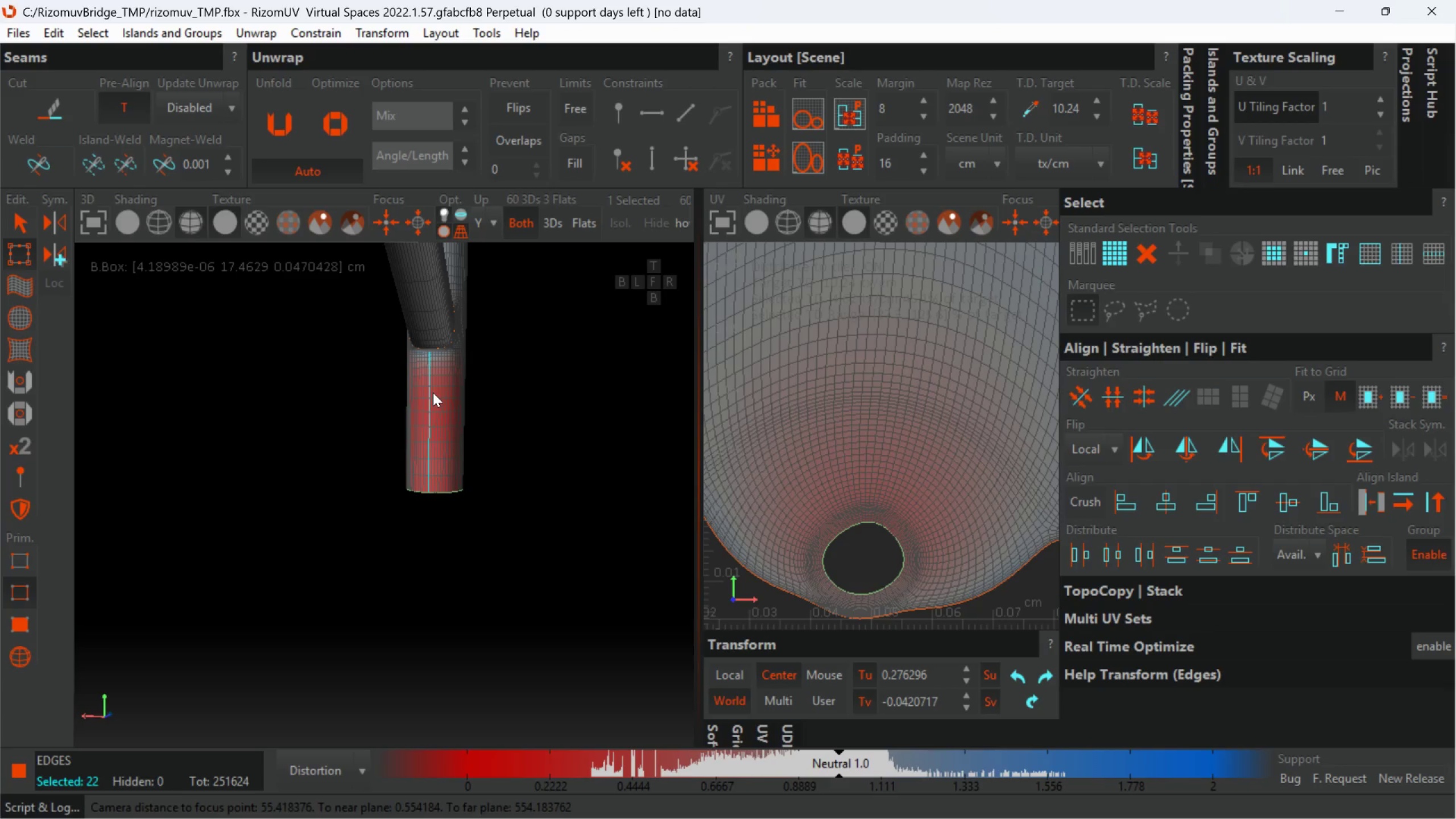 
key(C)
 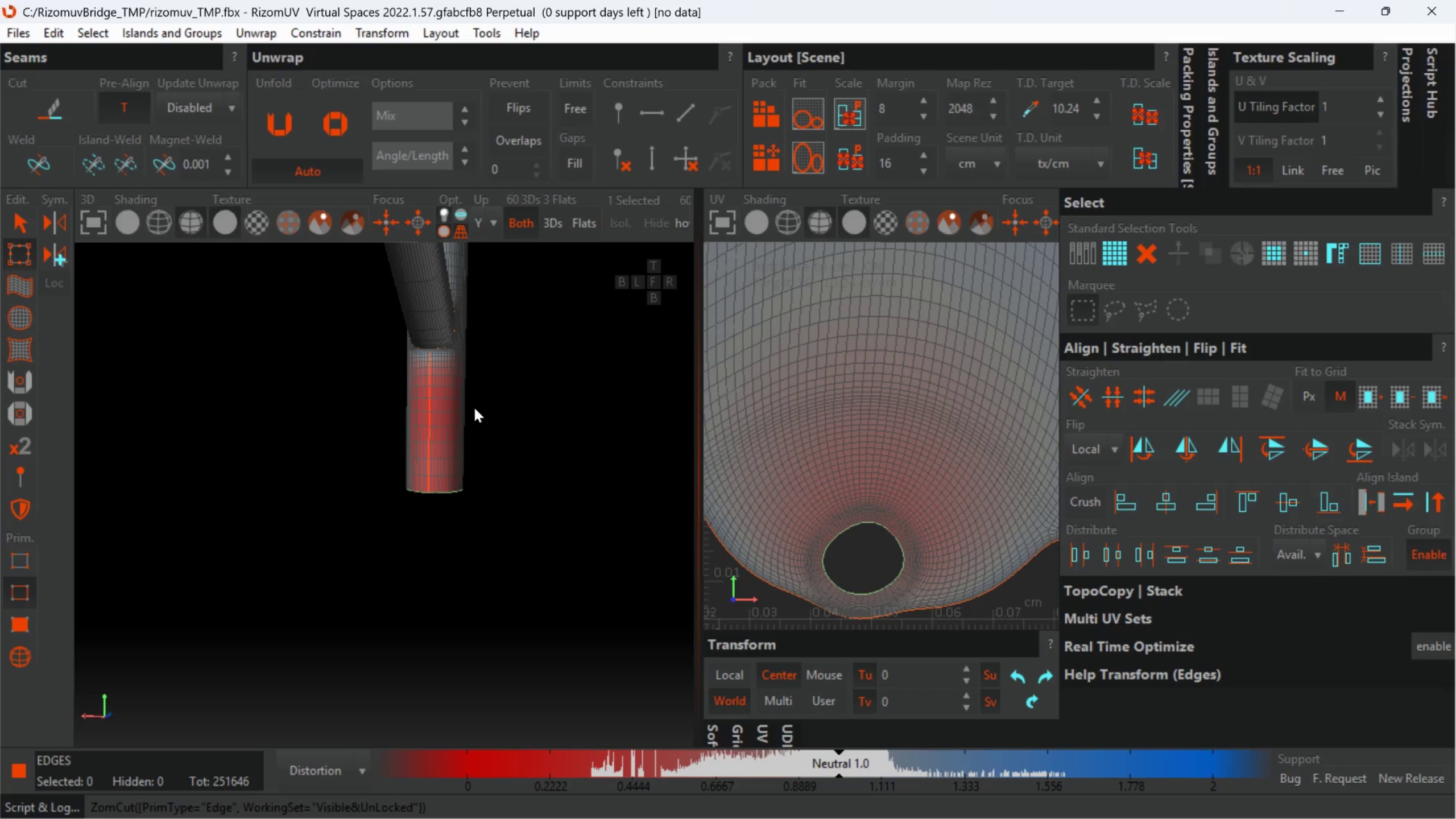 
scroll: coordinate [461, 500], scroll_direction: down, amount: 16.0
 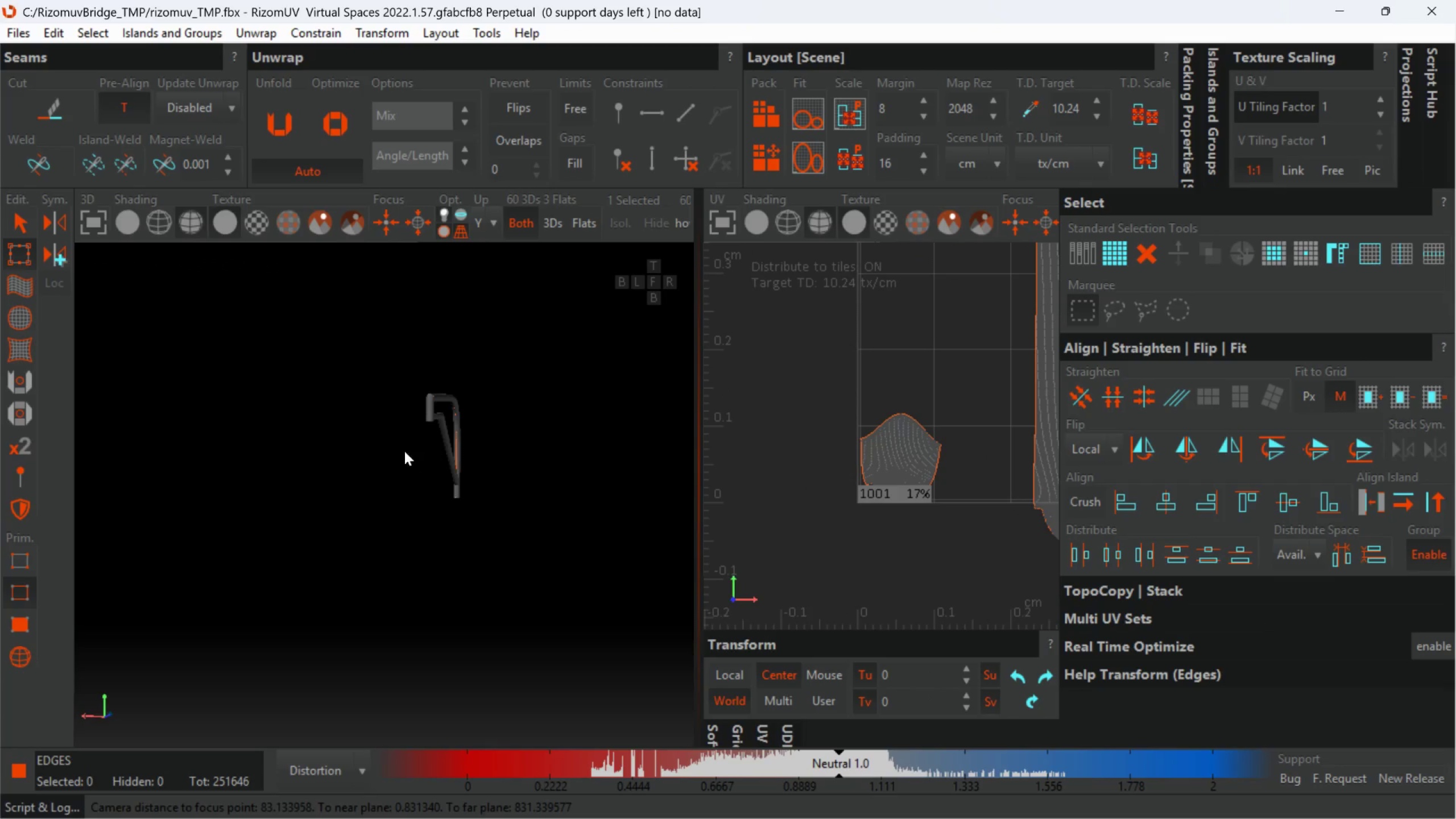 
scroll: coordinate [424, 408], scroll_direction: up, amount: 2.0
 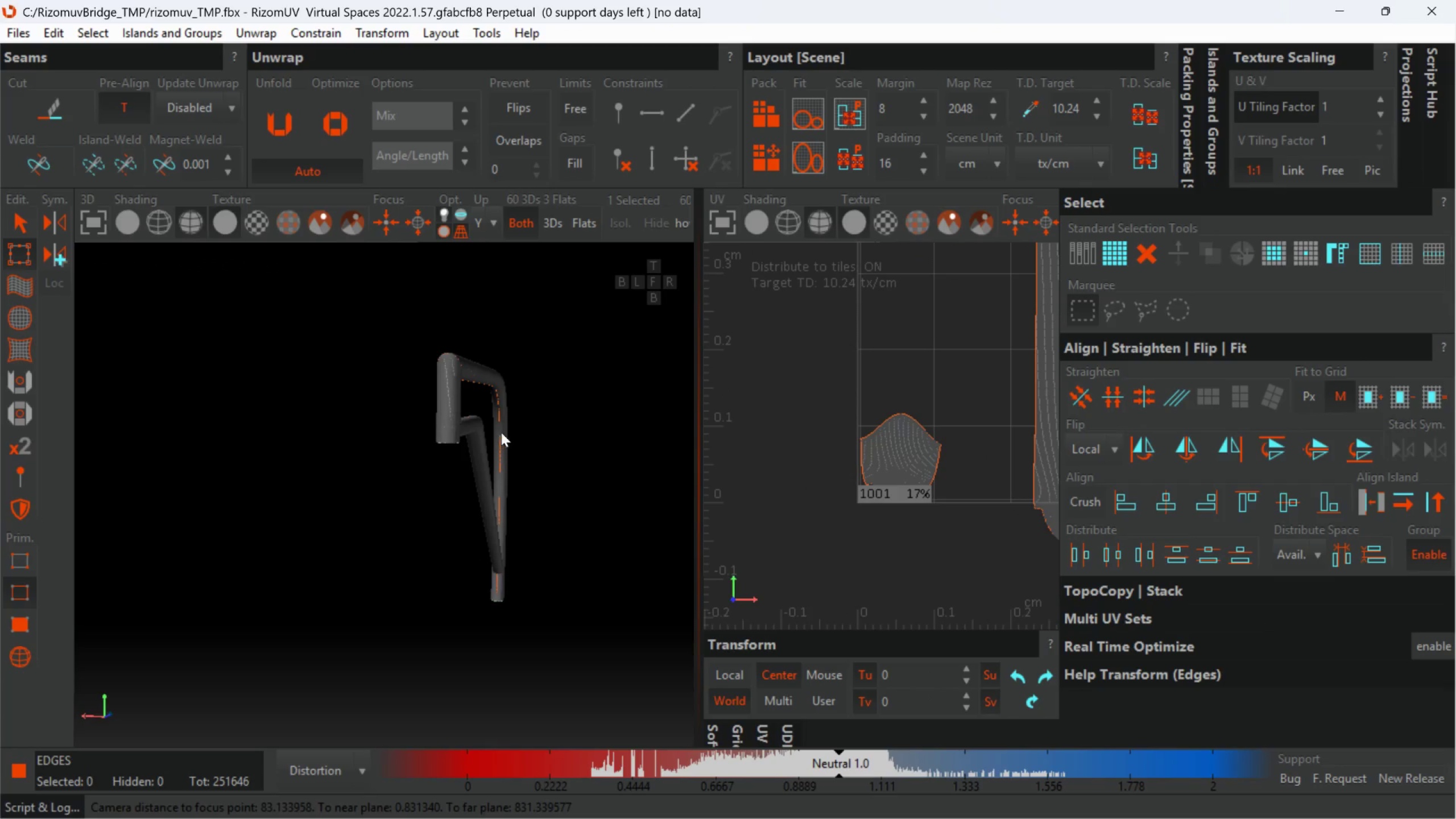 
hold_key(key=AltLeft, duration=0.68)
 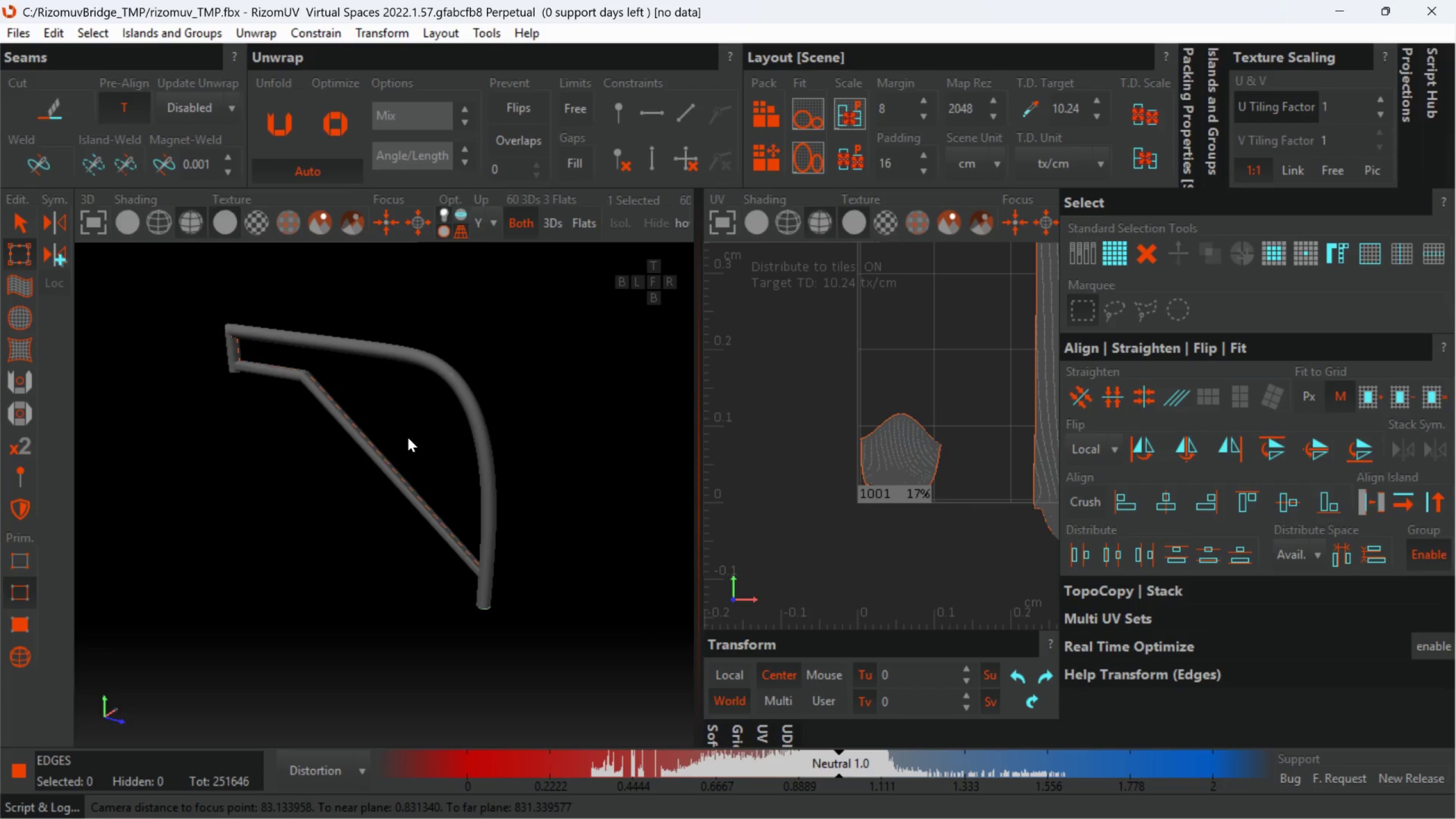 
hold_key(key=AltLeft, duration=1.16)
 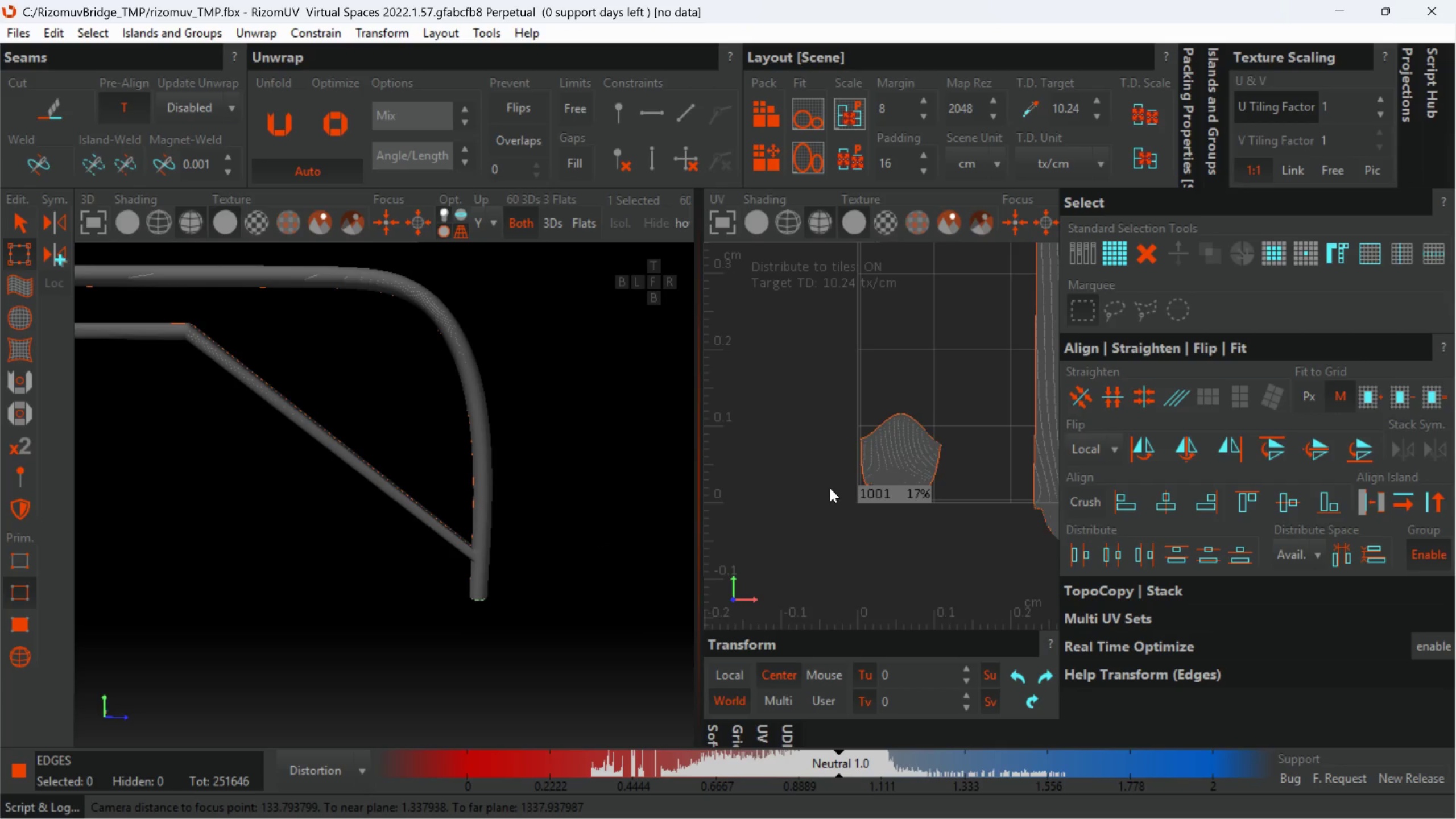 
scroll: coordinate [483, 568], scroll_direction: none, amount: 0.0
 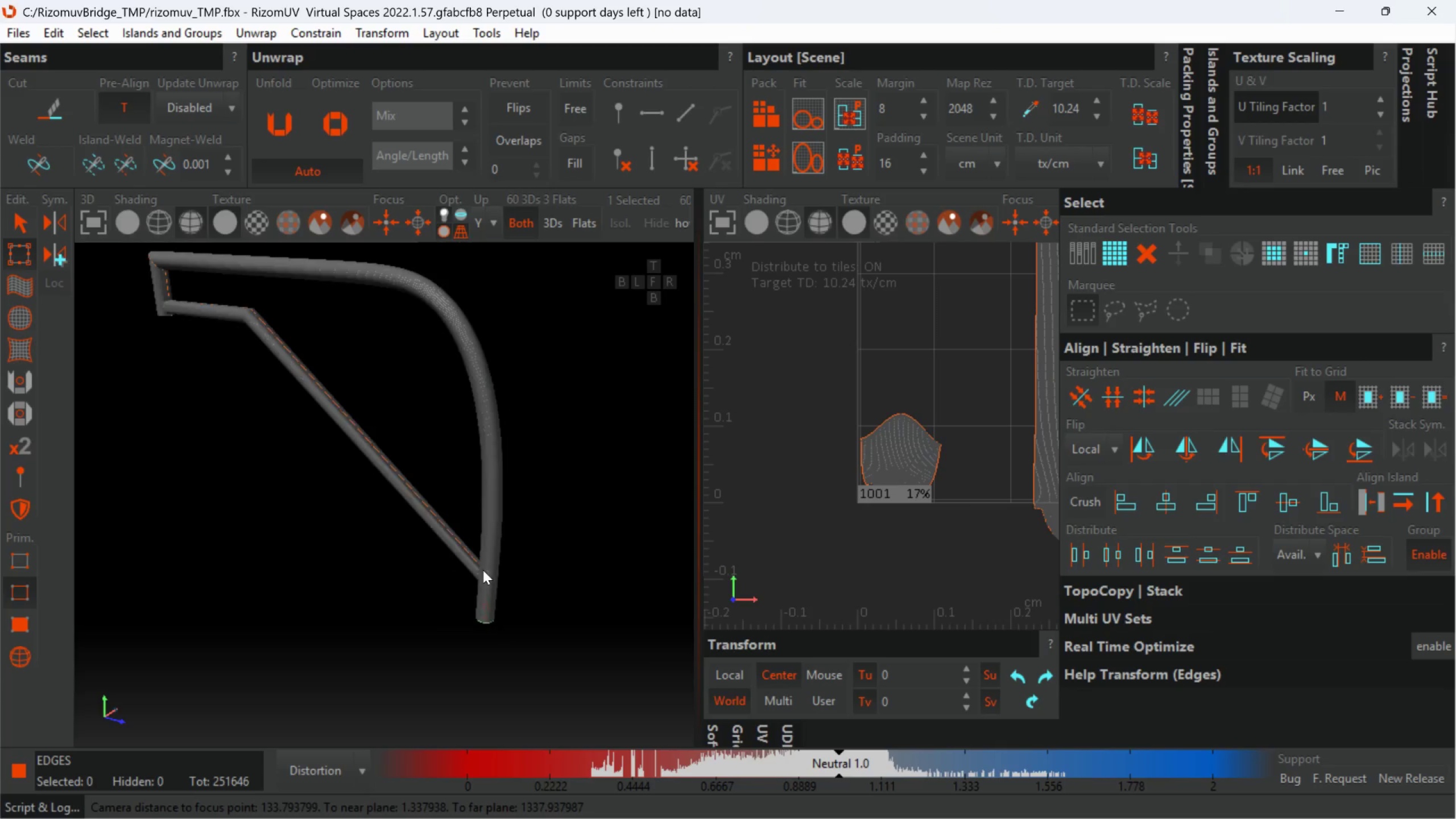 
scroll: coordinate [852, 475], scroll_direction: down, amount: 3.0
 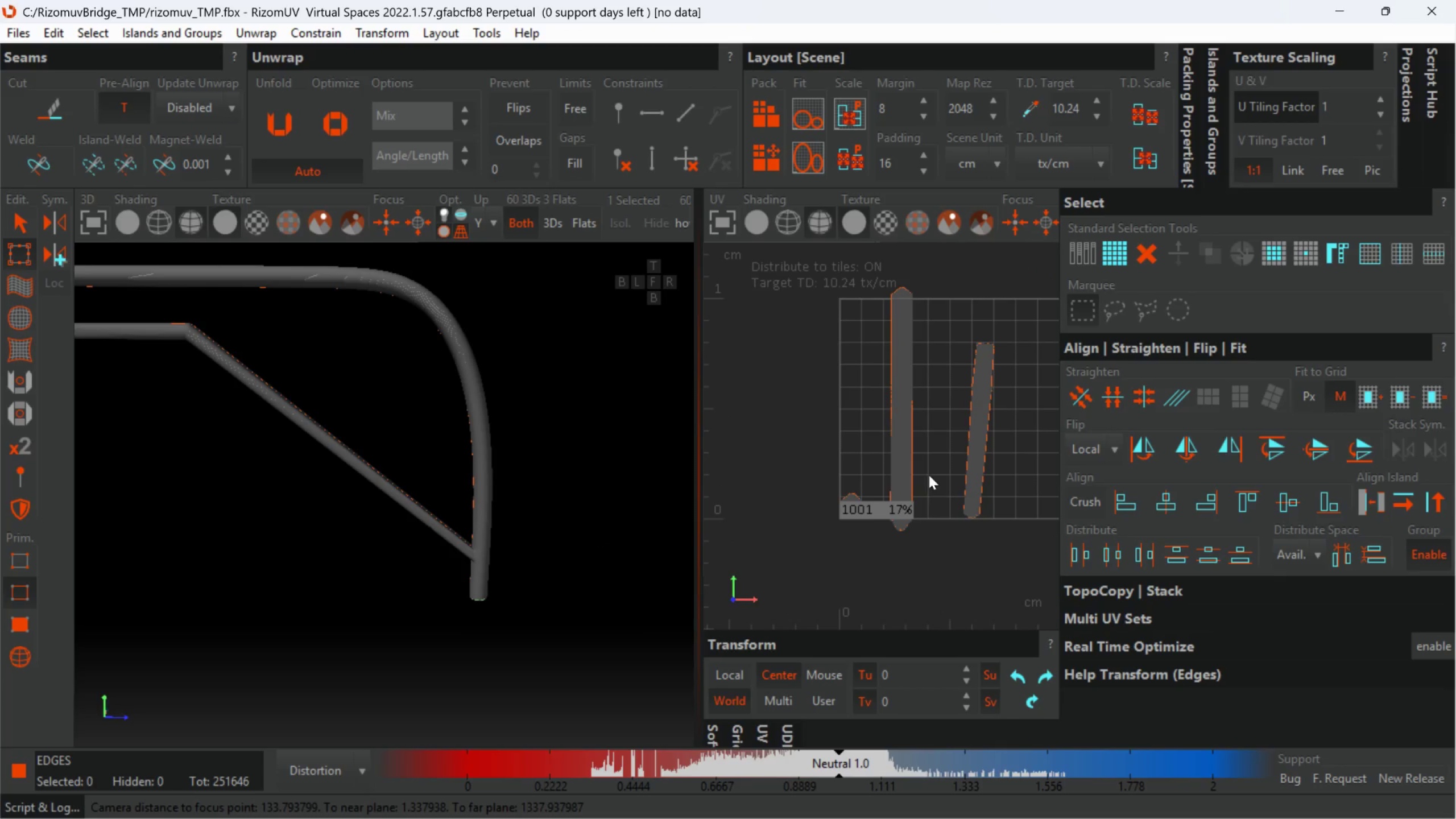 
scroll: coordinate [846, 478], scroll_direction: up, amount: 1.0
 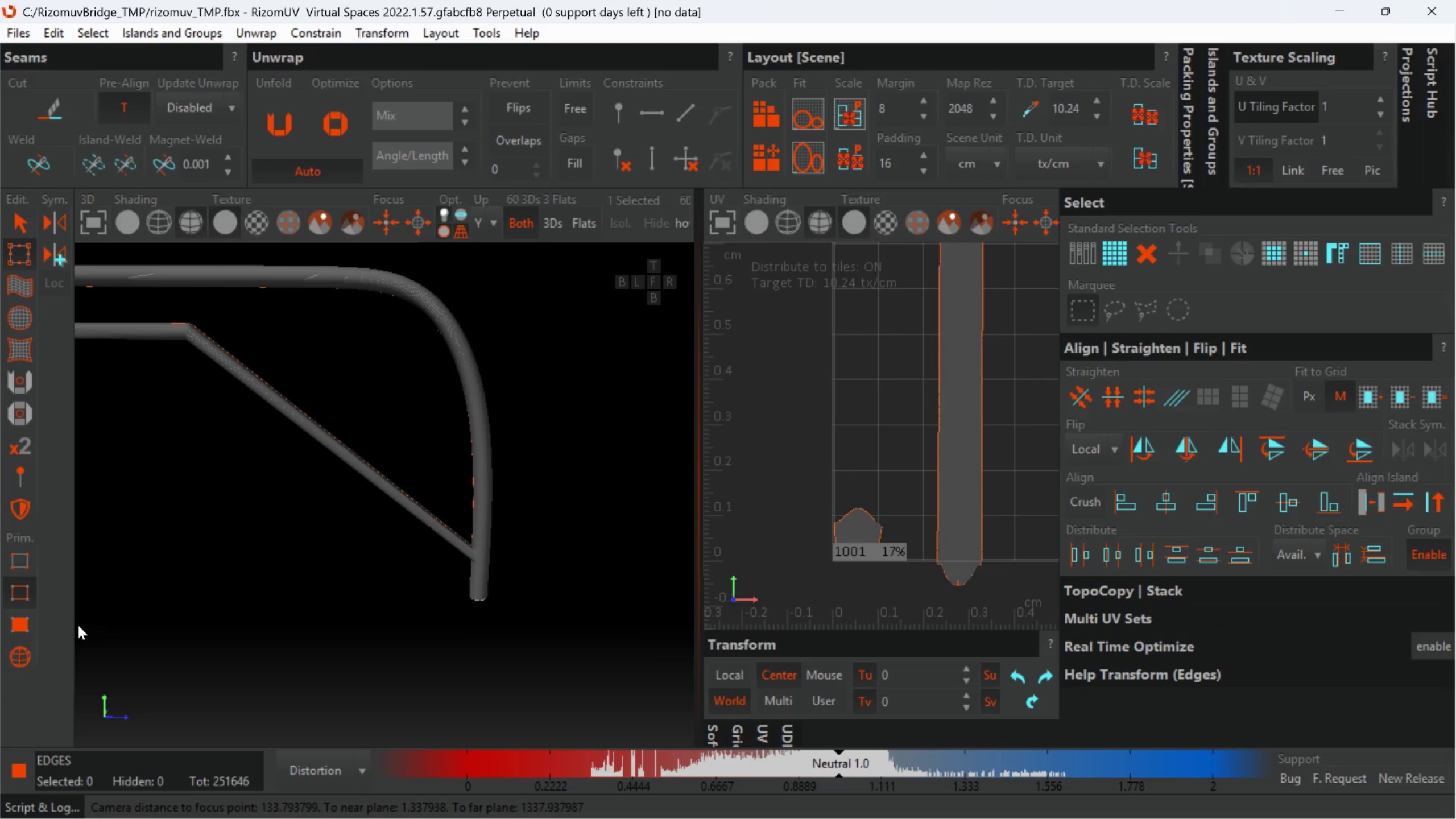 
left_click([27, 659])
 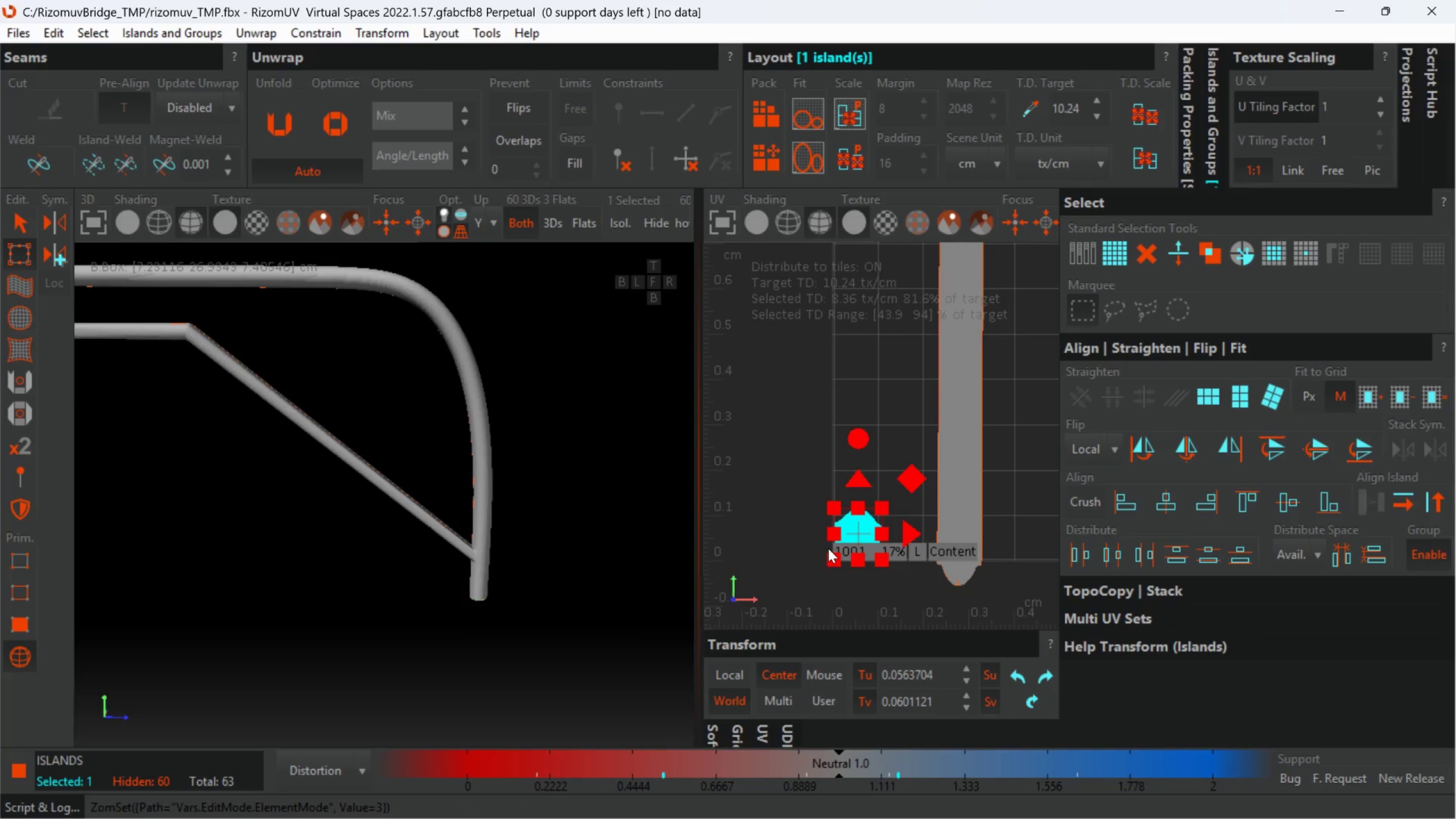 
type(up)
 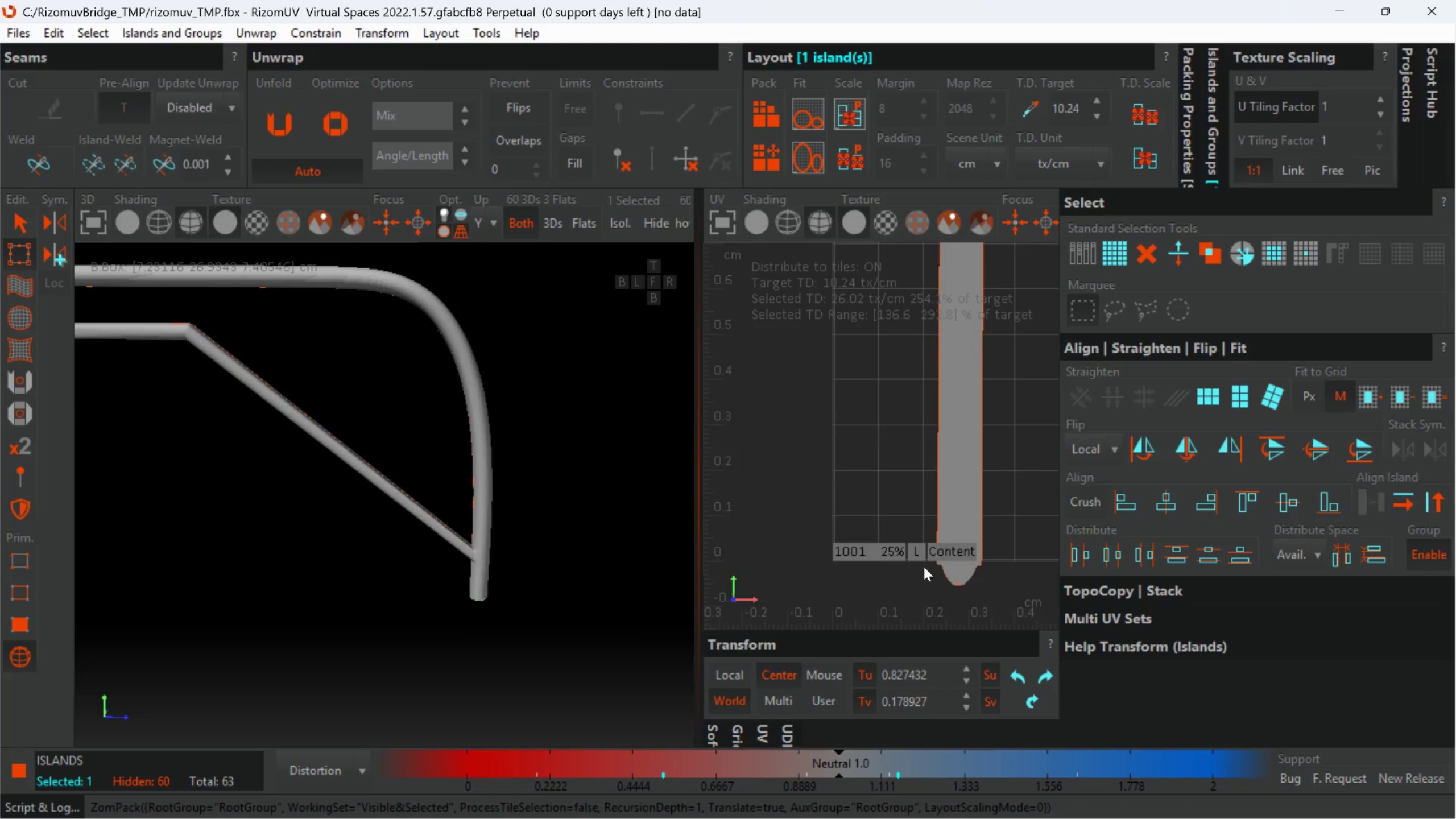 
scroll: coordinate [920, 571], scroll_direction: down, amount: 5.0
 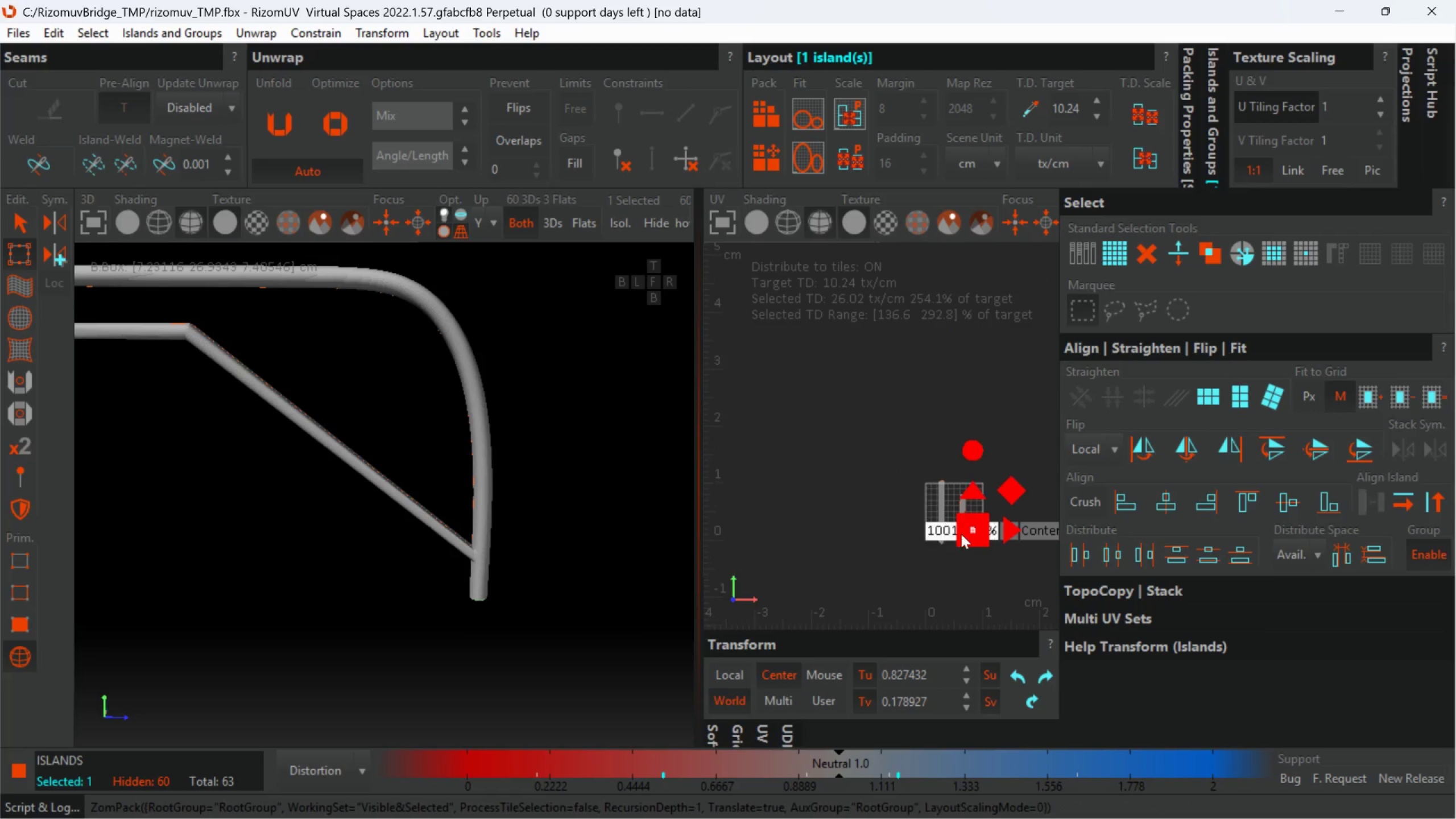 
scroll: coordinate [875, 474], scroll_direction: up, amount: 4.0
 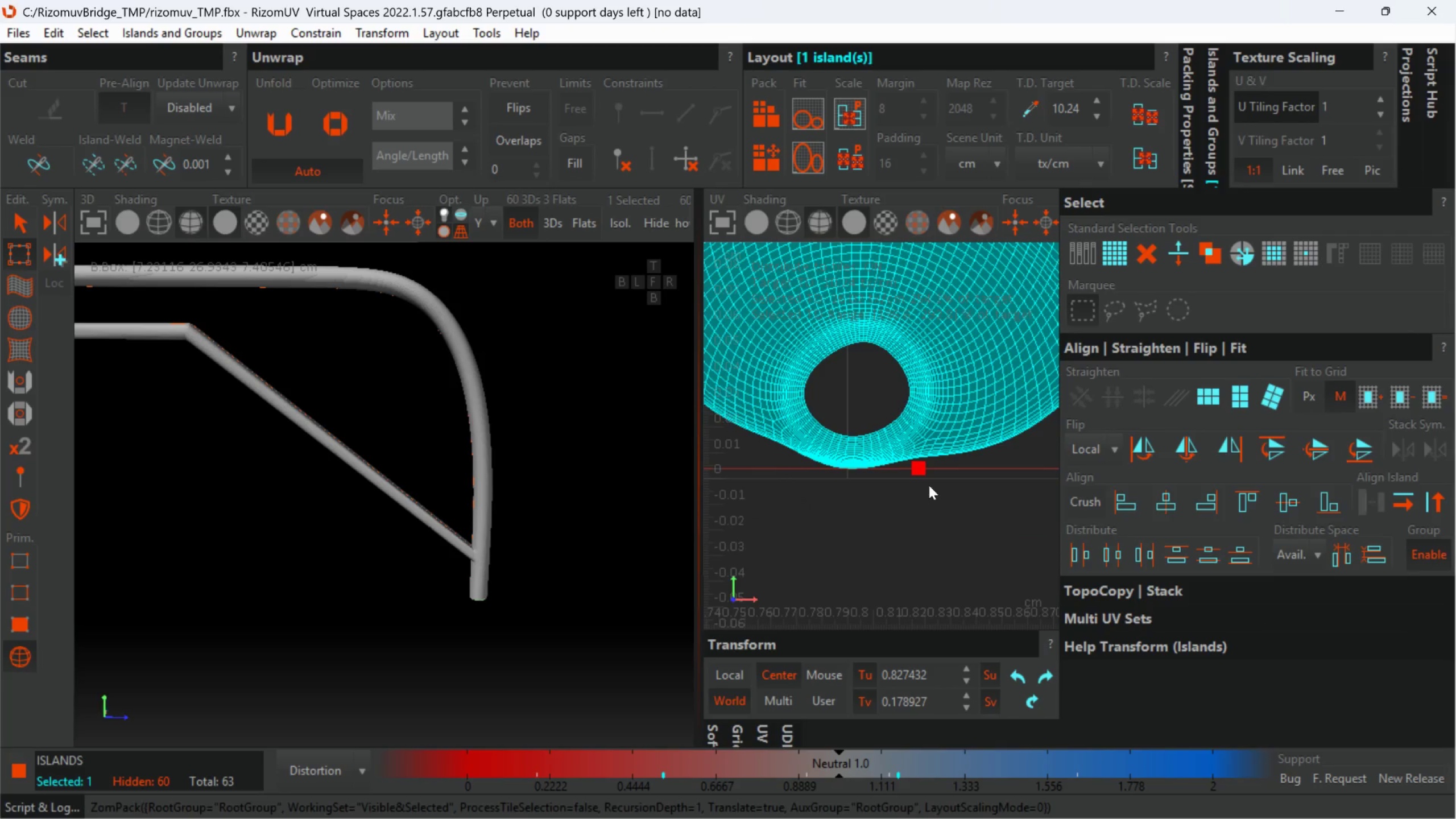 
left_click([907, 541])
 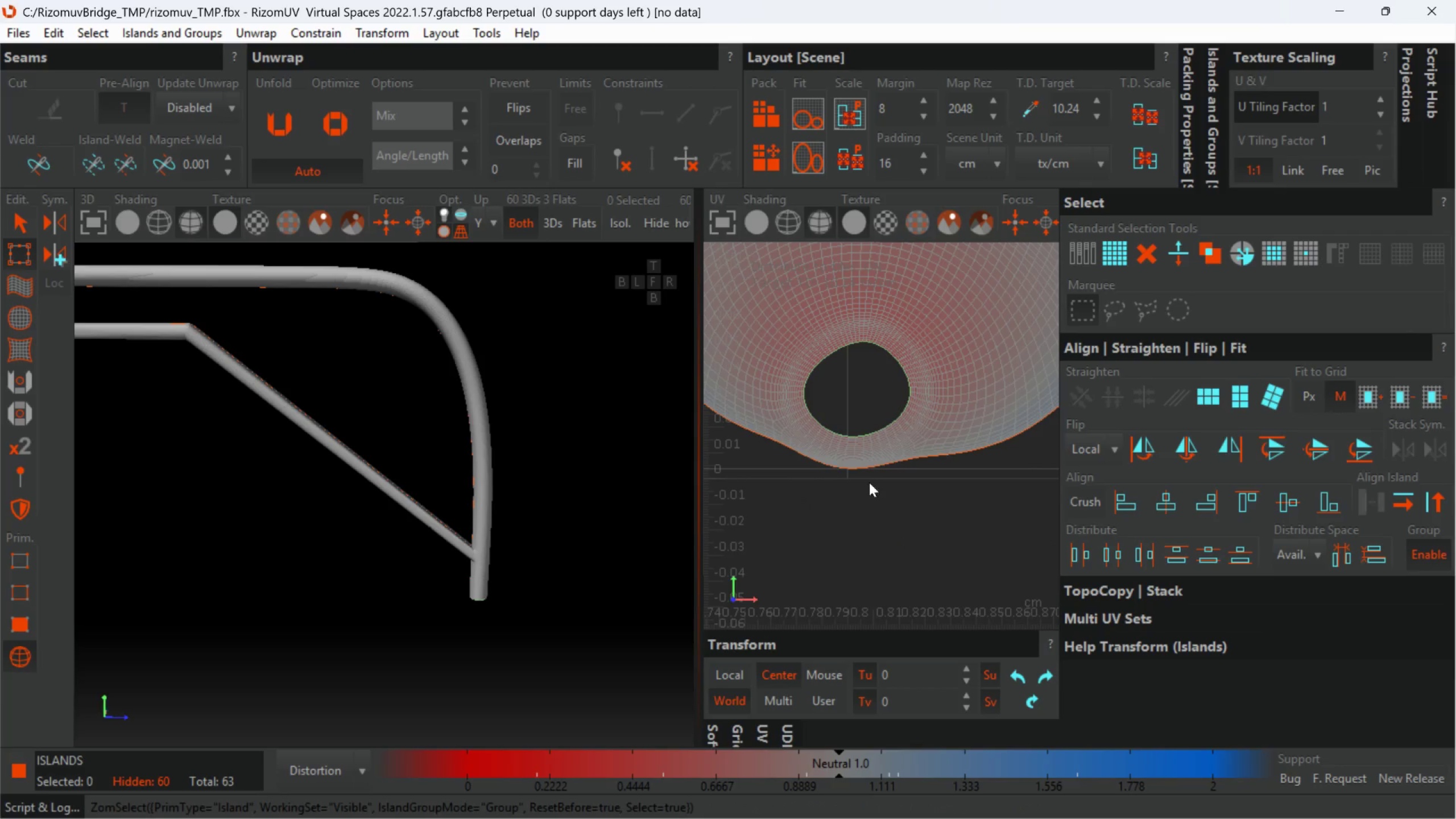 
scroll: coordinate [461, 553], scroll_direction: up, amount: 3.0
 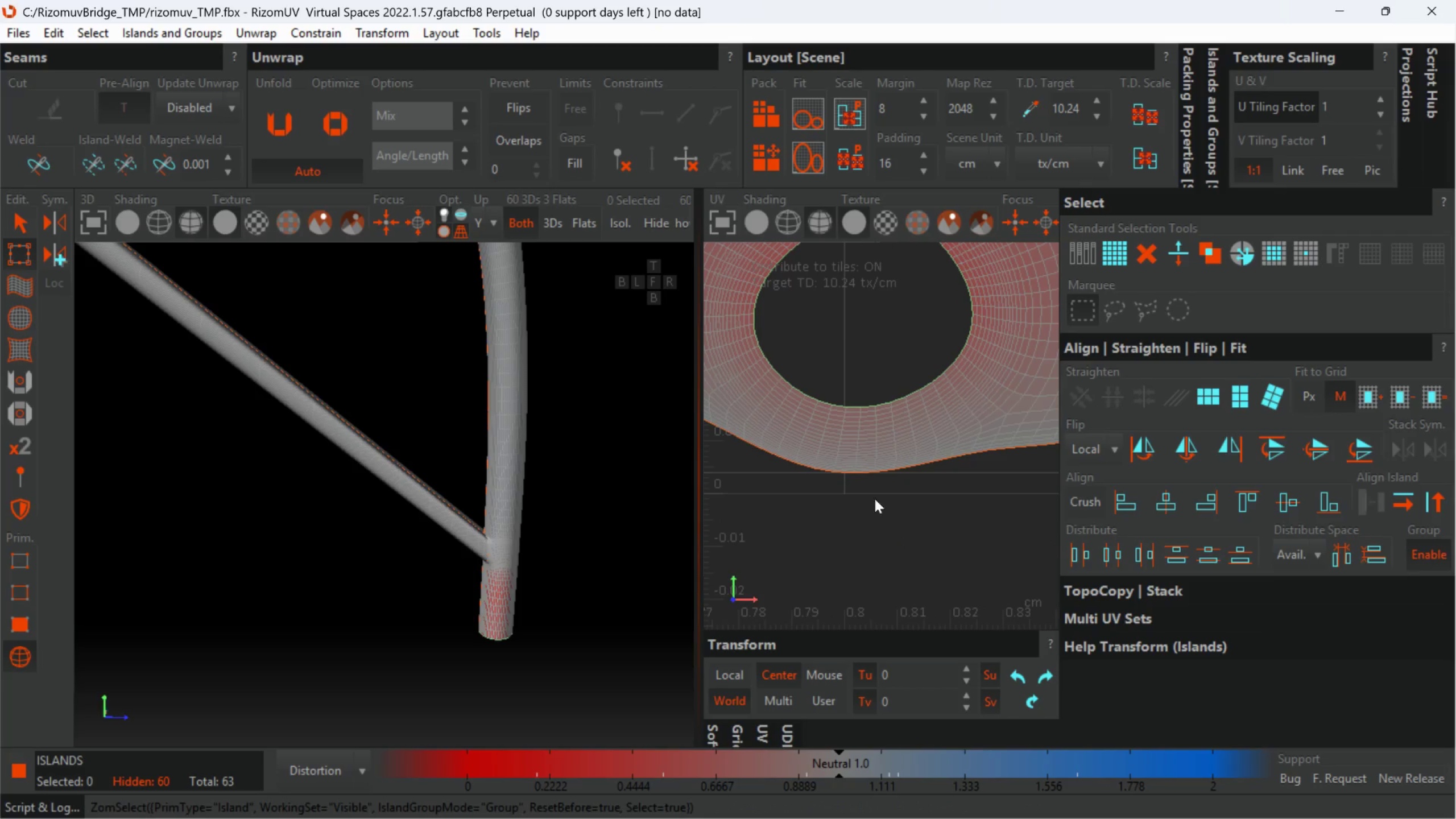 
left_click([881, 441])
 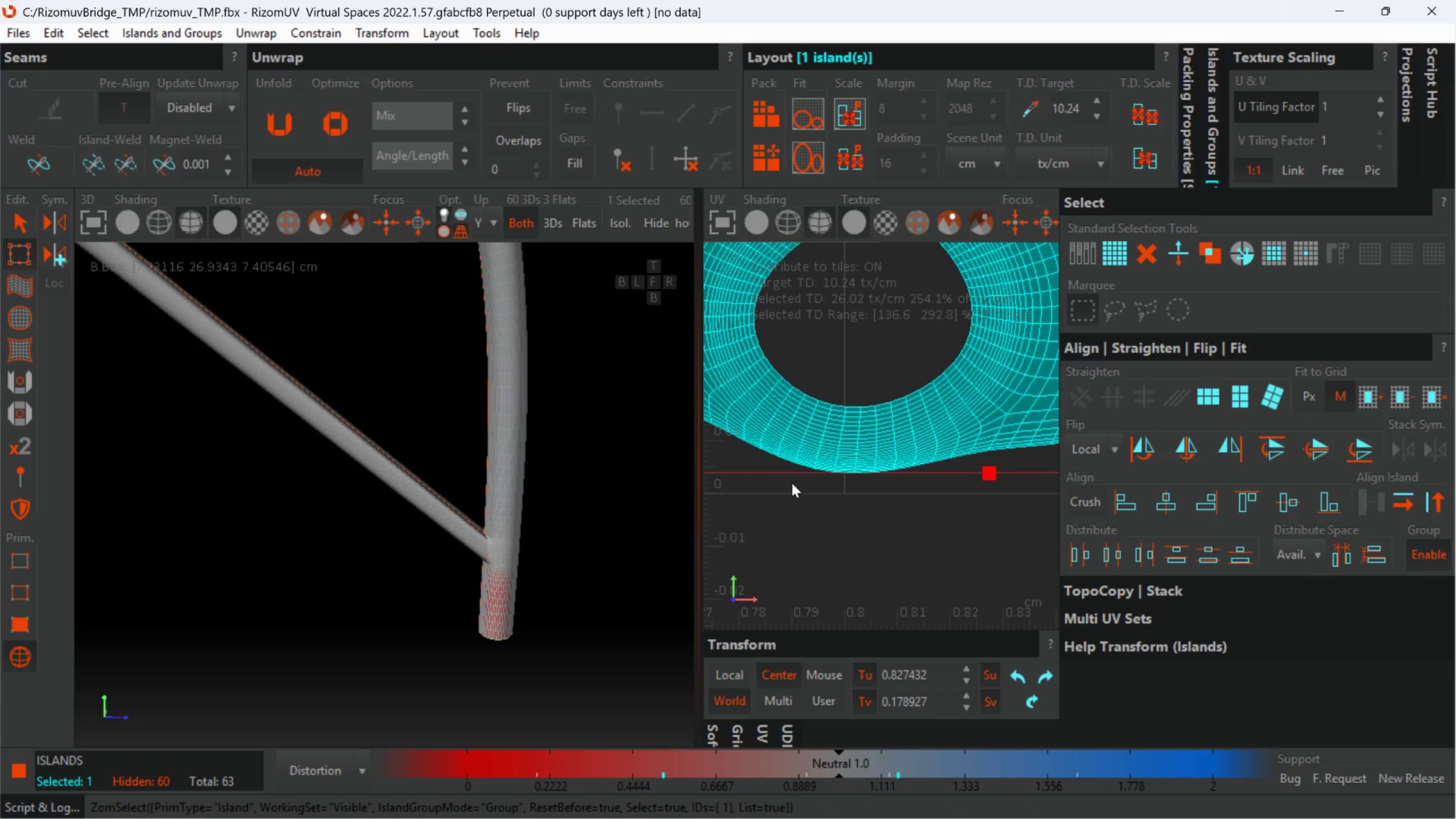 
scroll: coordinate [439, 553], scroll_direction: down, amount: 4.0
 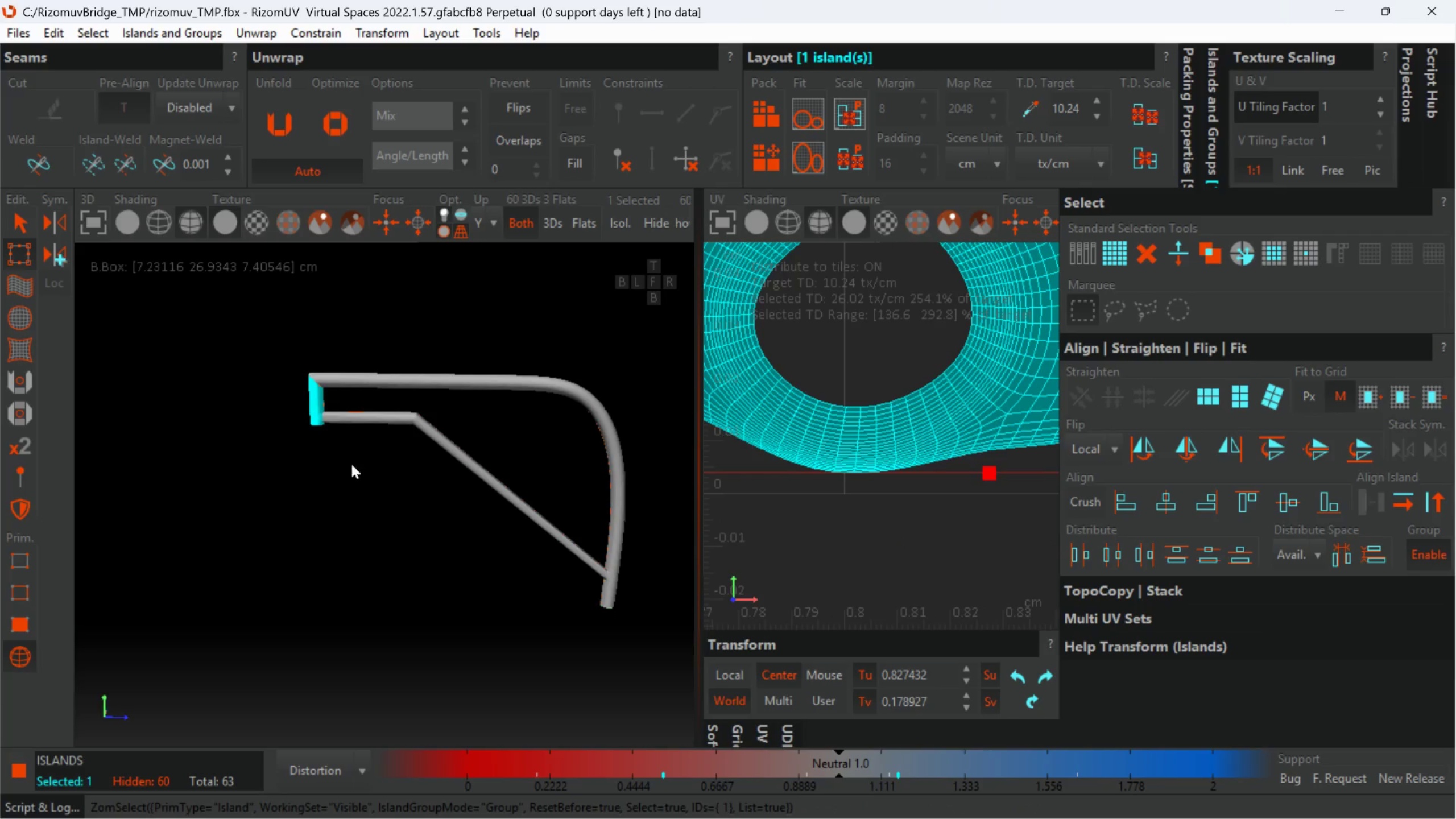 
scroll: coordinate [329, 384], scroll_direction: up, amount: 3.0
 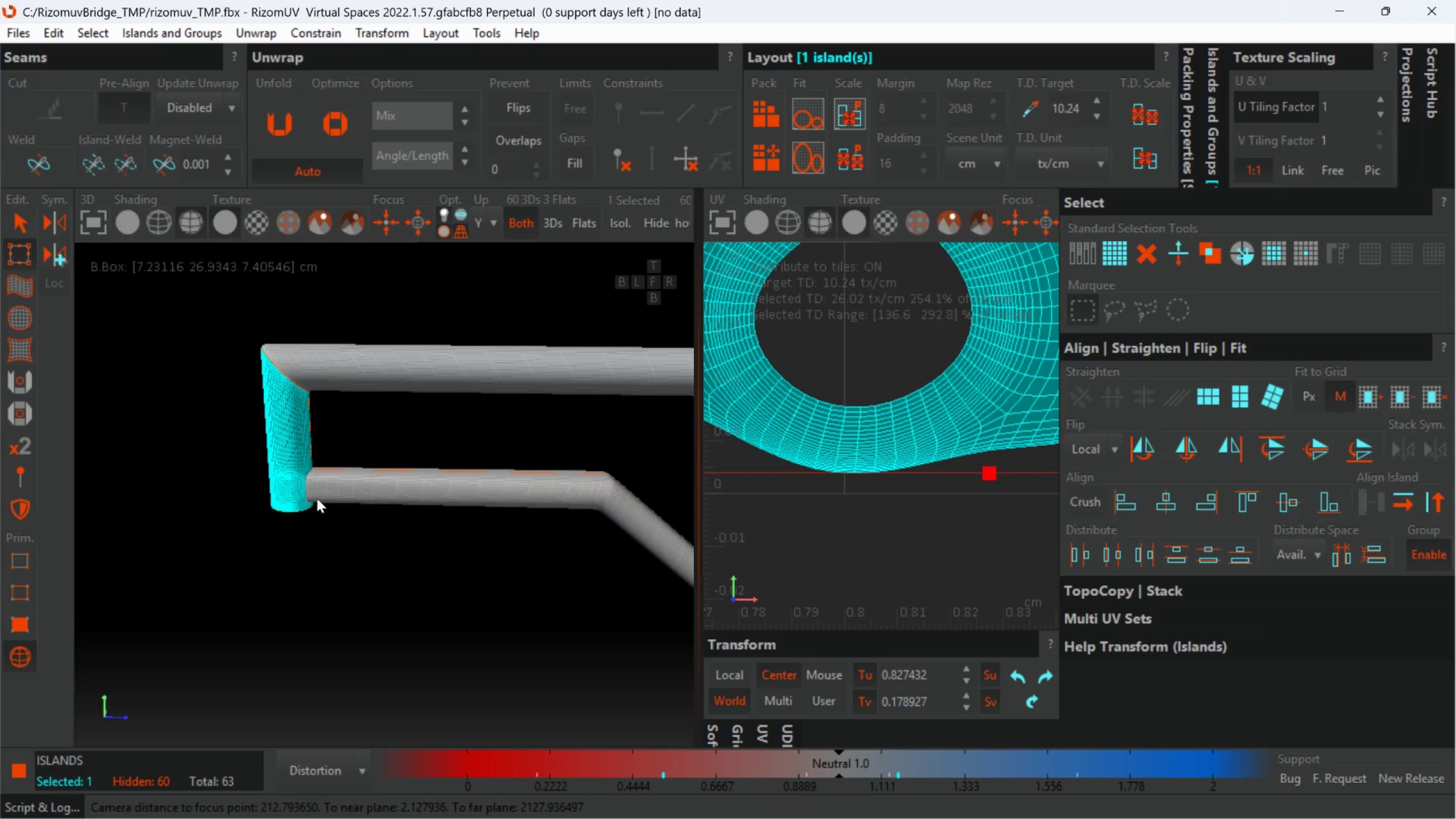 
hold_key(key=AltLeft, duration=0.57)
 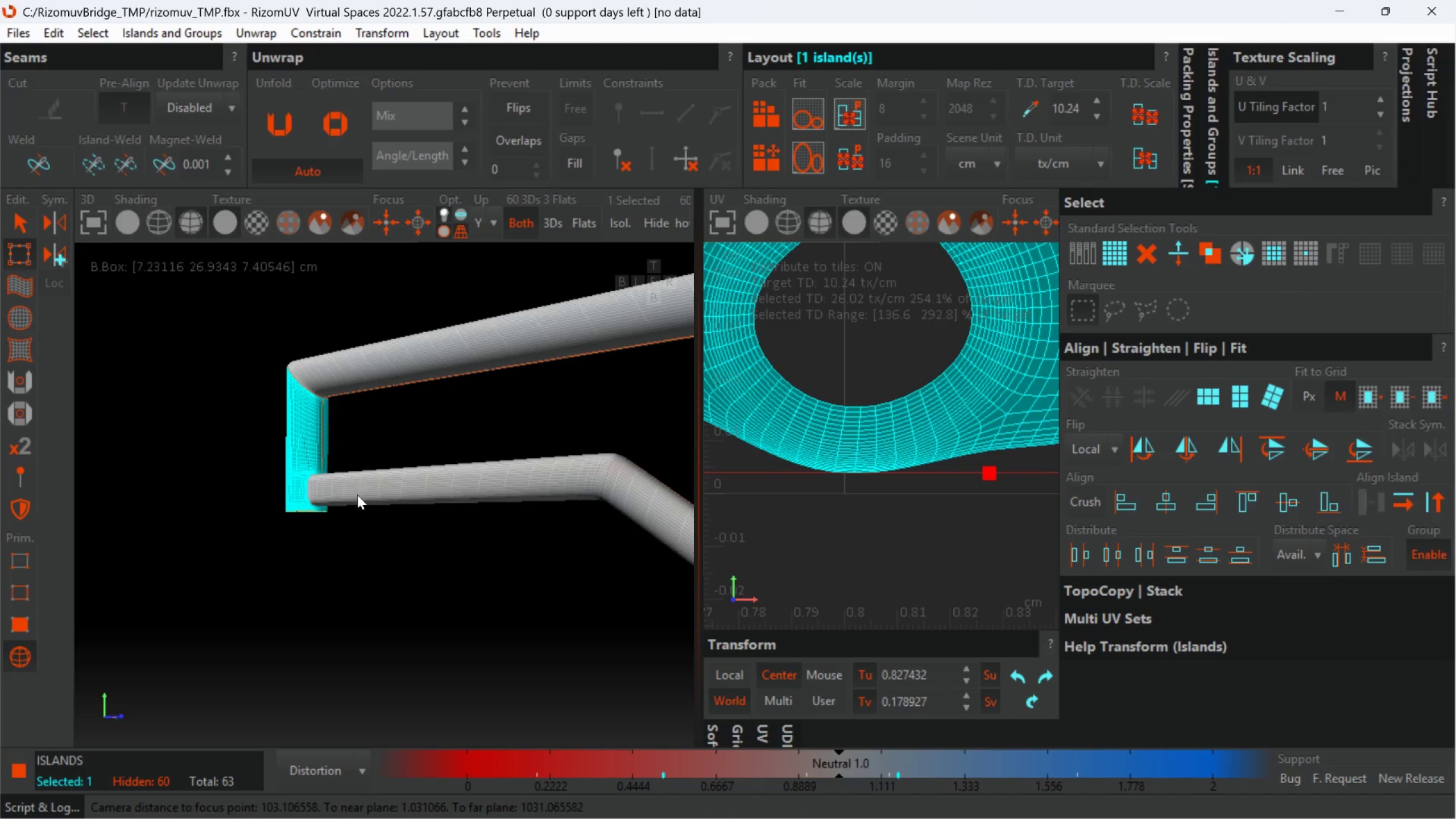 
hold_key(key=AltLeft, duration=0.46)
 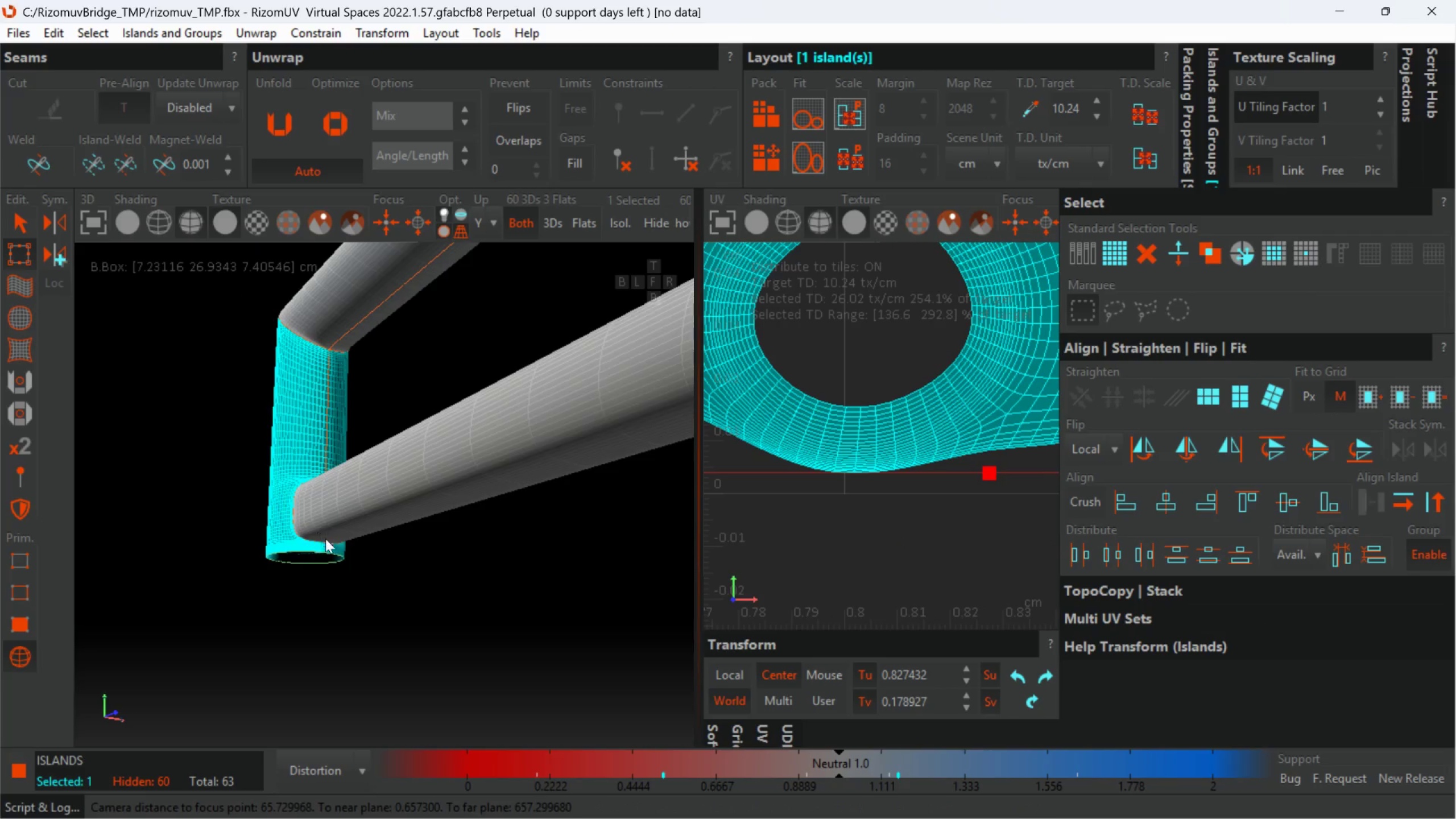 
scroll: coordinate [327, 533], scroll_direction: up, amount: 6.0
 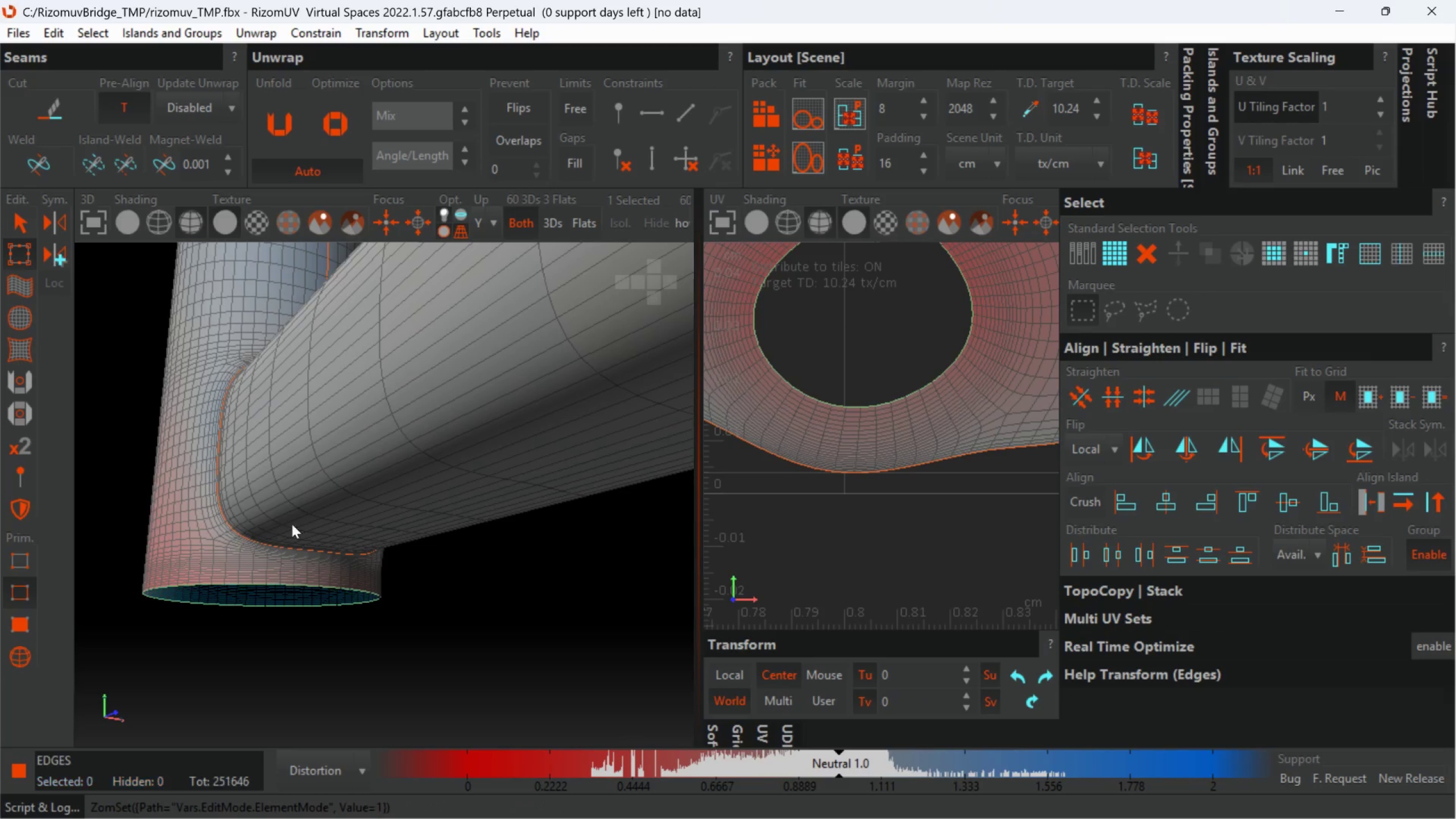 
hold_key(key=AltLeft, duration=0.61)
 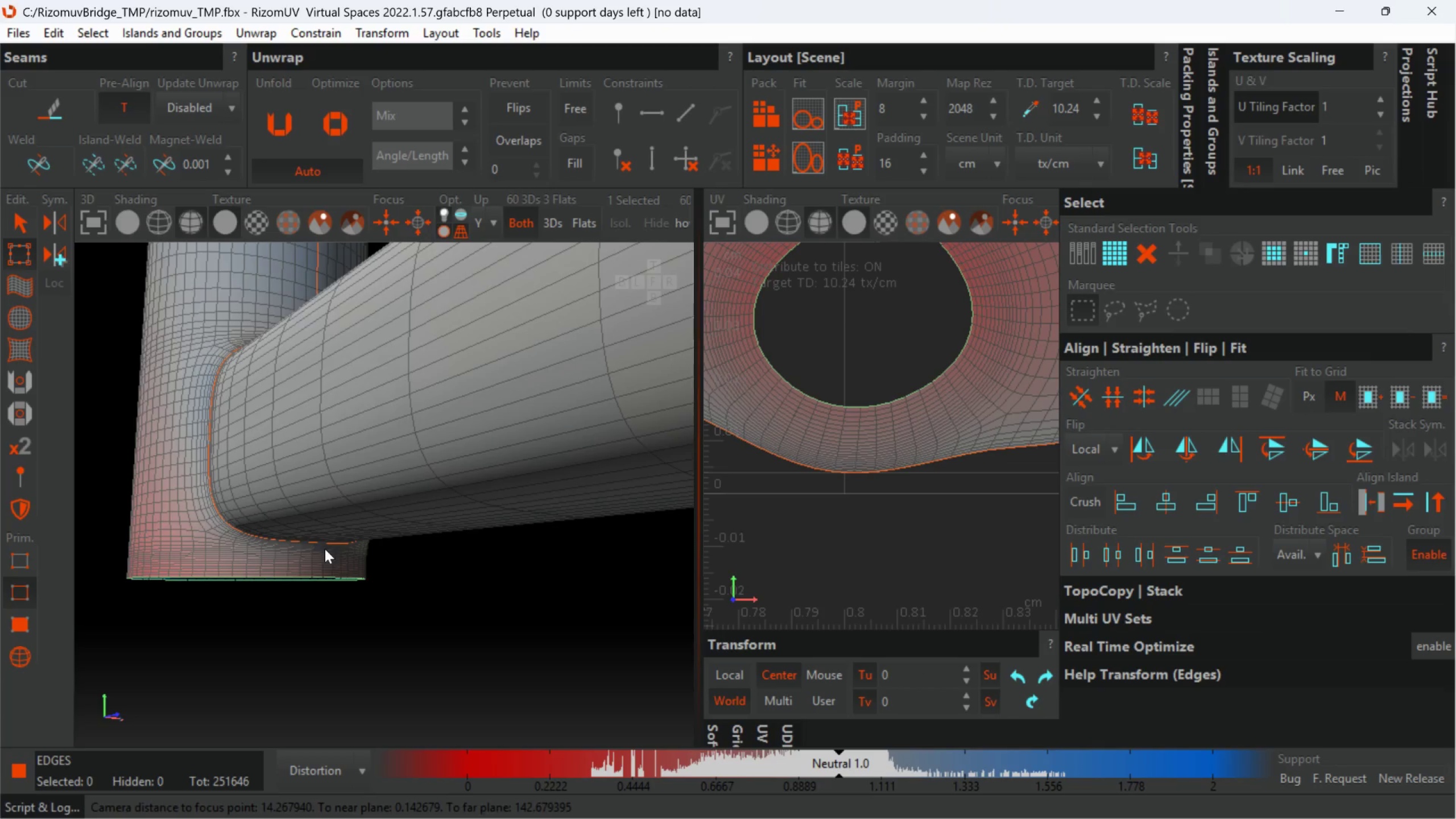 
scroll: coordinate [325, 549], scroll_direction: up, amount: 1.0
 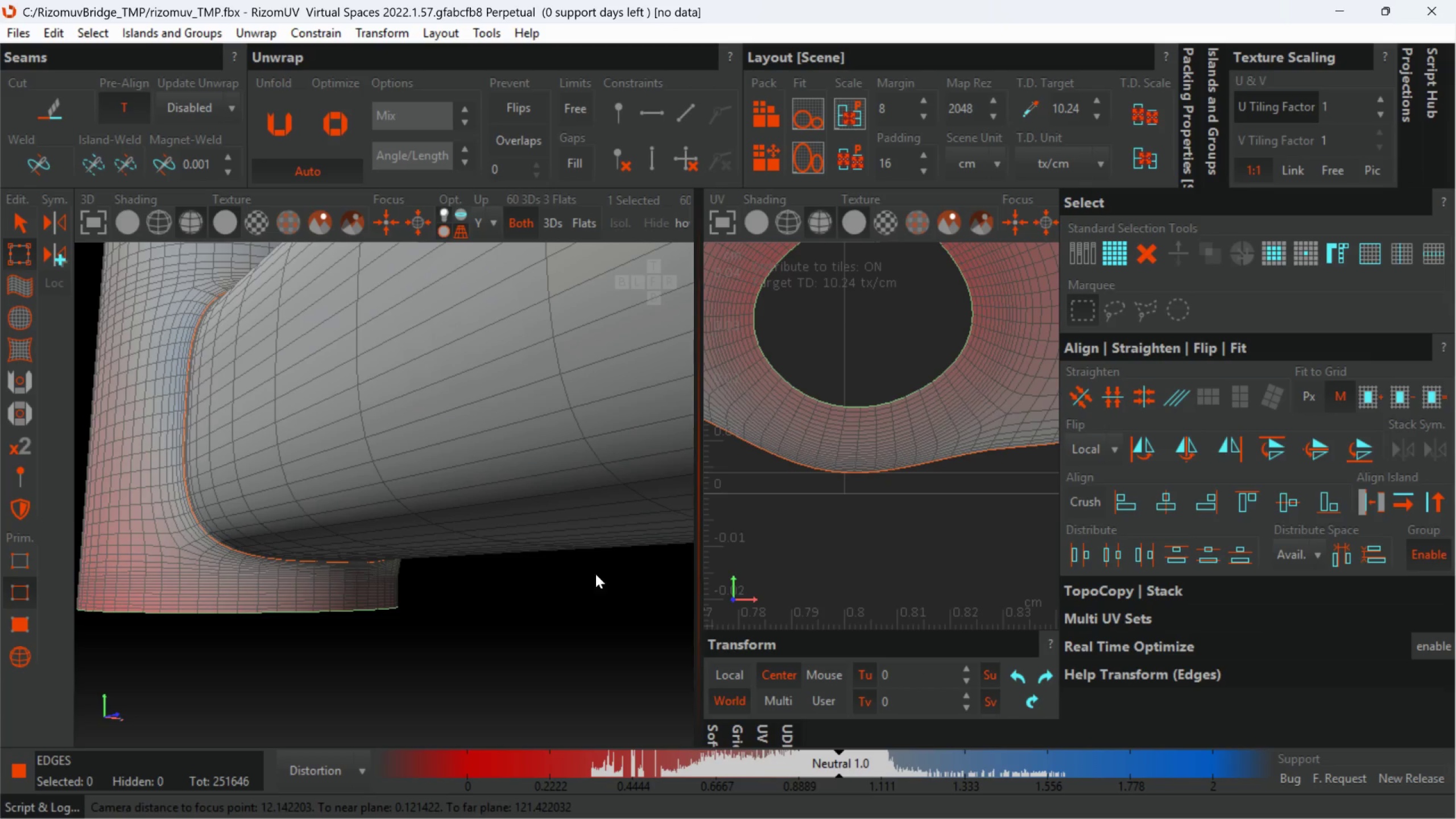 
scroll: coordinate [871, 461], scroll_direction: down, amount: 2.0
 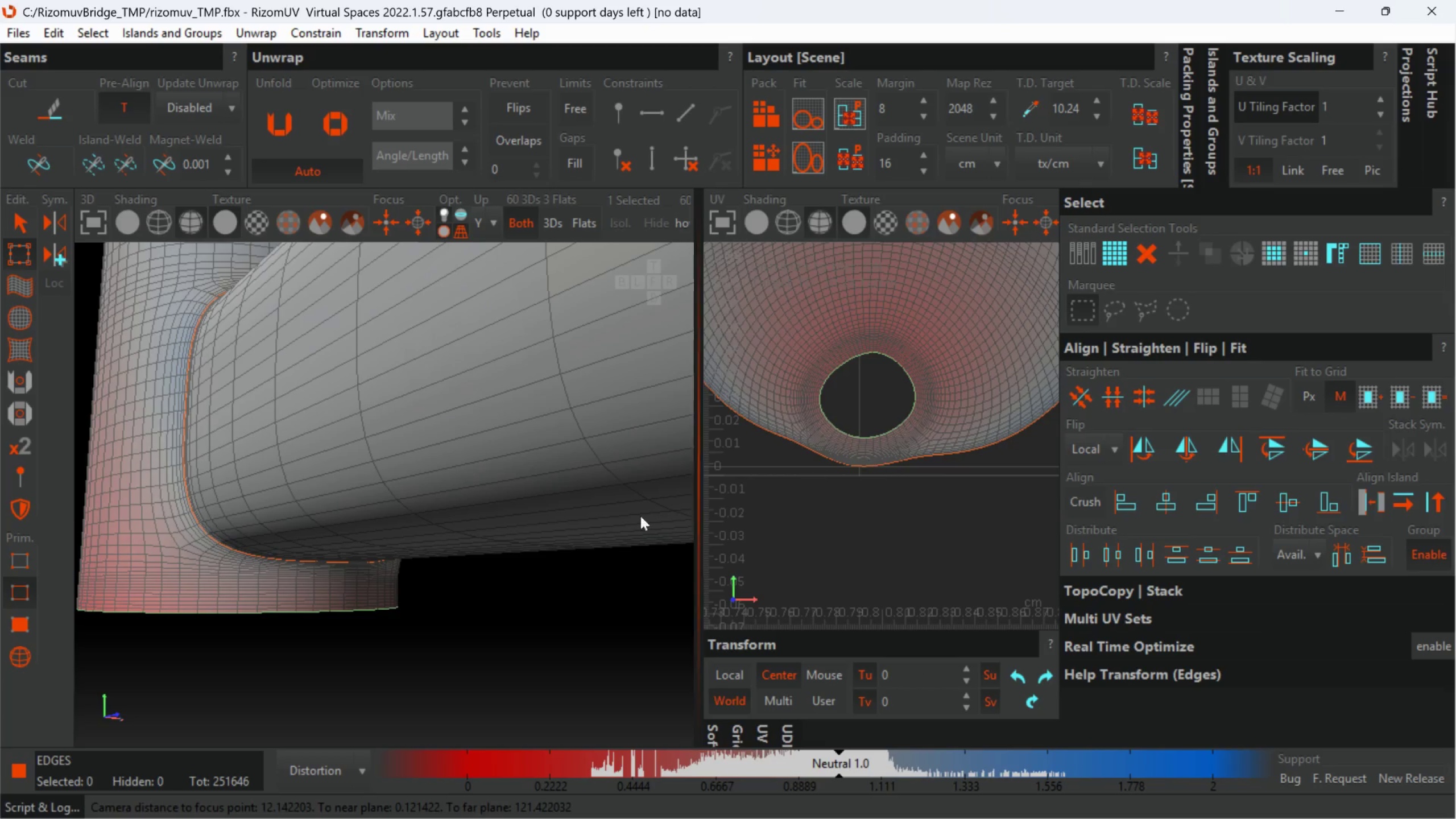 
scroll: coordinate [370, 566], scroll_direction: up, amount: 2.0
 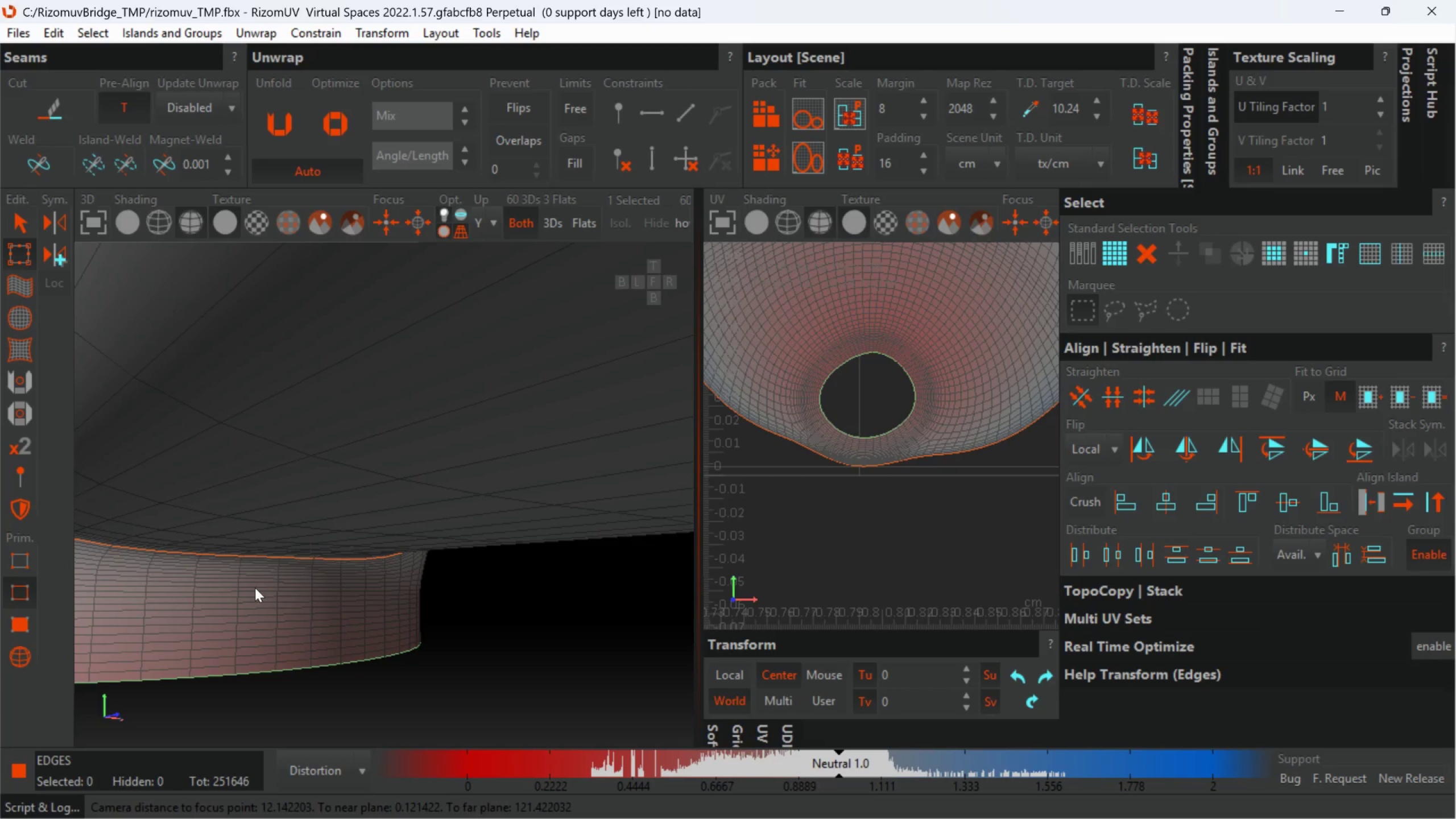 
scroll: coordinate [273, 576], scroll_direction: down, amount: 1.0
 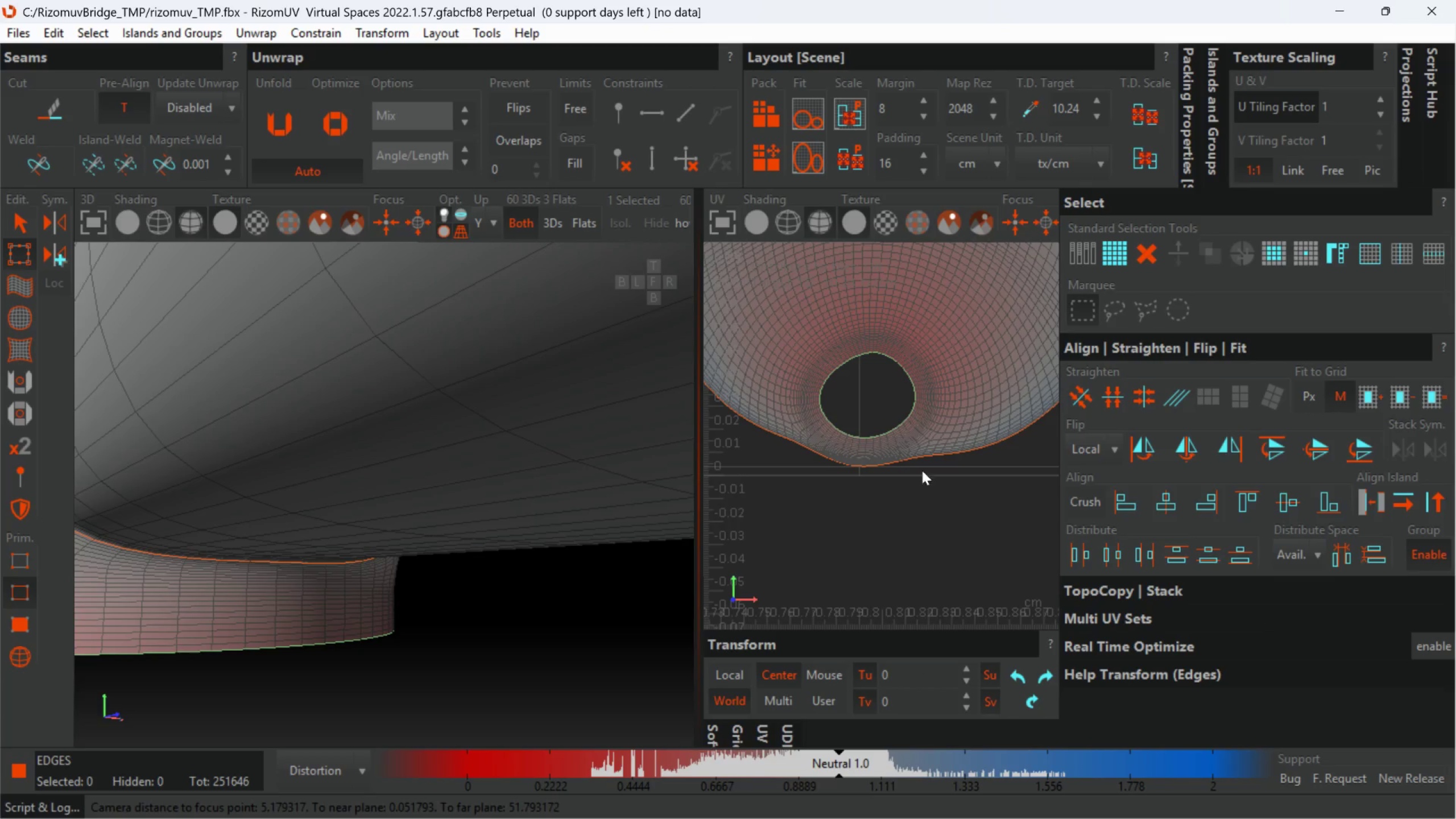 
scroll: coordinate [863, 450], scroll_direction: up, amount: 2.0
 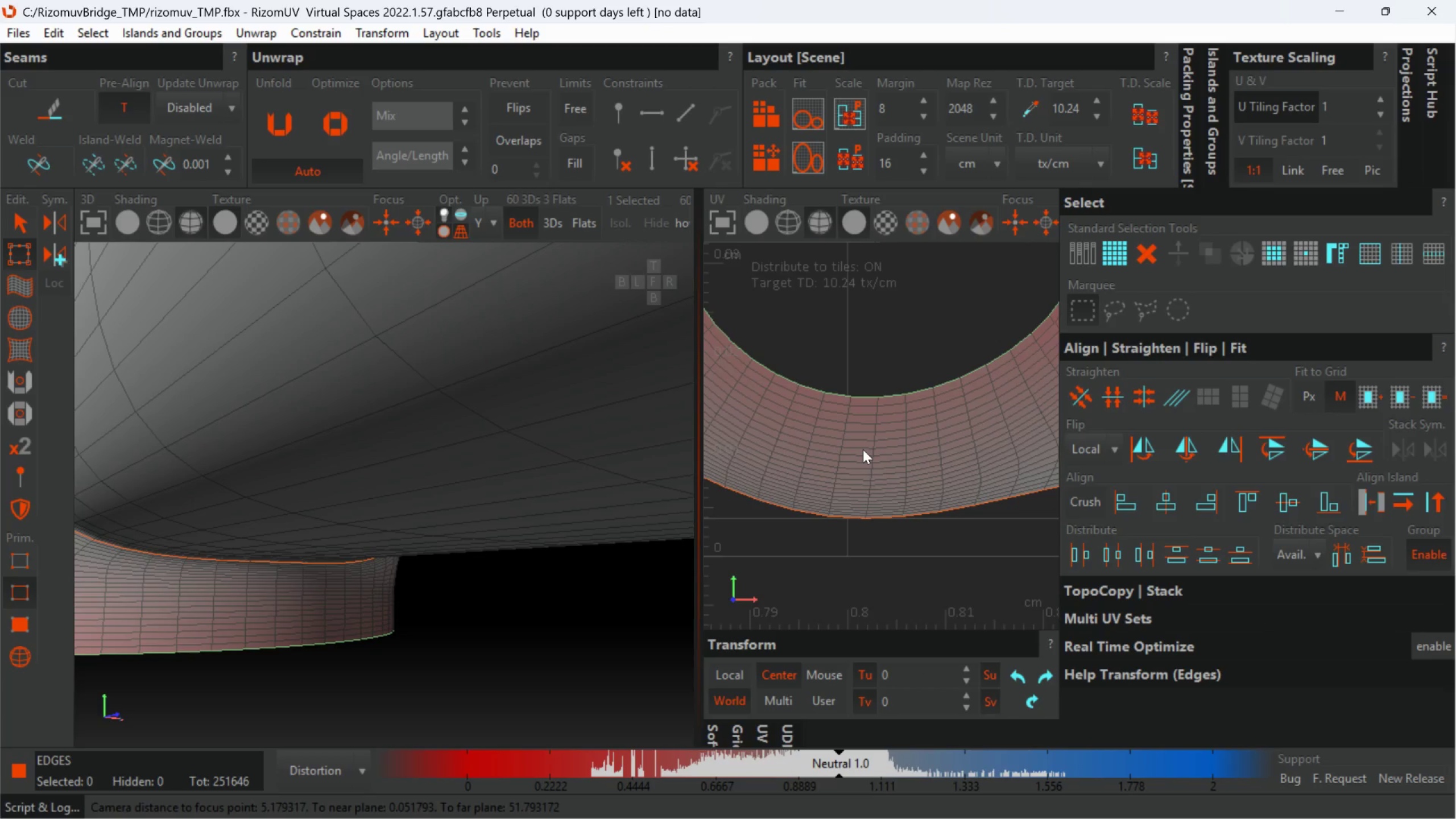 
scroll: coordinate [867, 451], scroll_direction: down, amount: 1.0
 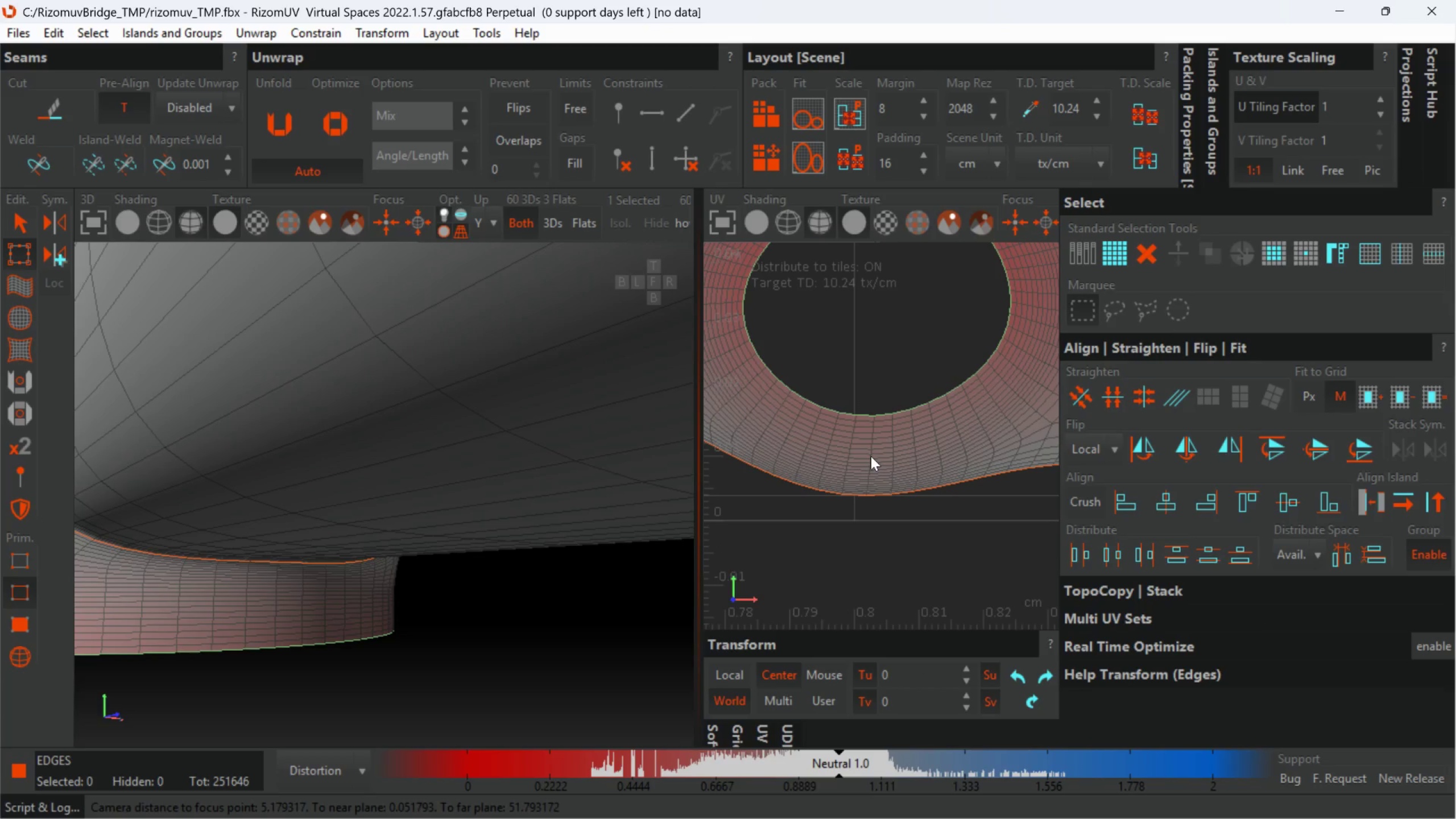 
double_click([871, 456])
 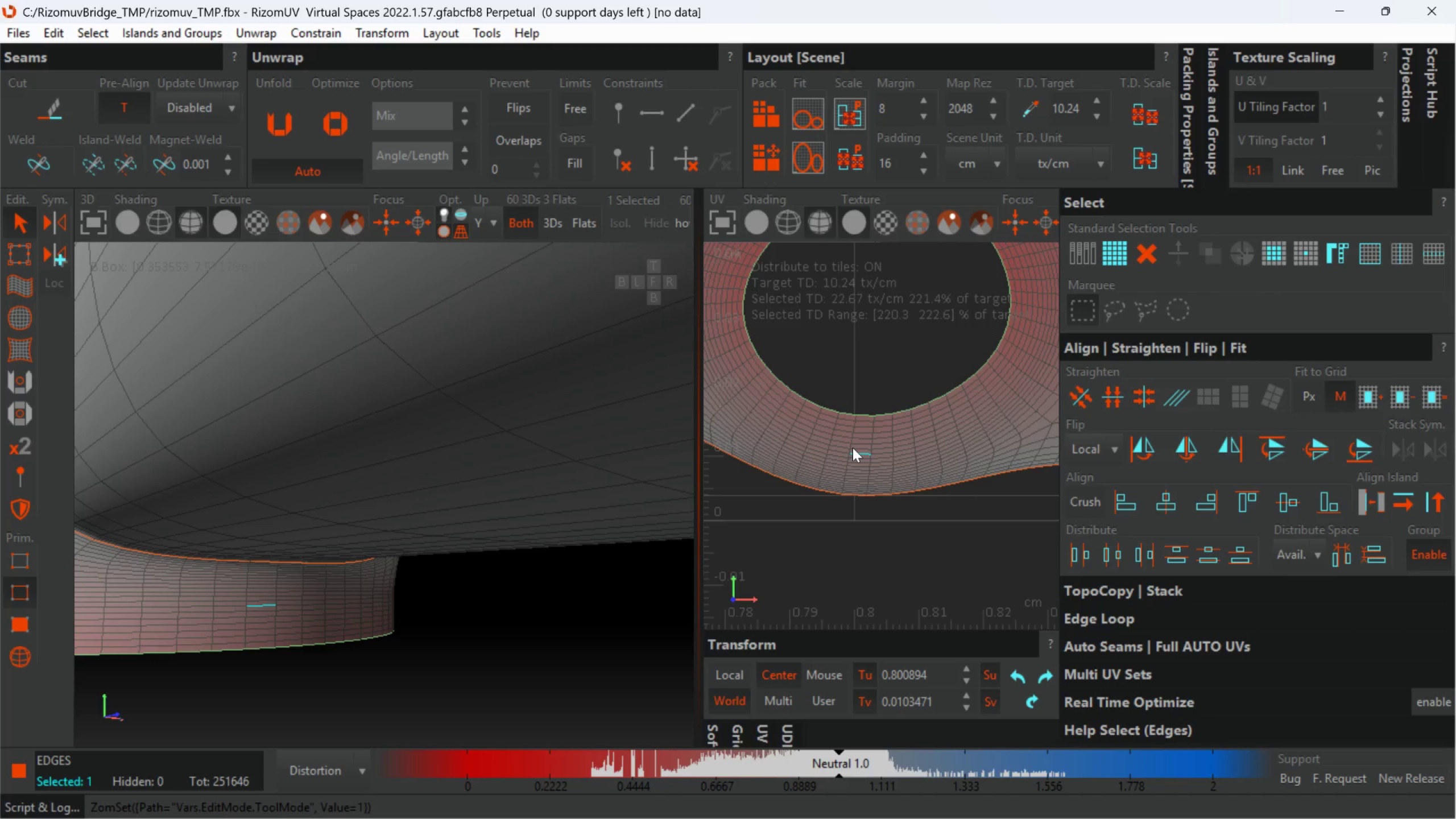 
double_click([850, 449])
 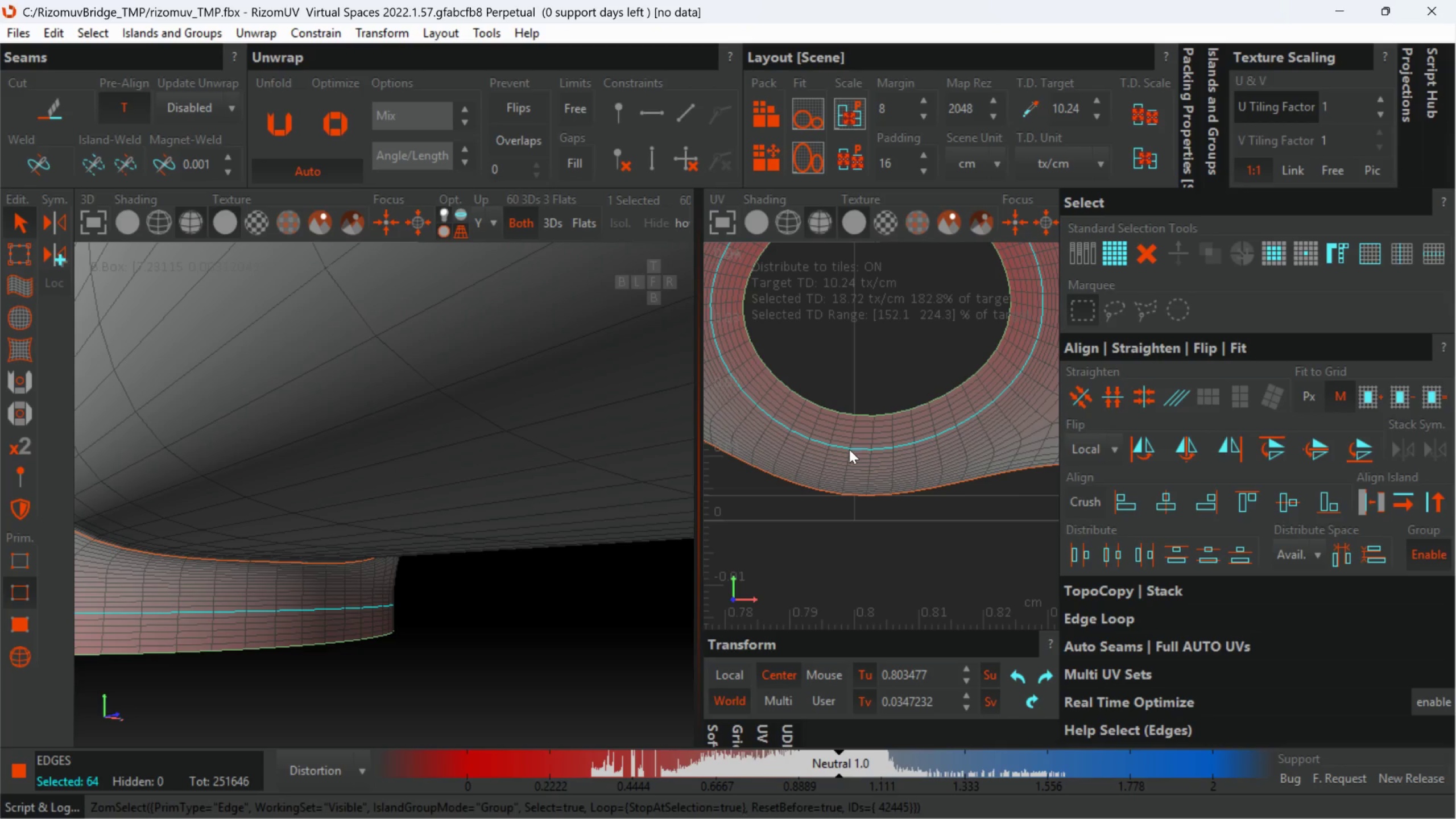 
scroll: coordinate [850, 454], scroll_direction: up, amount: 1.0
 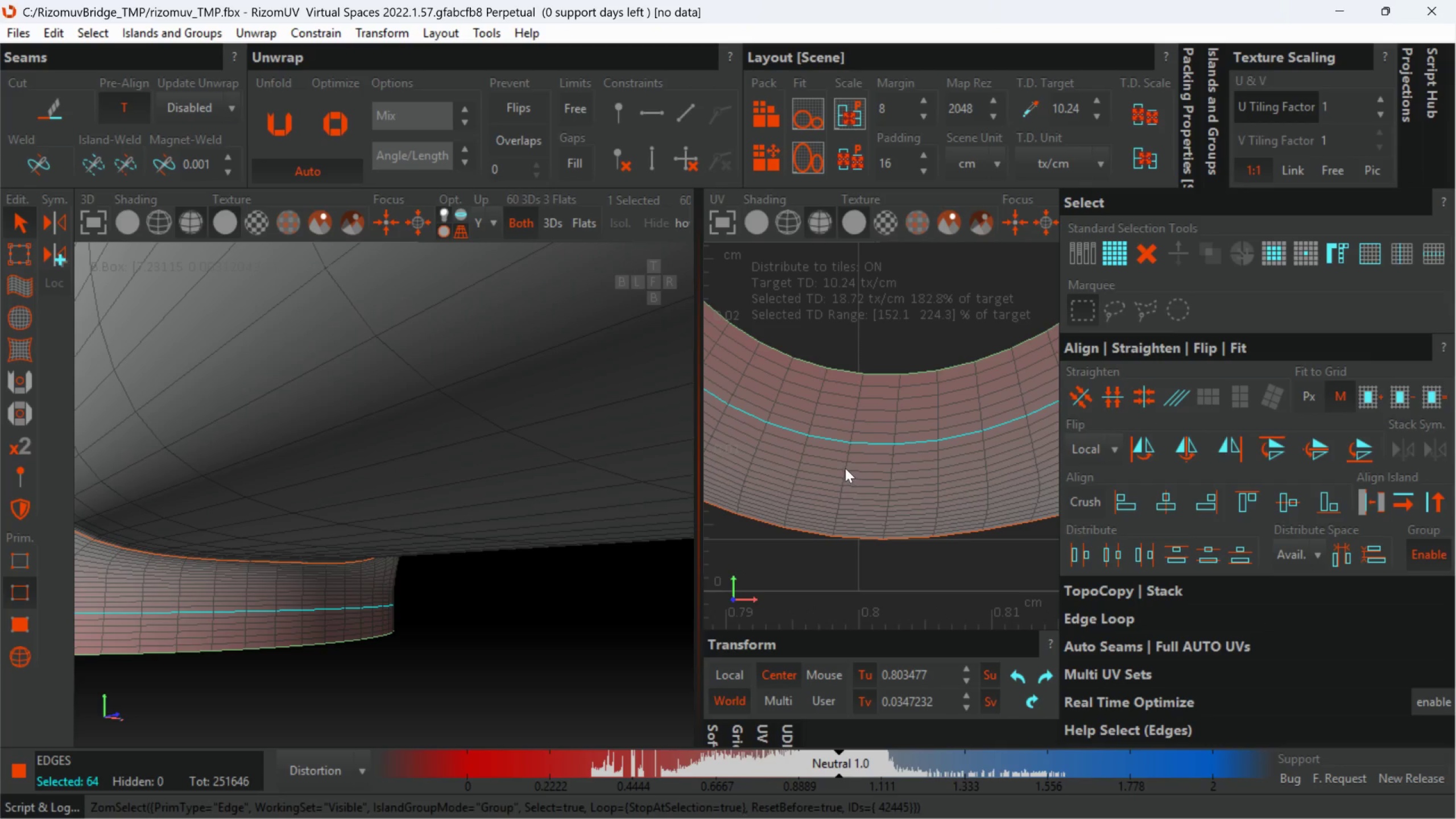 
left_click([849, 469])
 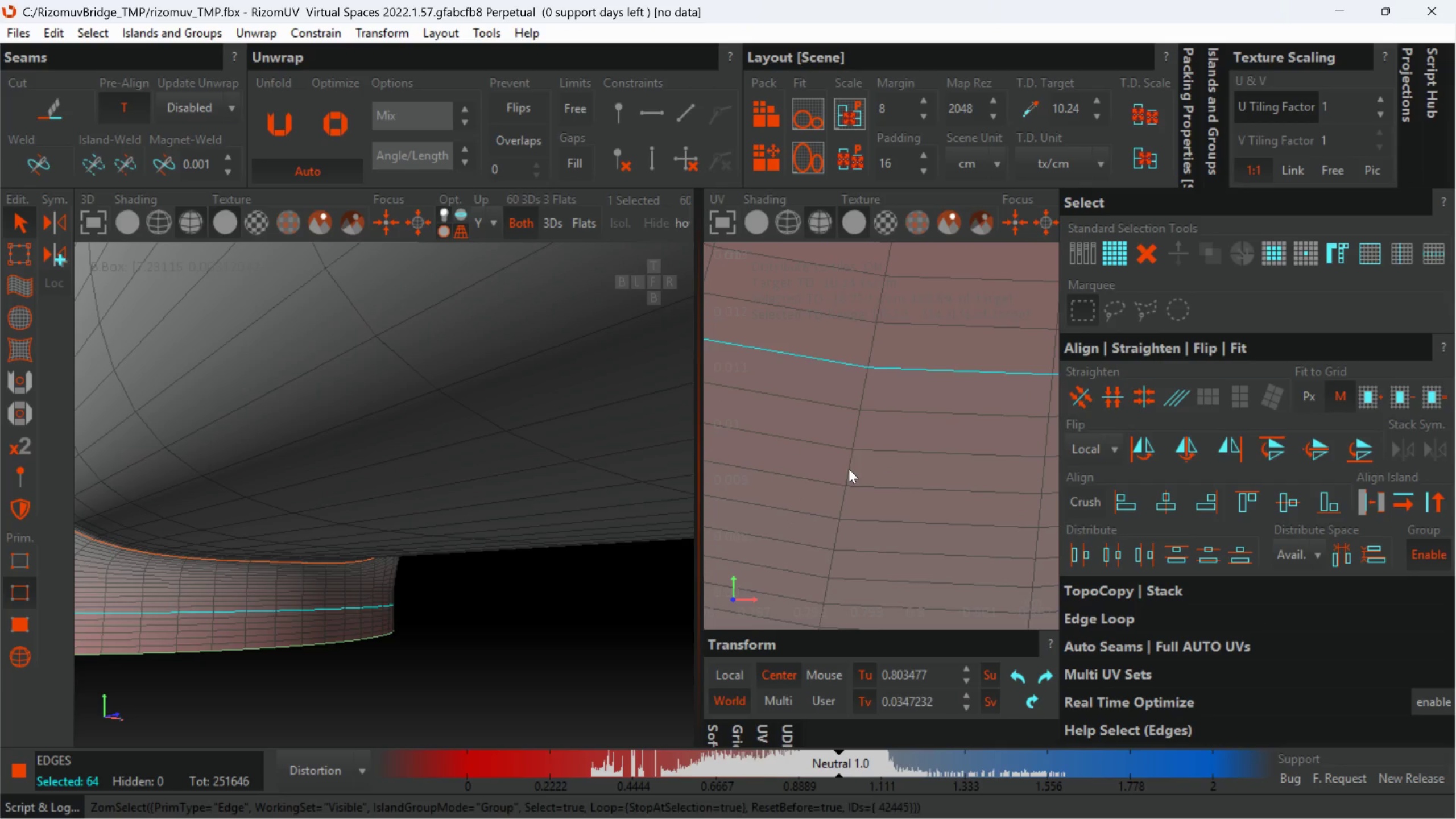 
scroll: coordinate [845, 463], scroll_direction: up, amount: 2.0
 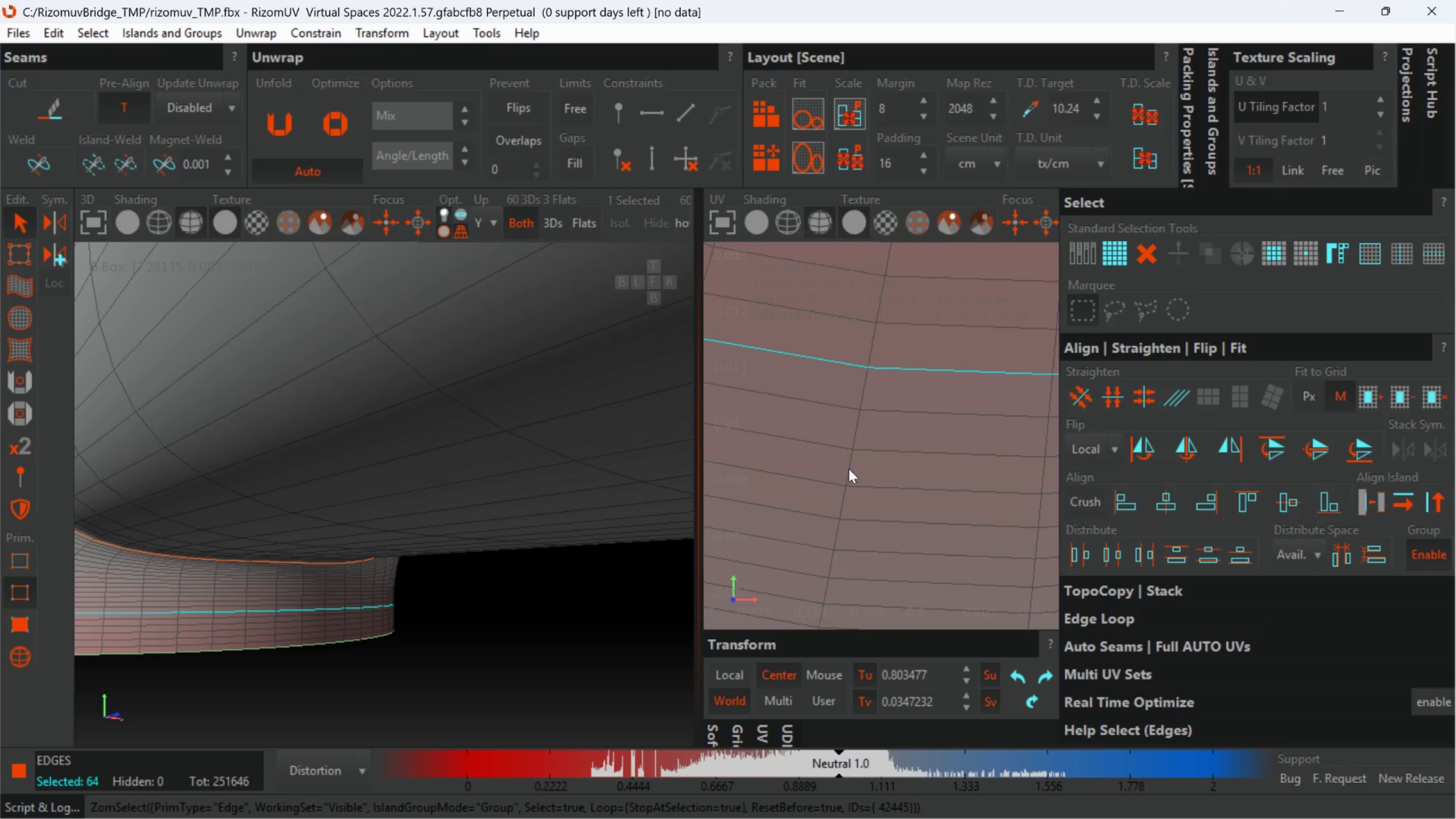 
double_click([849, 469])
 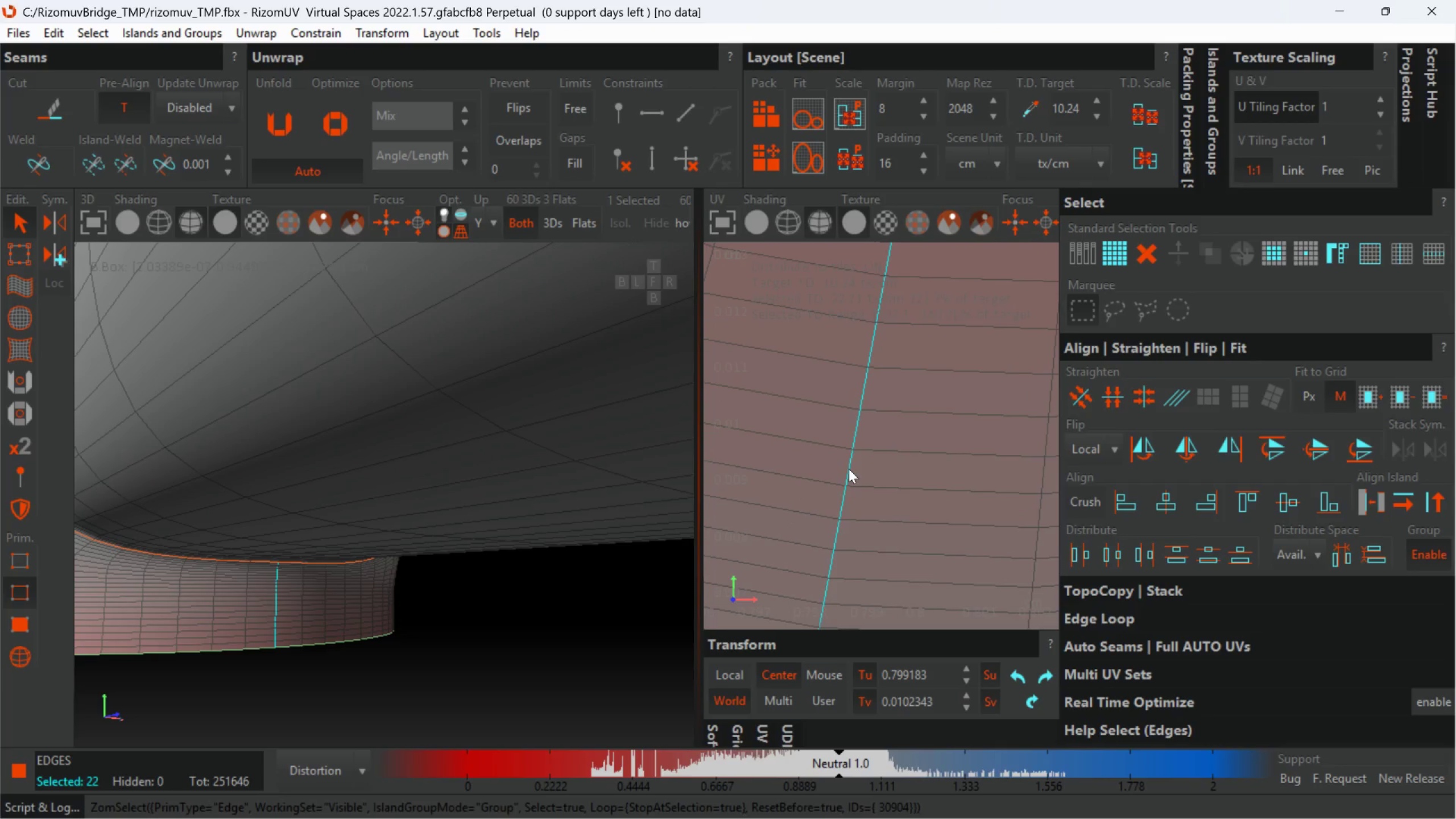 
scroll: coordinate [849, 469], scroll_direction: down, amount: 6.0
 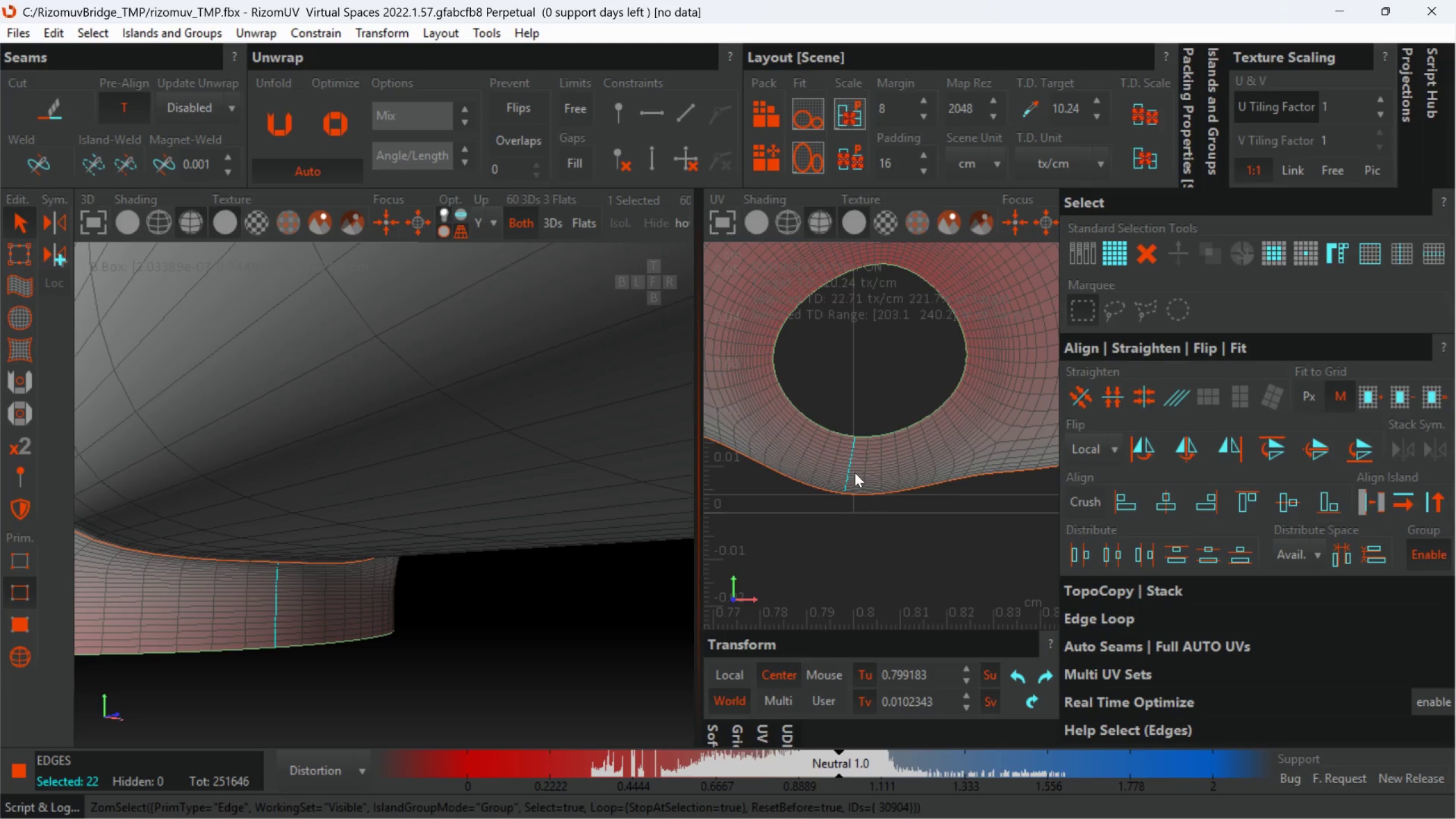 
scroll: coordinate [857, 479], scroll_direction: none, amount: 0.0
 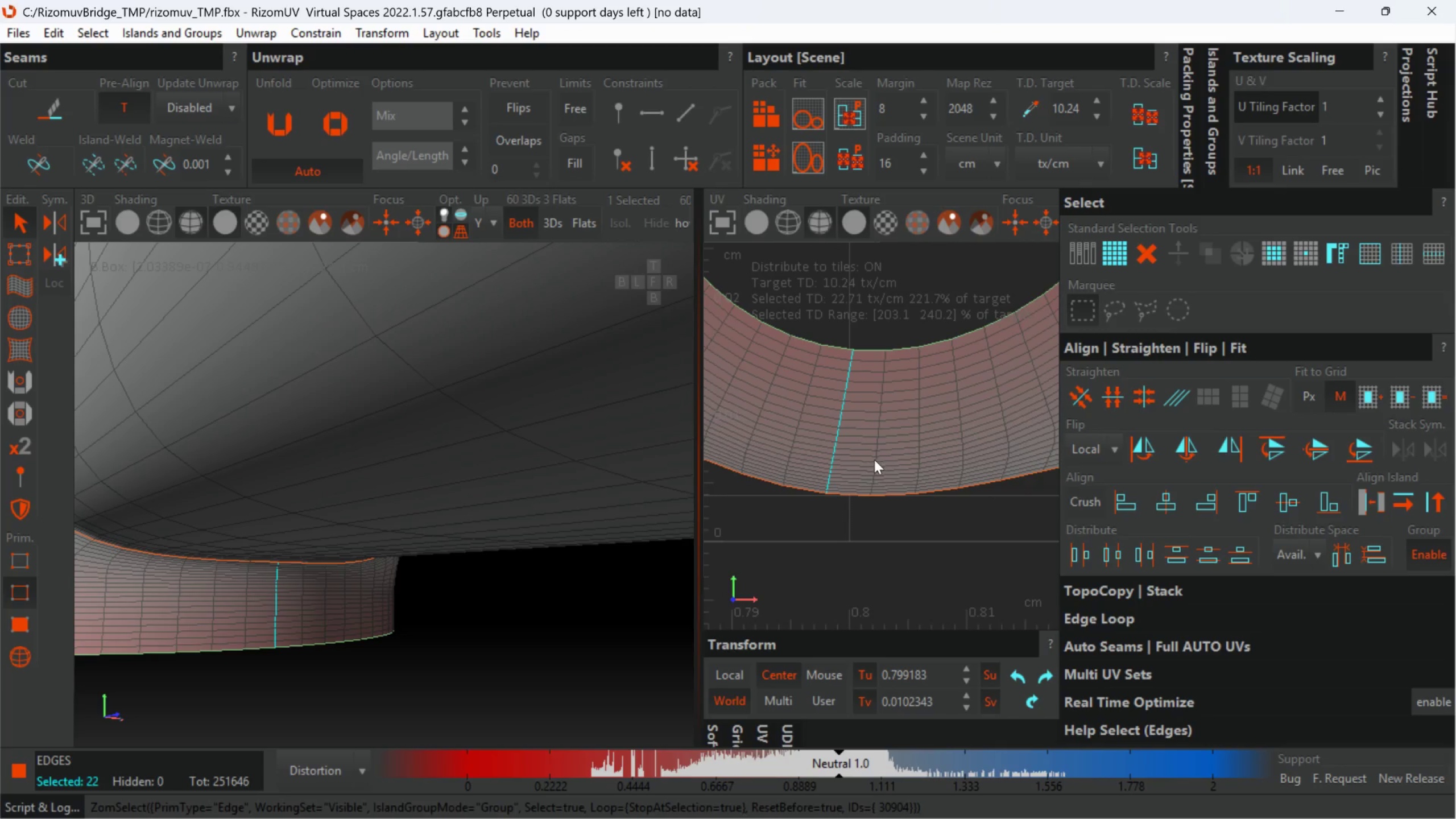 
scroll: coordinate [874, 459], scroll_direction: up, amount: 2.0
 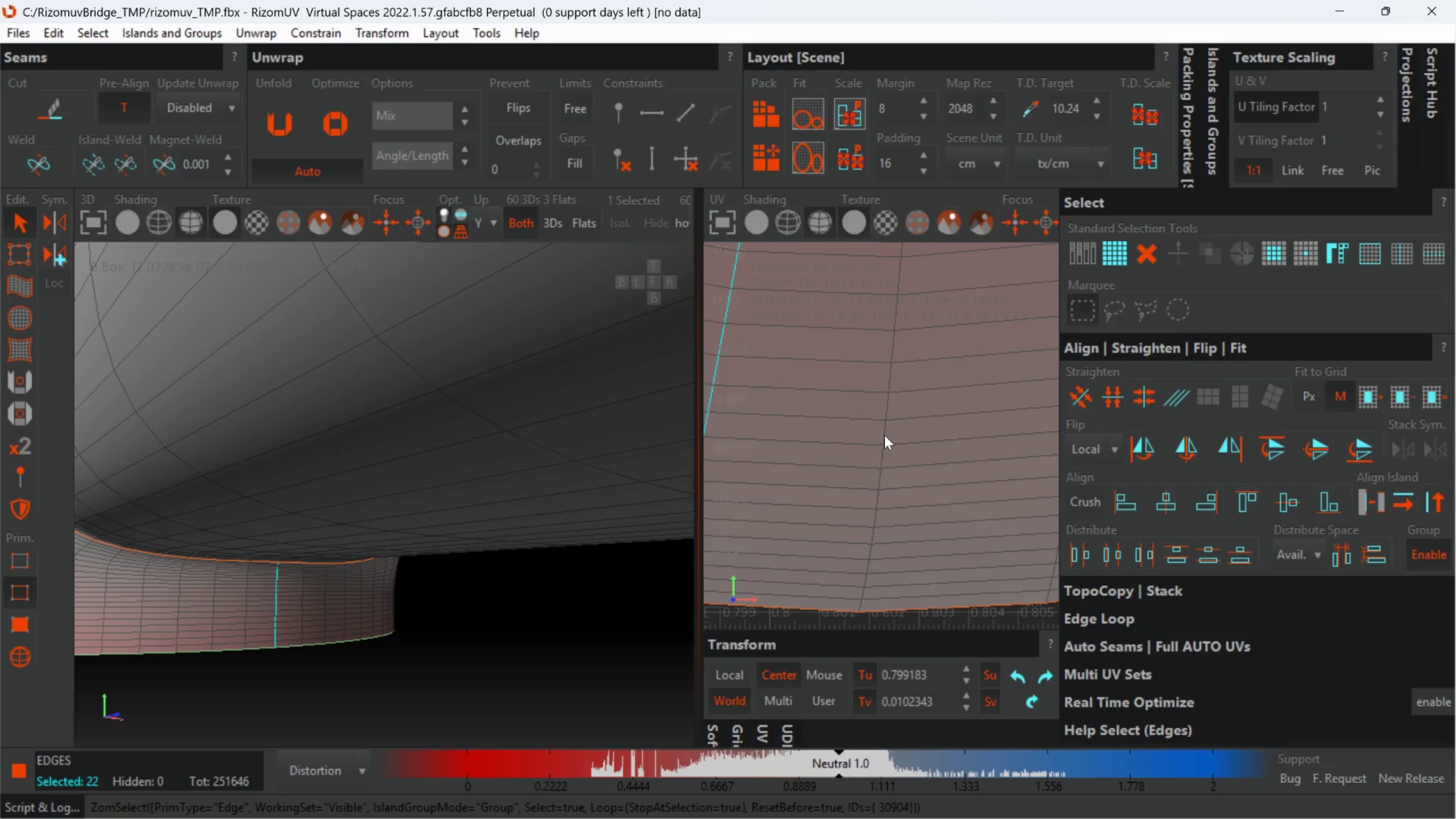 
double_click([884, 435])
 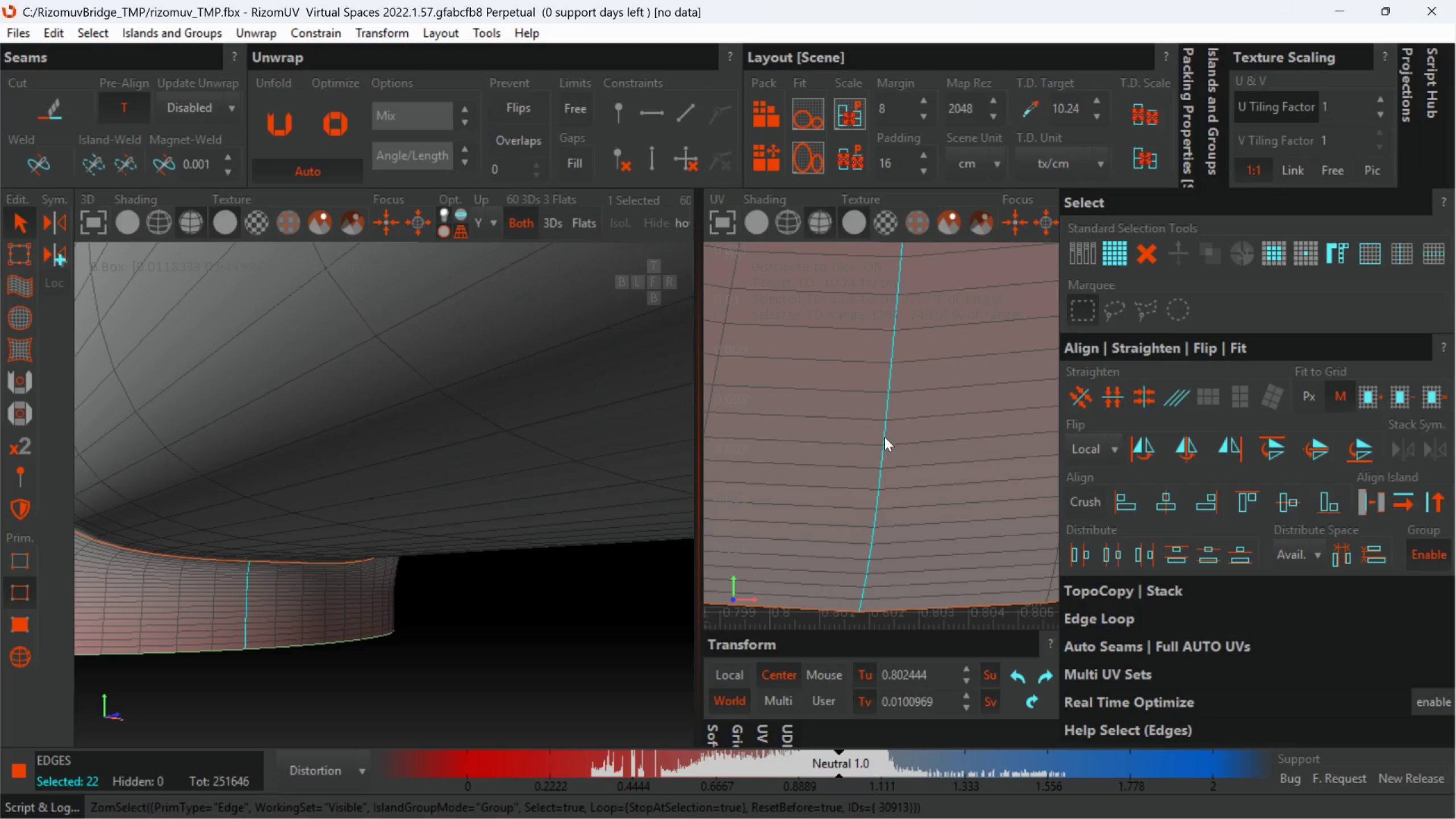 
scroll: coordinate [890, 473], scroll_direction: down, amount: 8.0
 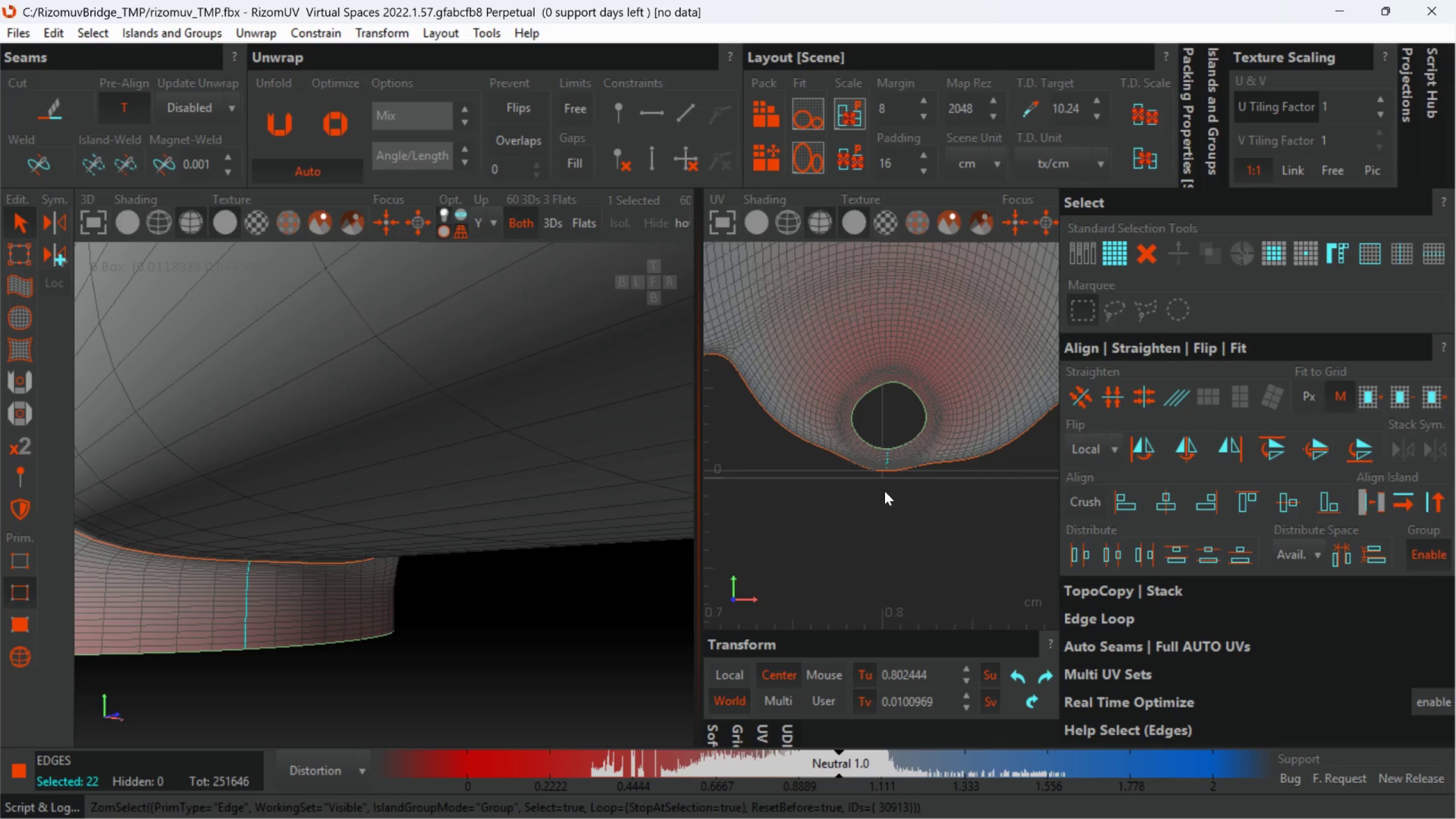 
key(C)
 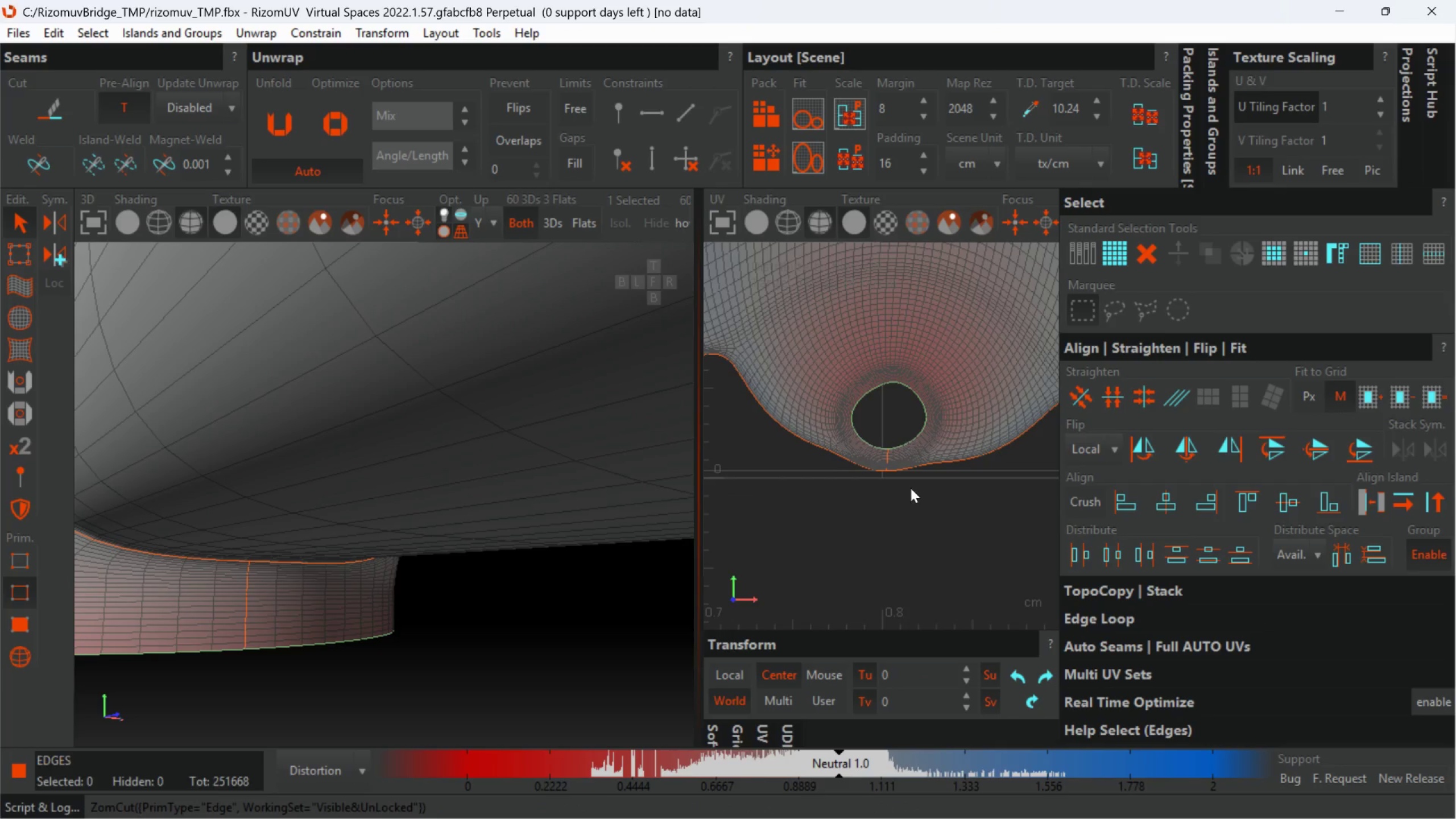 
scroll: coordinate [911, 488], scroll_direction: down, amount: 3.0
 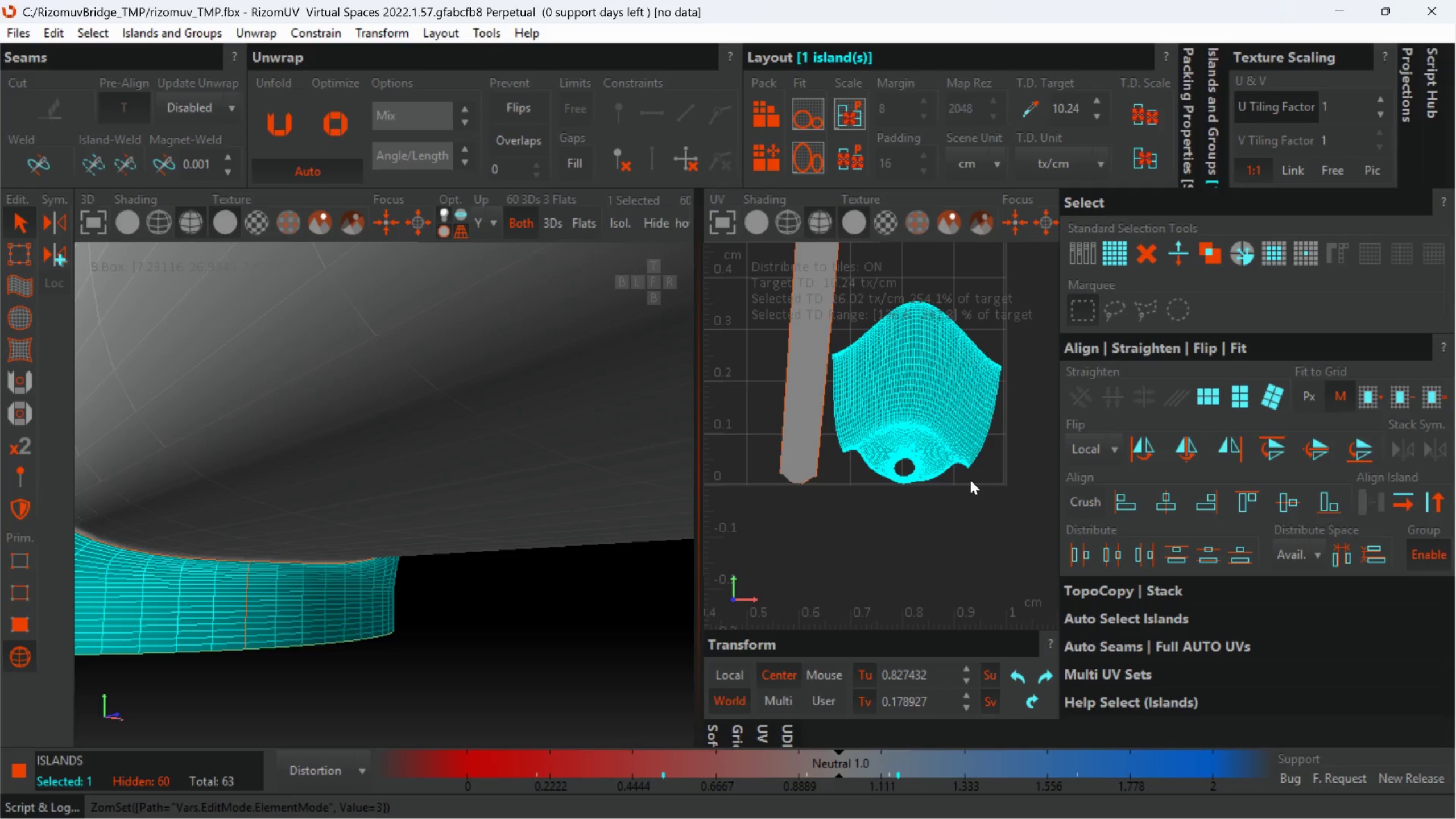 
key(U)
 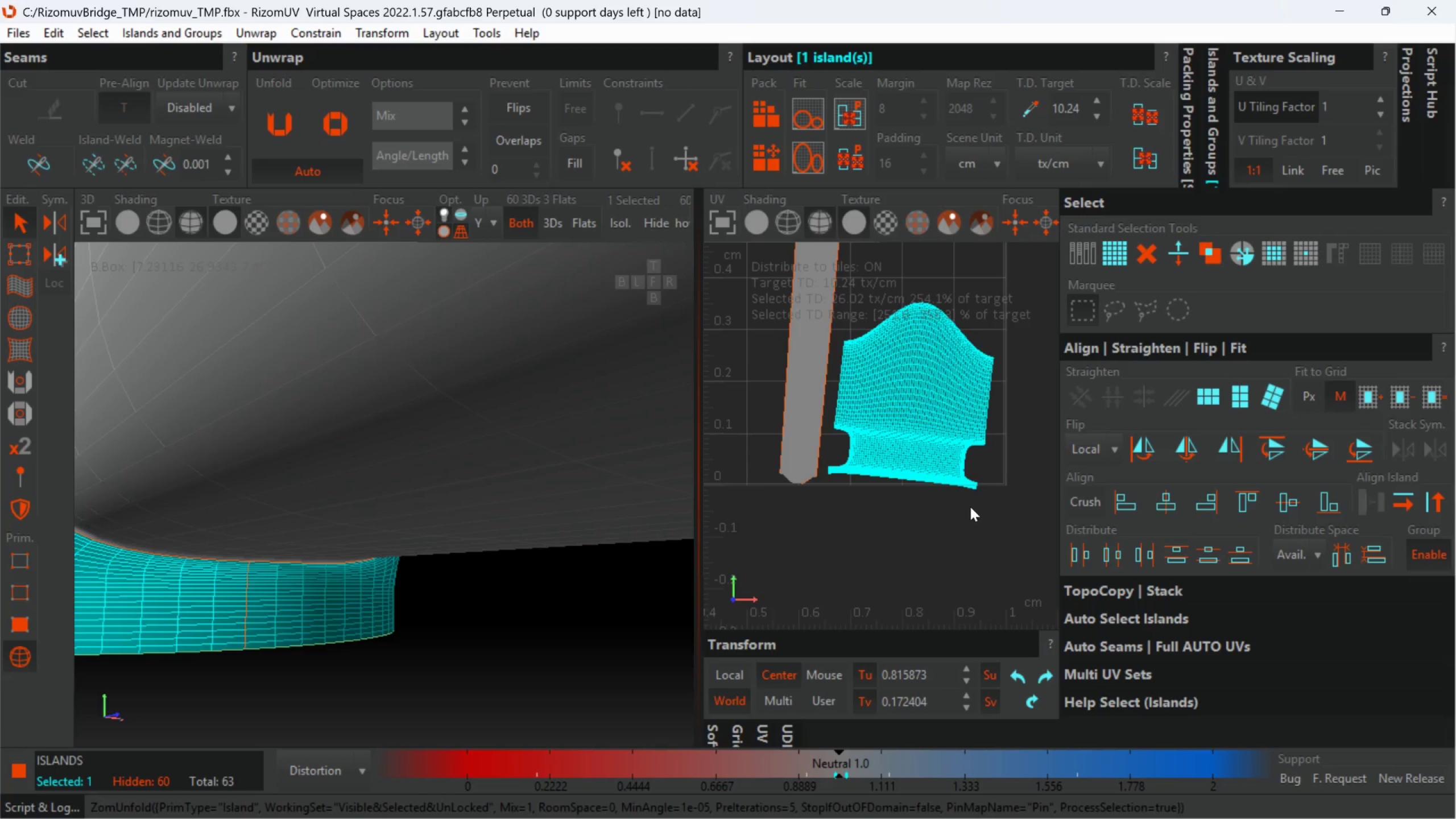 
scroll: coordinate [969, 508], scroll_direction: down, amount: 3.0
 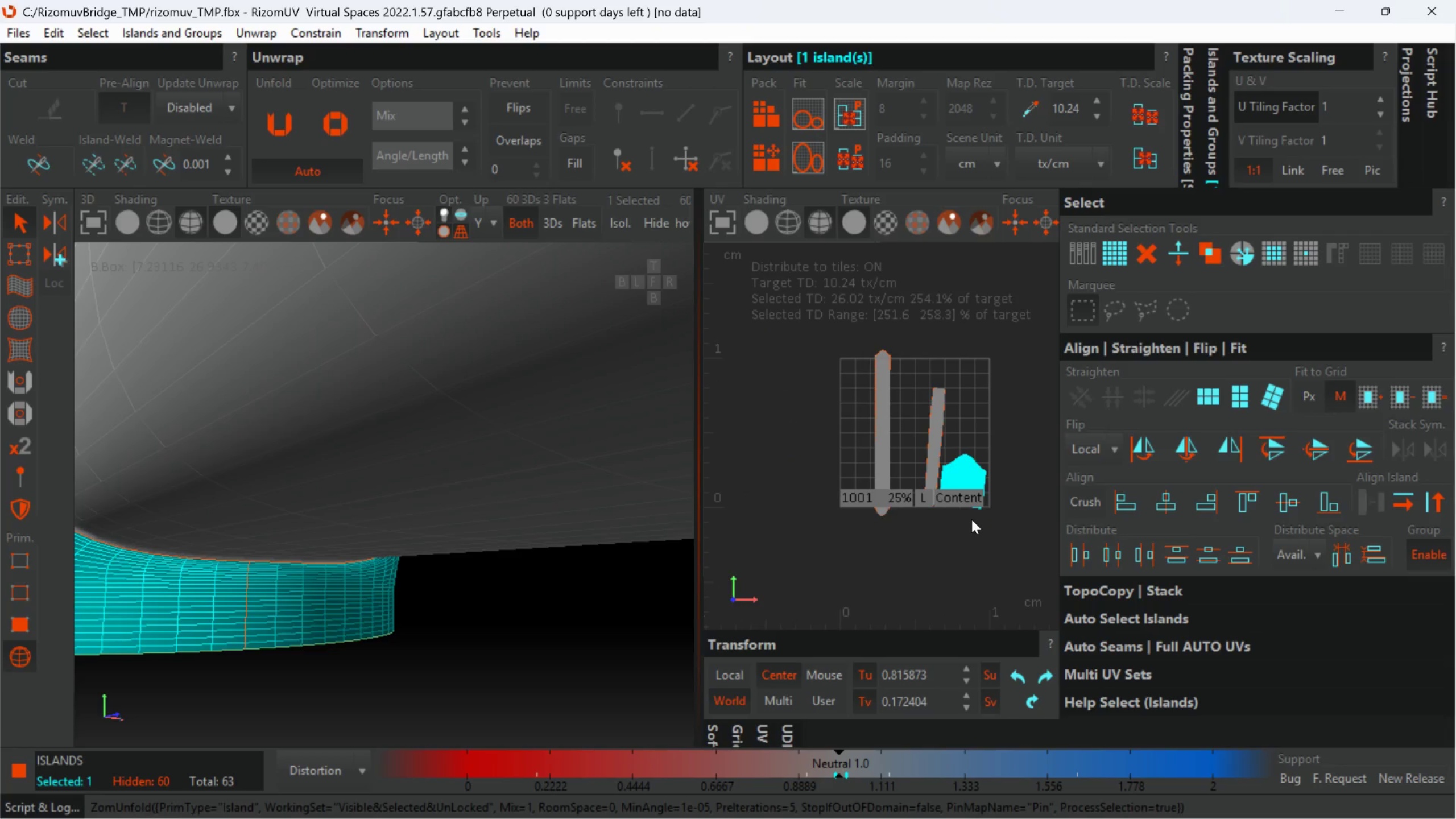 
scroll: coordinate [853, 494], scroll_direction: up, amount: 4.0
 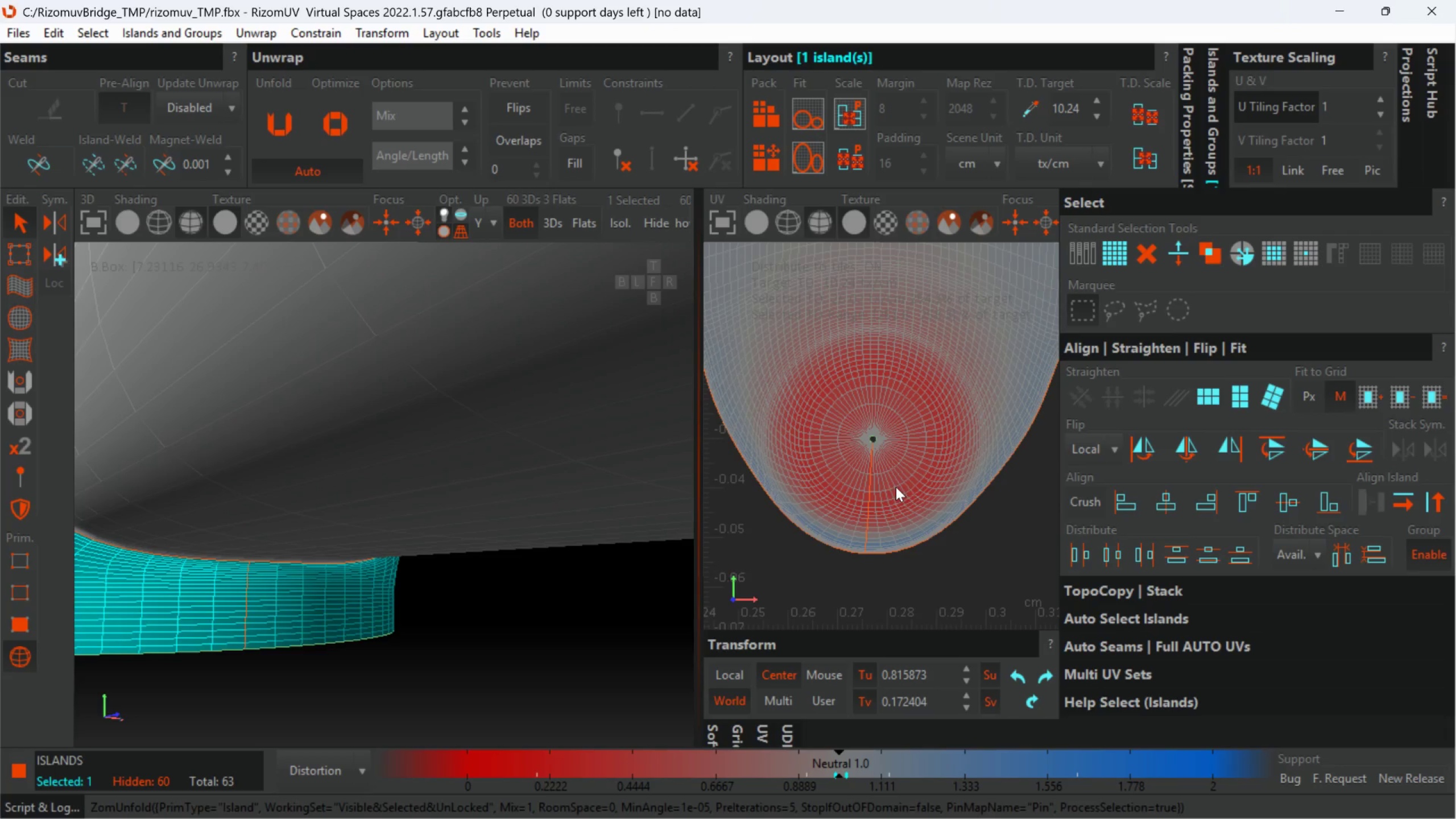 
left_click([897, 486])
 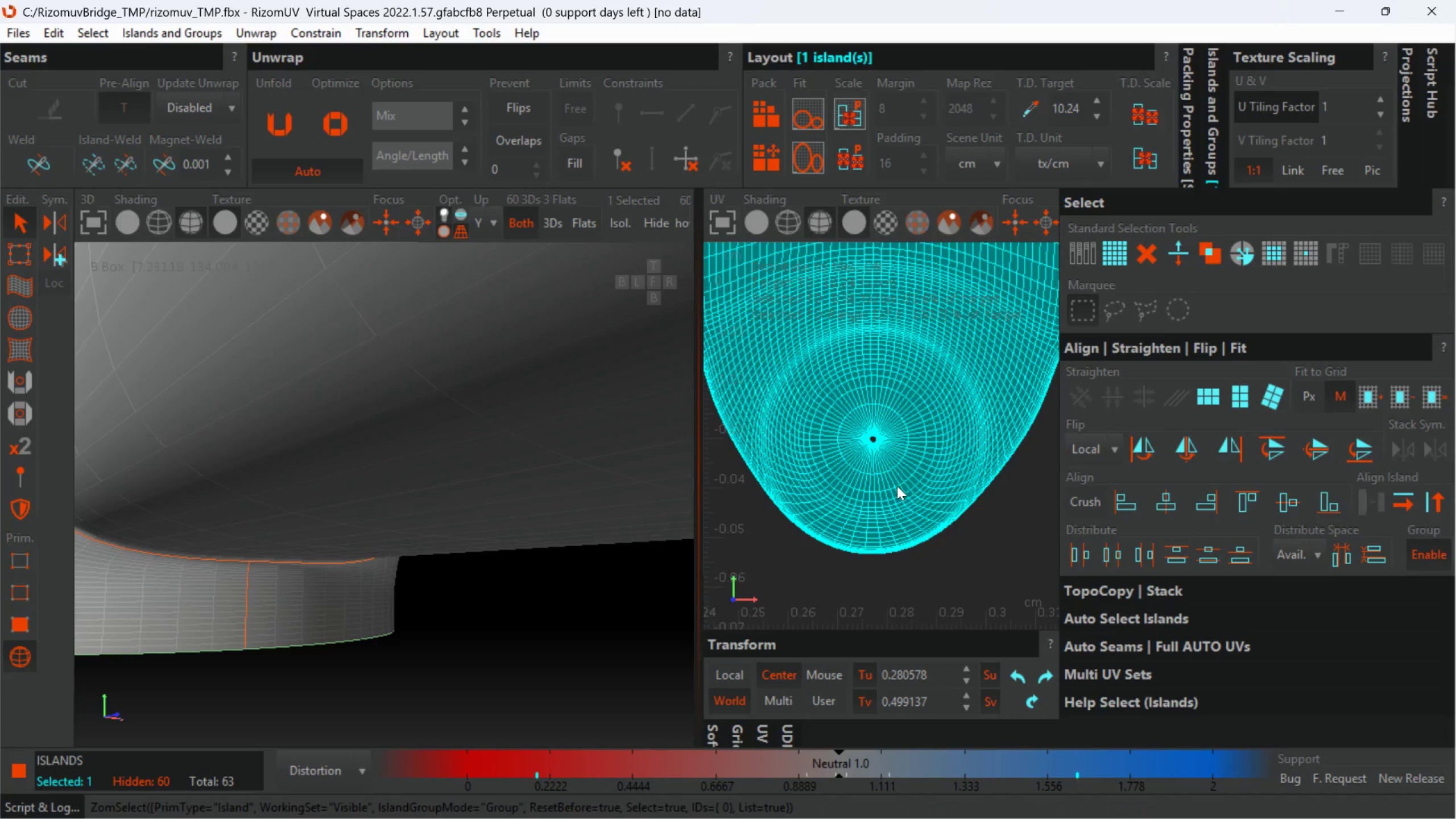 
key(U)
 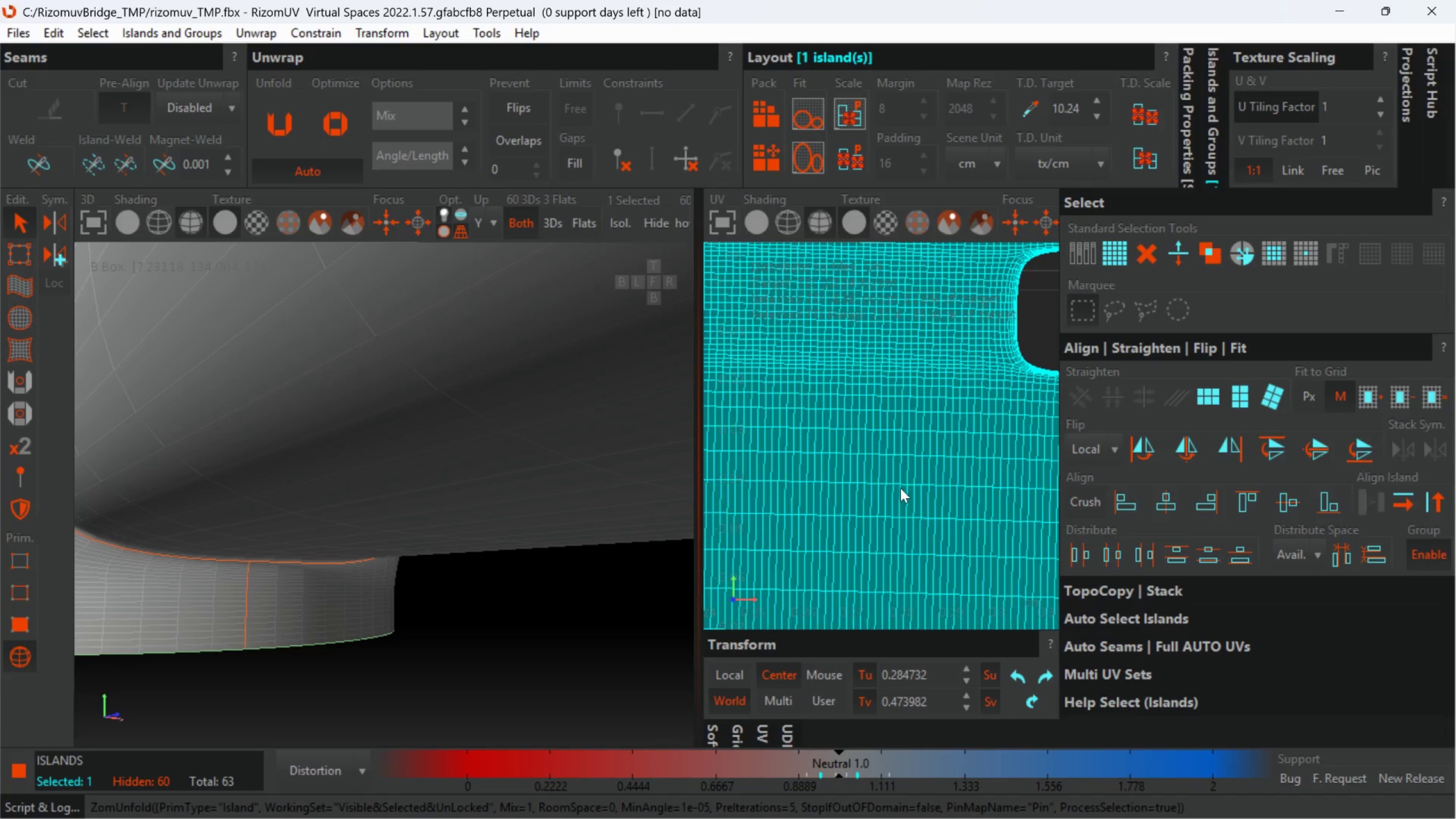 
scroll: coordinate [901, 478], scroll_direction: down, amount: 9.0
 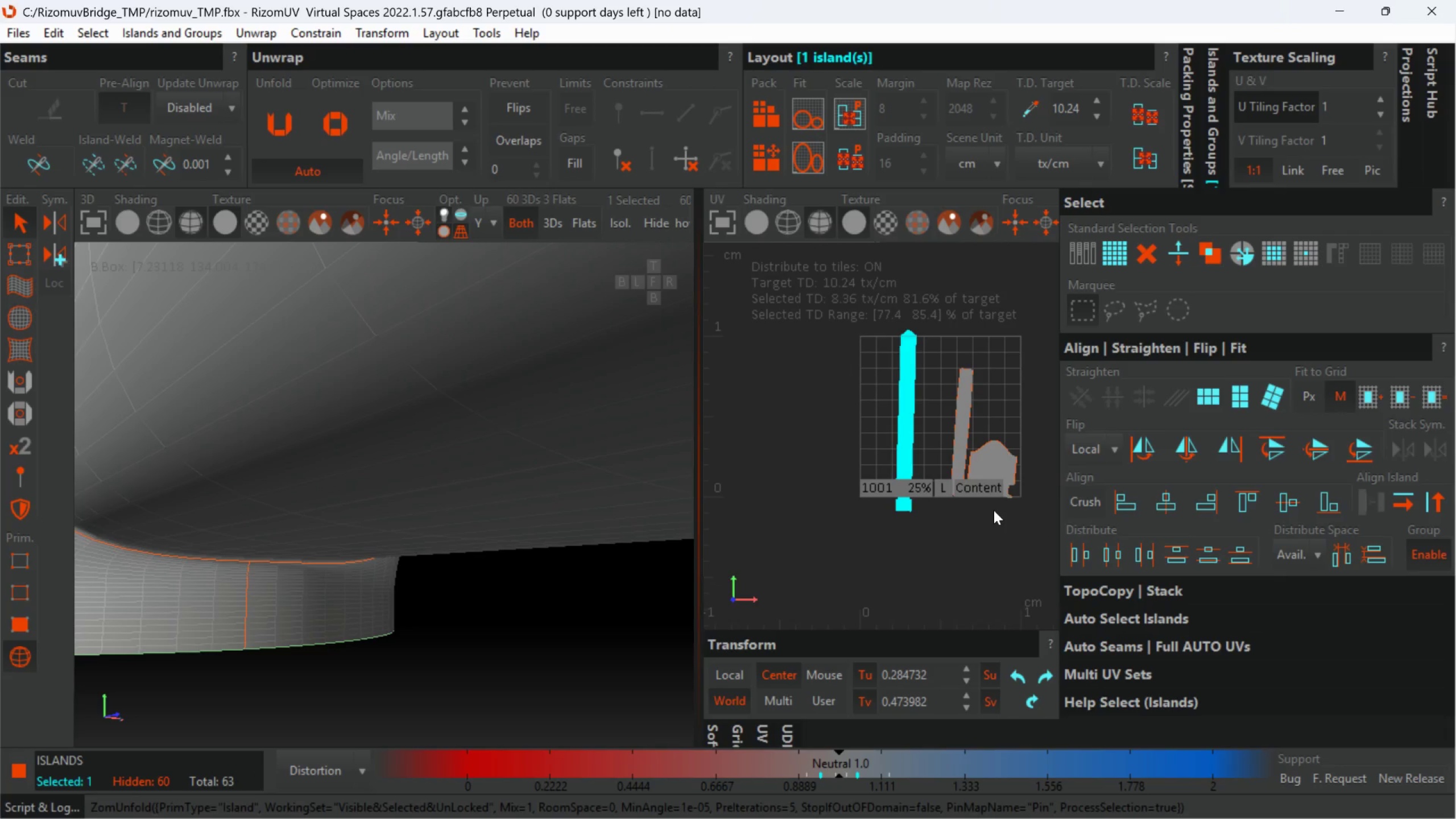 
left_click([1020, 543])
 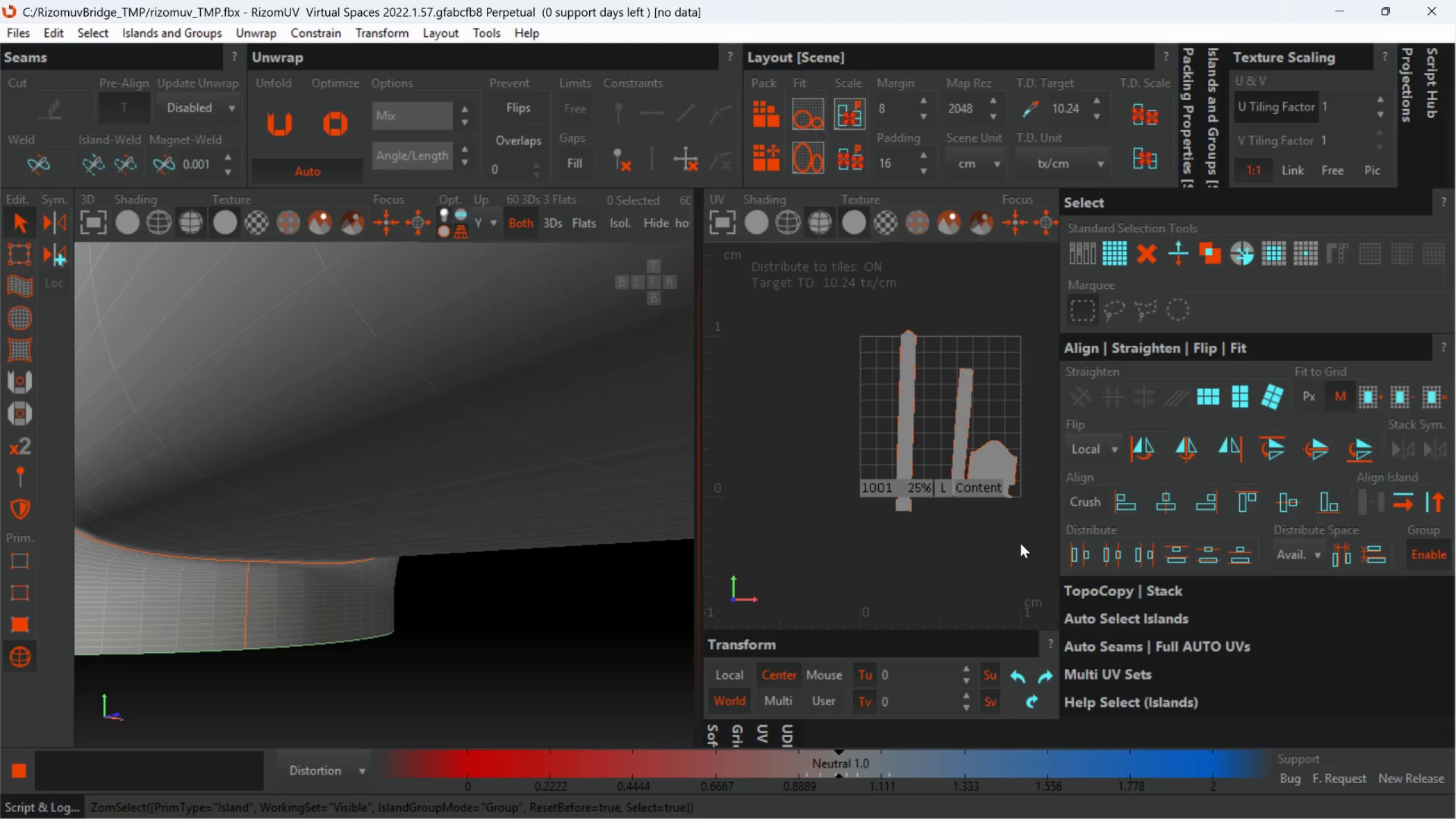 
left_click_drag(start_coordinate=[1023, 544], to_coordinate=[828, 324])
 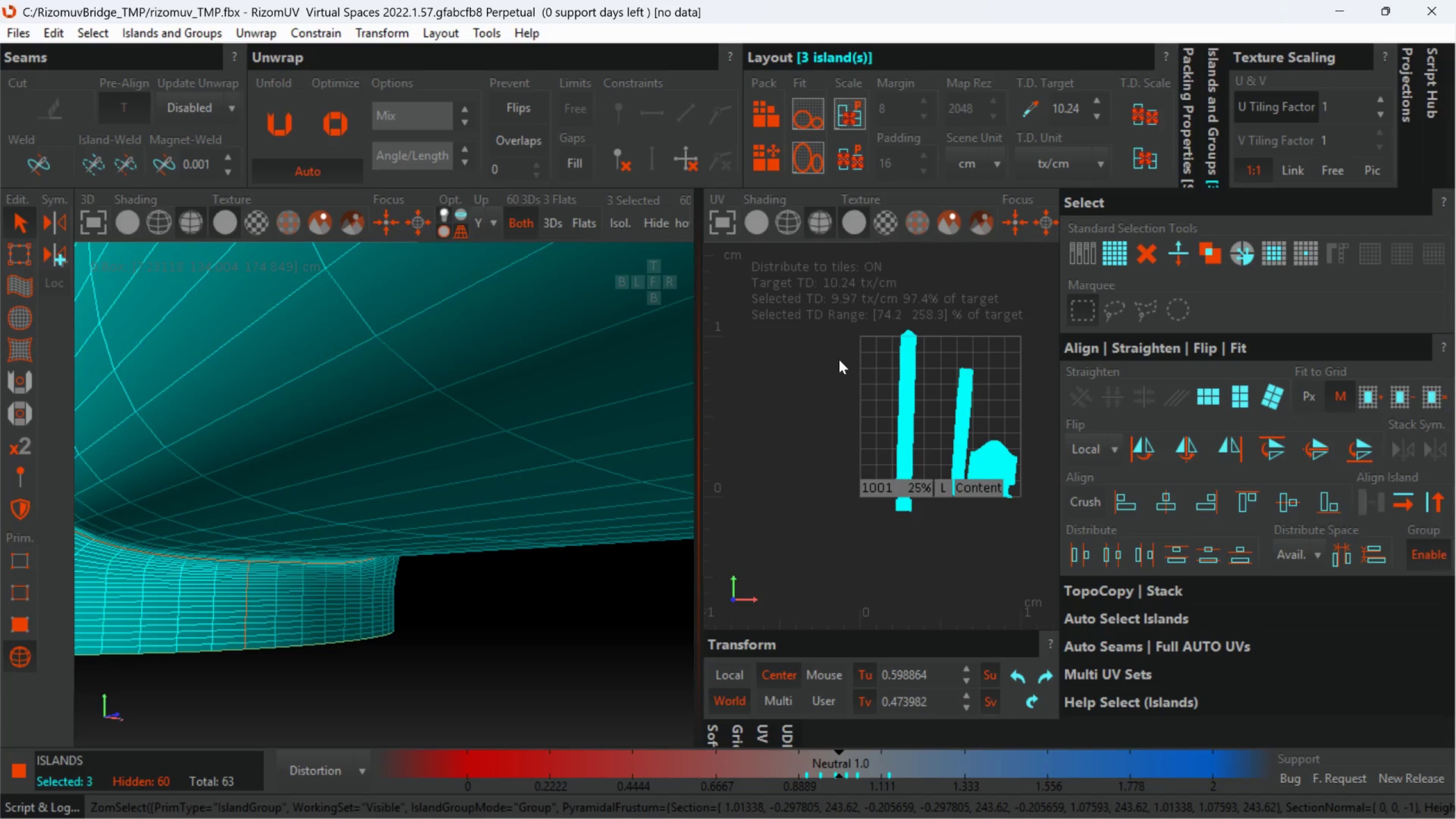 
type(up)
 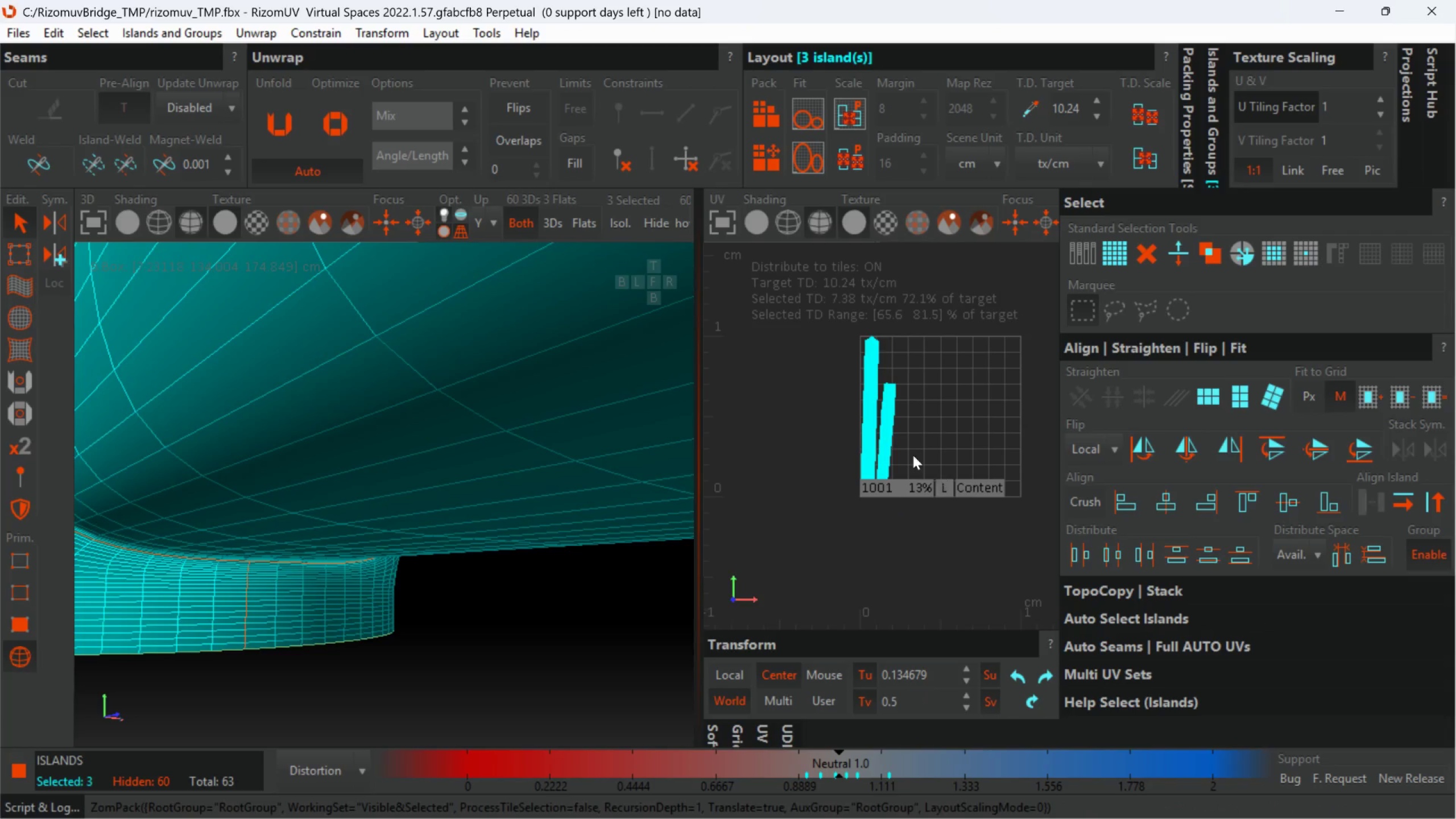 
scroll: coordinate [920, 434], scroll_direction: up, amount: 1.0
 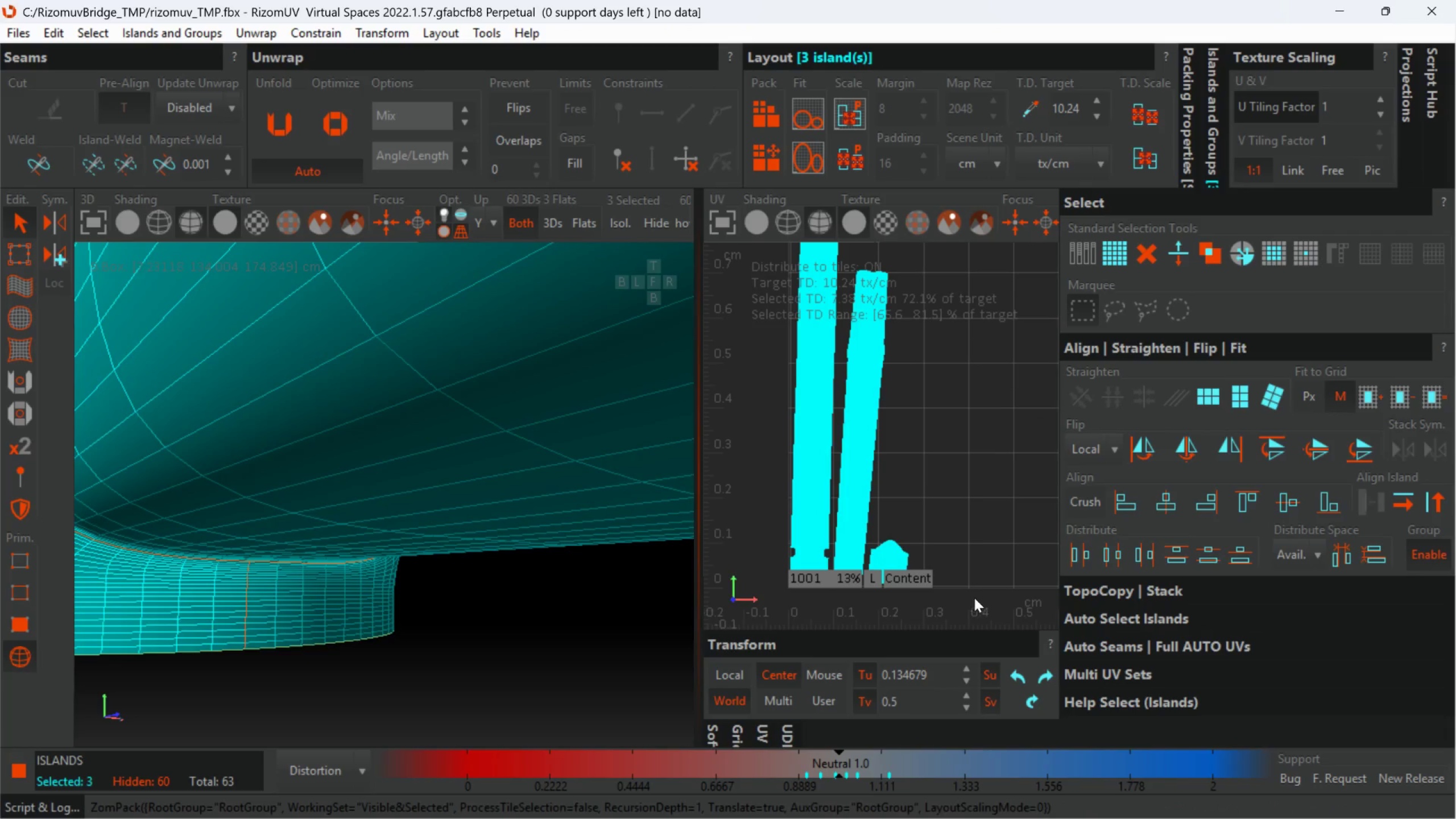 
scroll: coordinate [813, 468], scroll_direction: down, amount: 1.0
 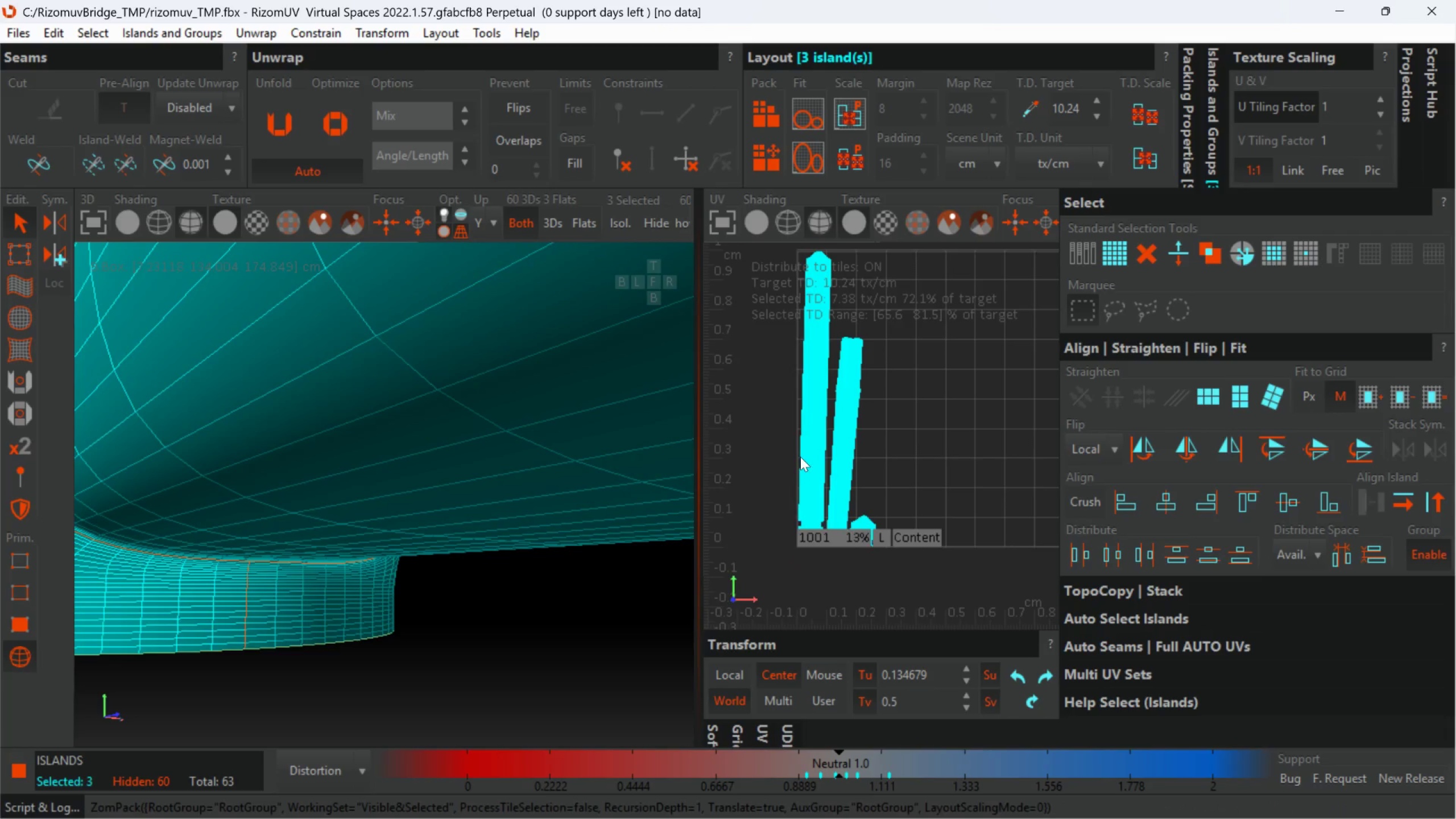 
left_click([796, 454])
 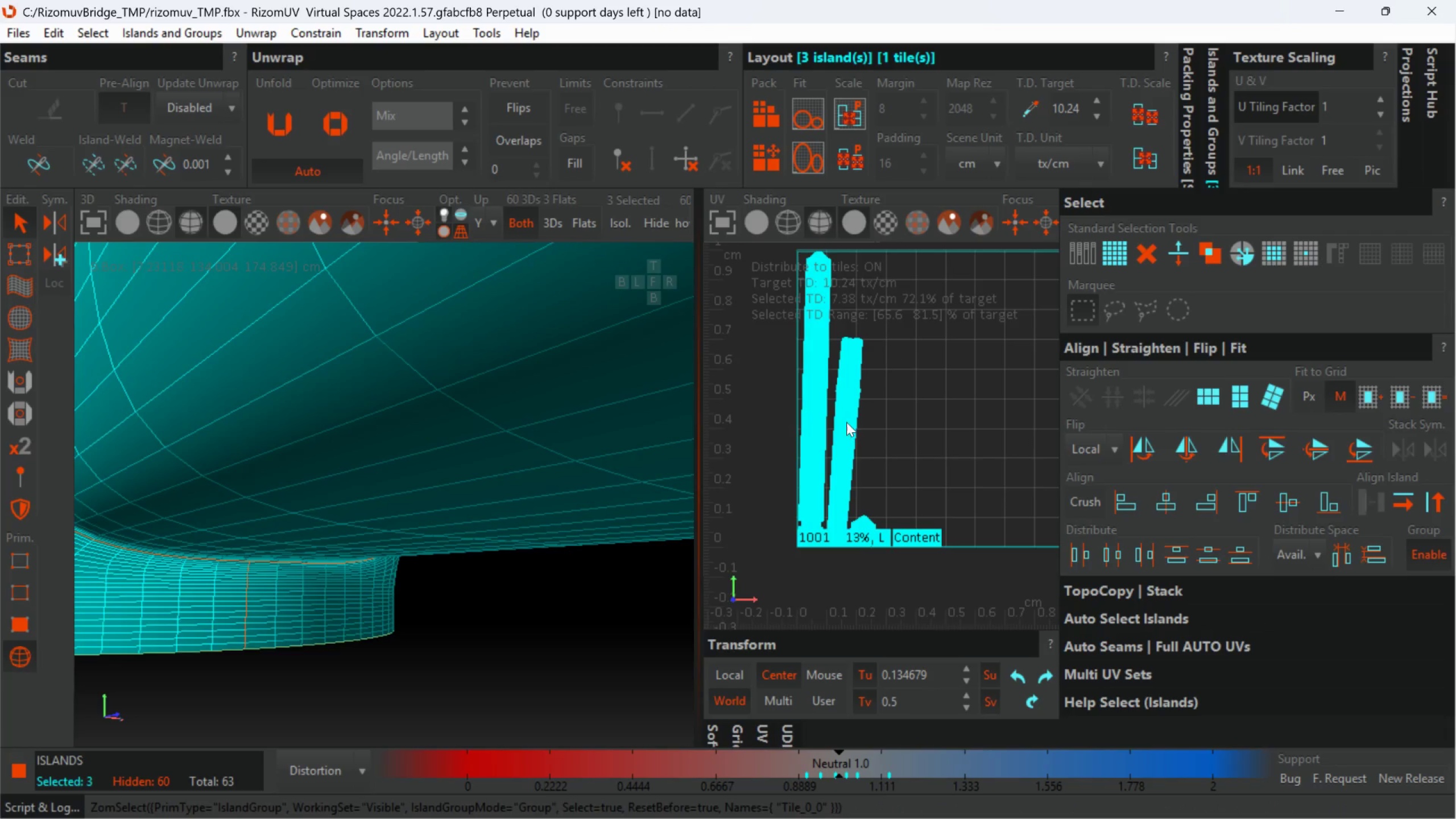 
left_click([852, 418])
 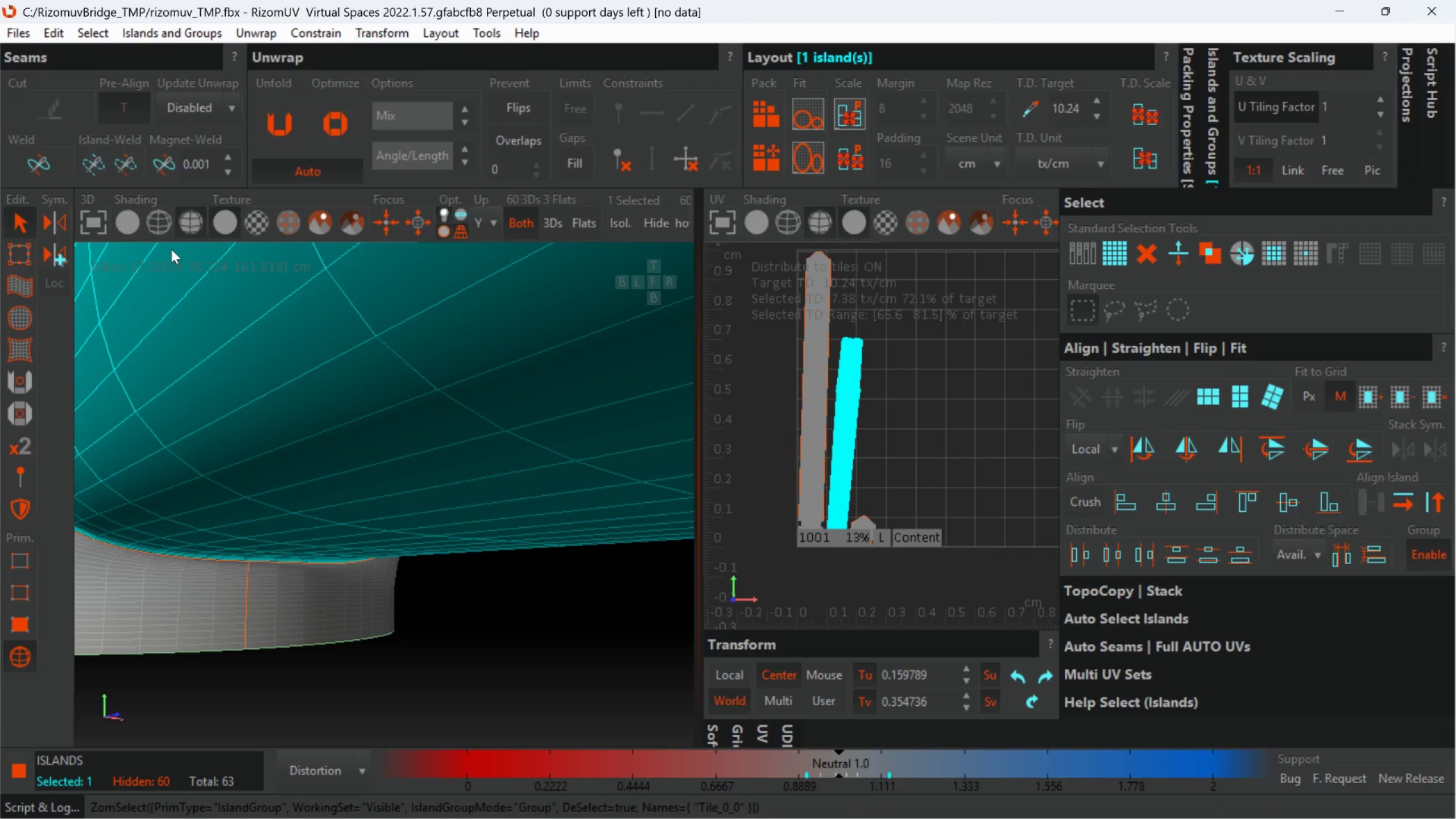 
left_click([26, 257])
 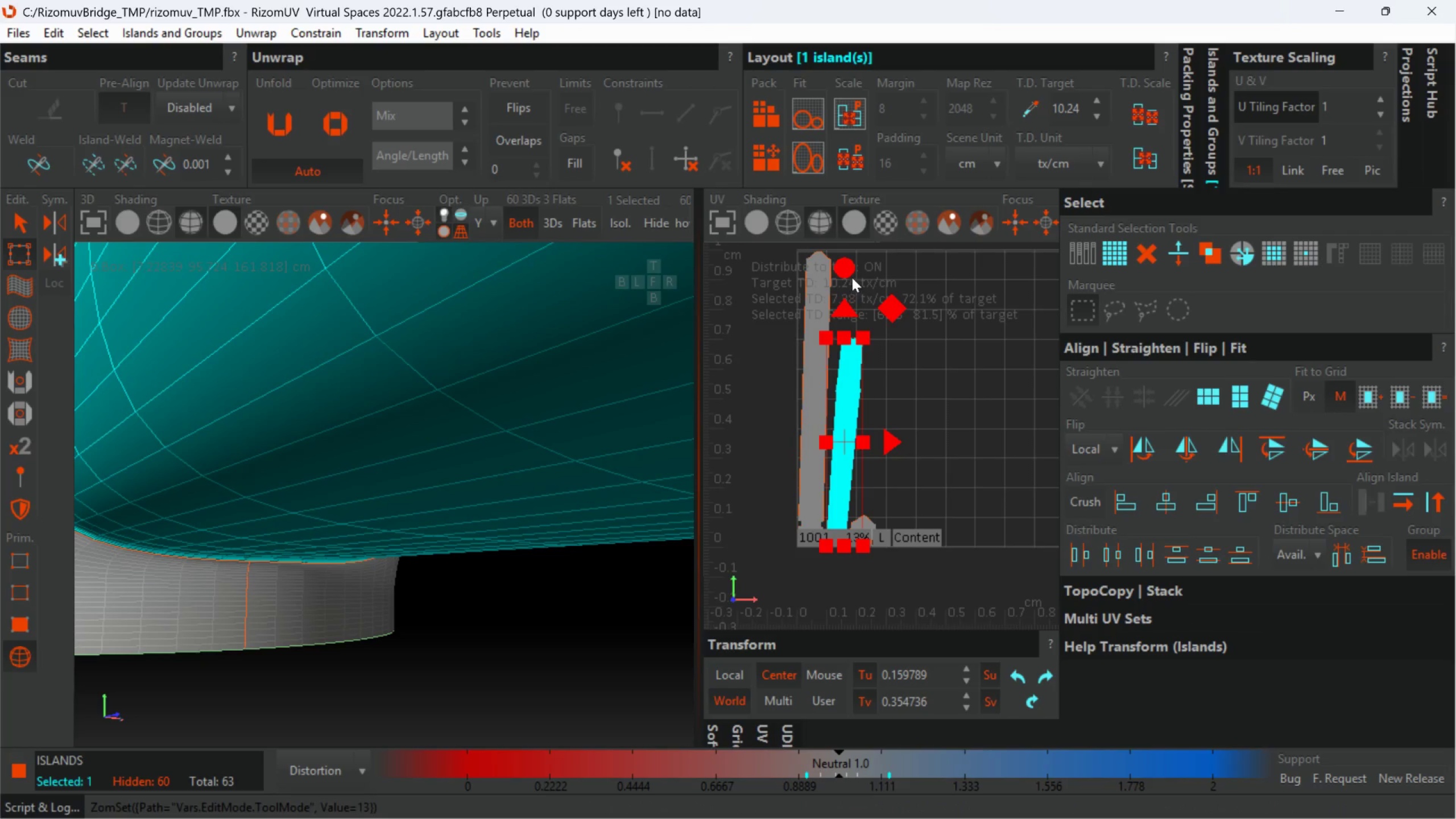 
left_click_drag(start_coordinate=[847, 271], to_coordinate=[845, 259])
 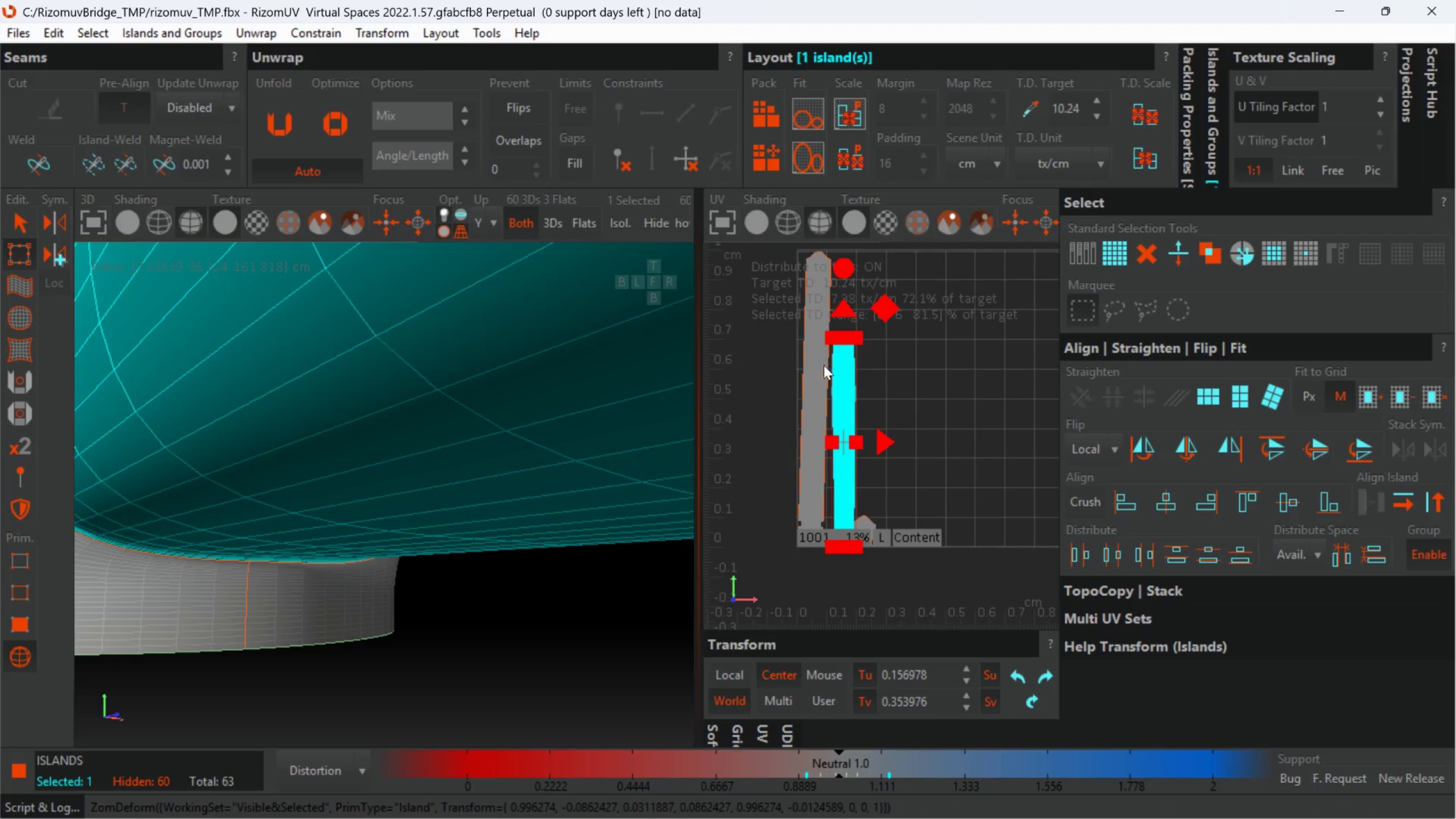 
left_click([818, 370])
 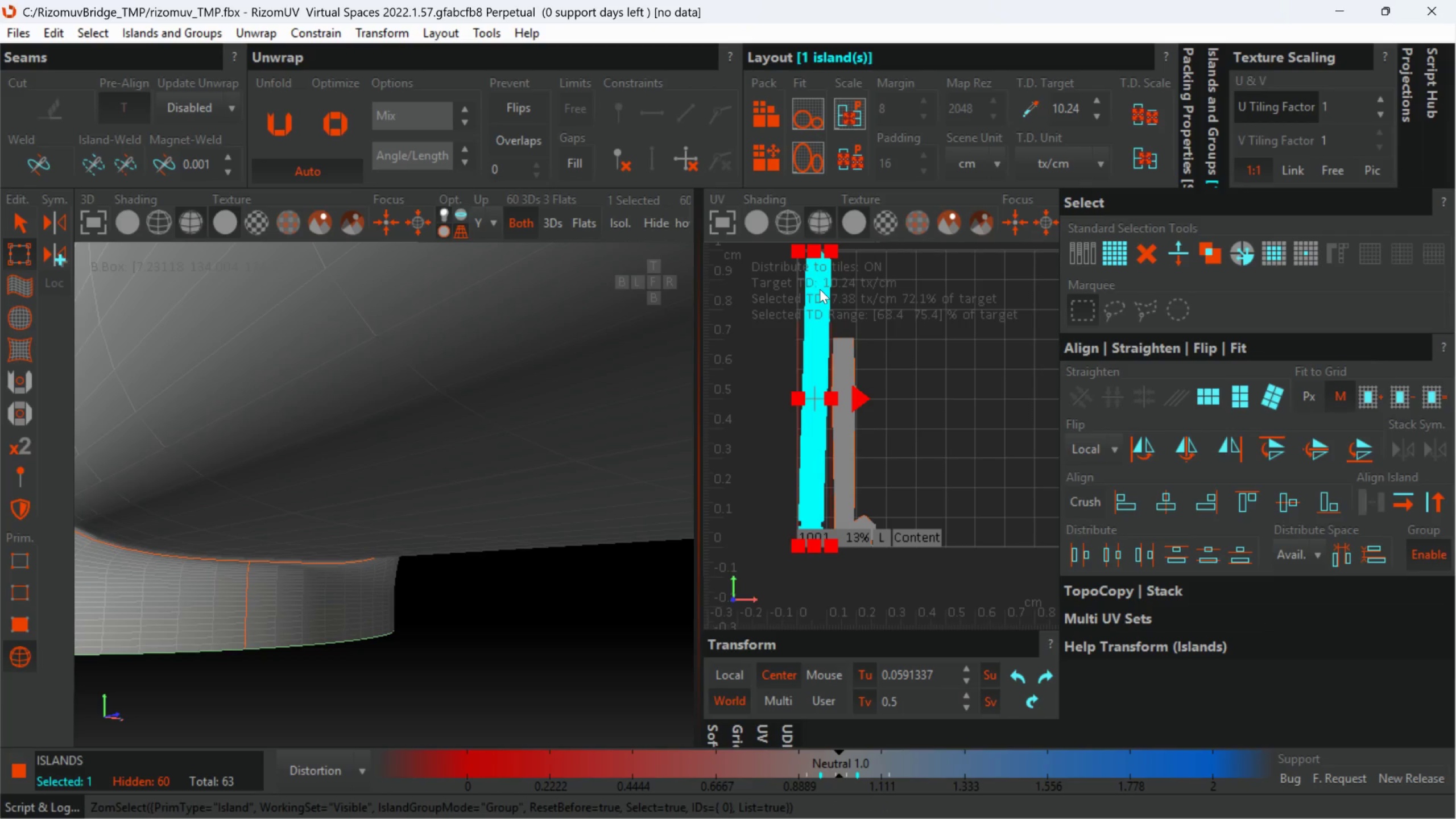 
scroll: coordinate [818, 365], scroll_direction: down, amount: 2.0
 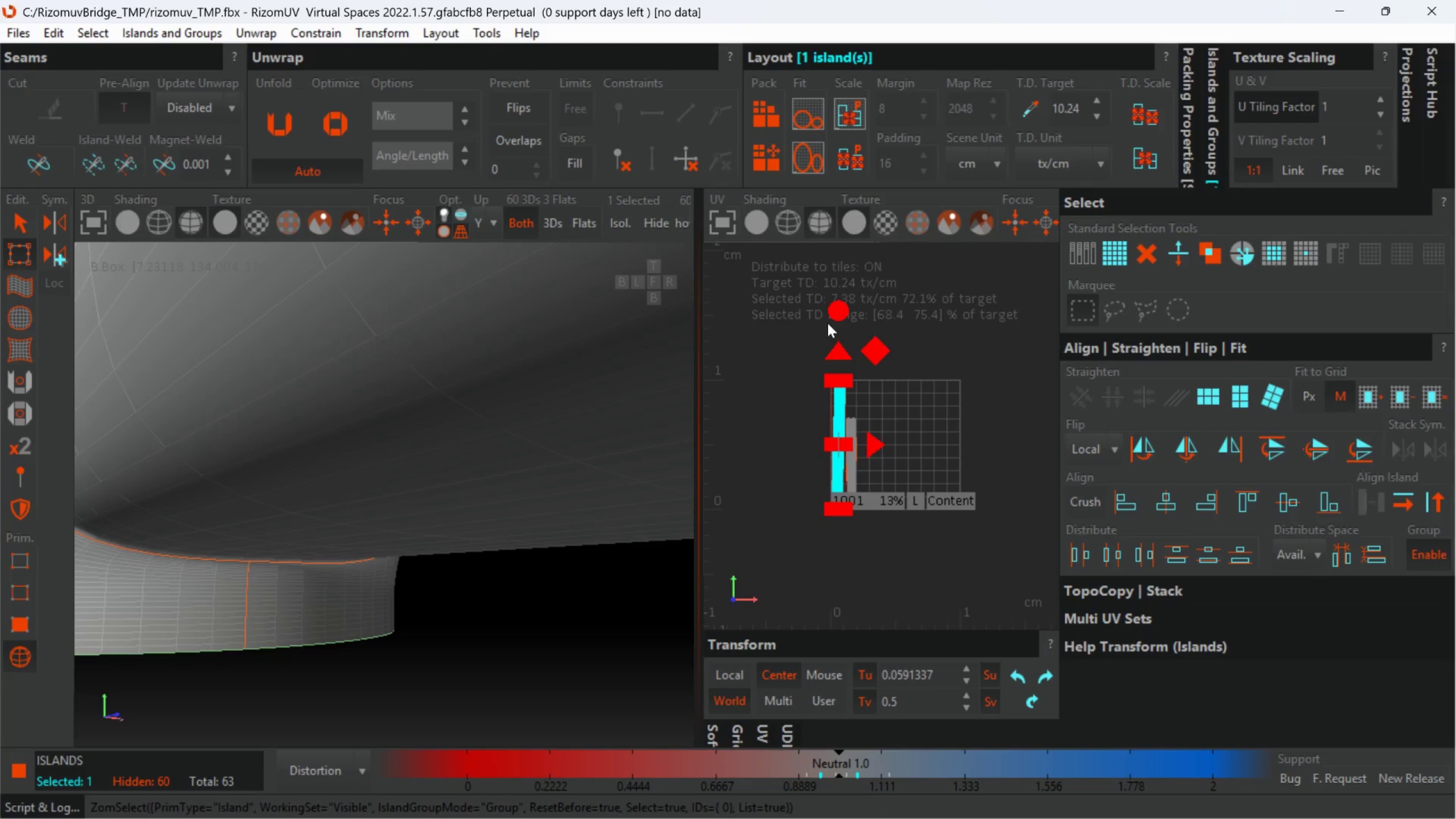 
left_click_drag(start_coordinate=[833, 309], to_coordinate=[833, 305])
 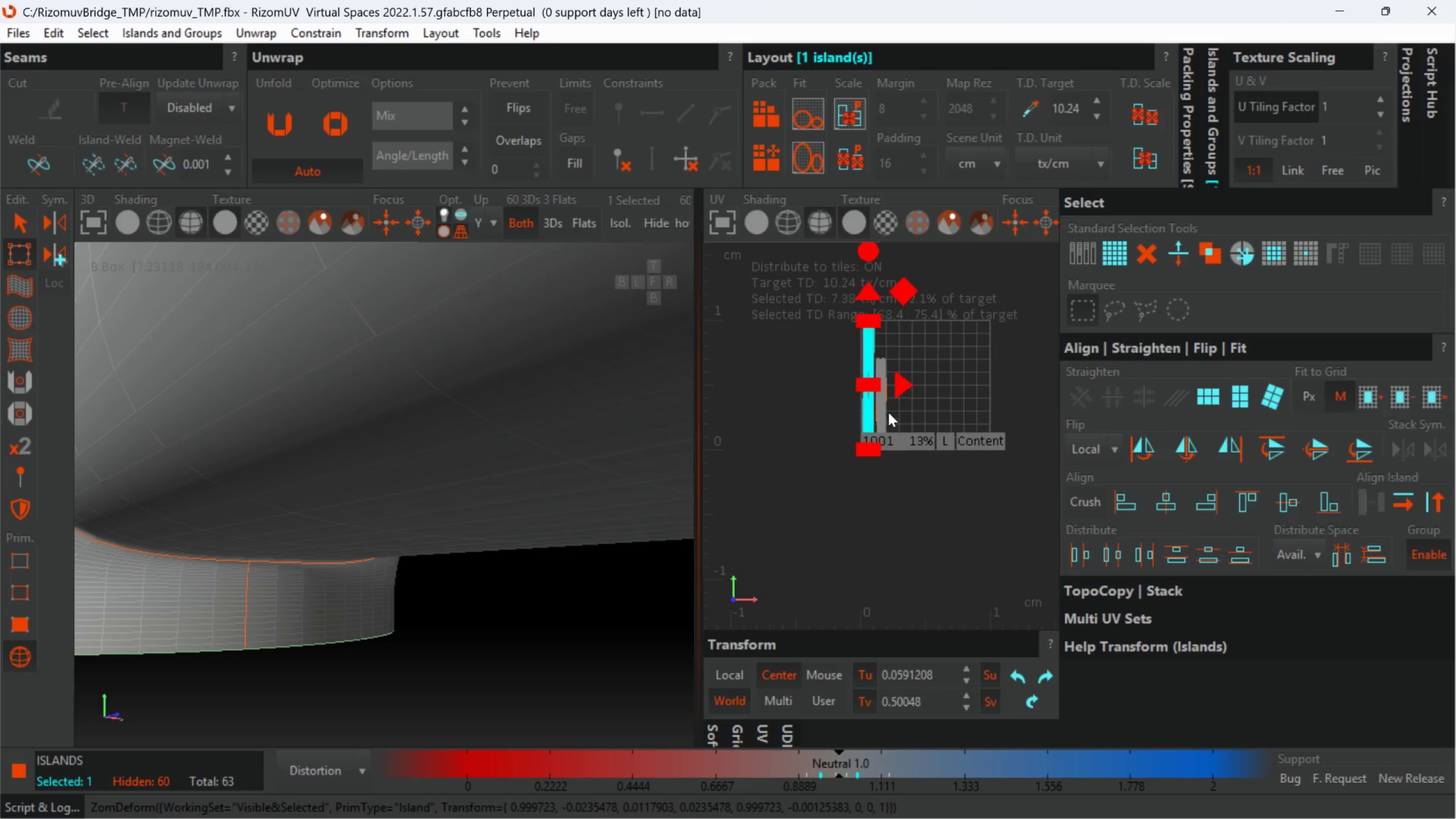 
scroll: coordinate [884, 435], scroll_direction: up, amount: 2.0
 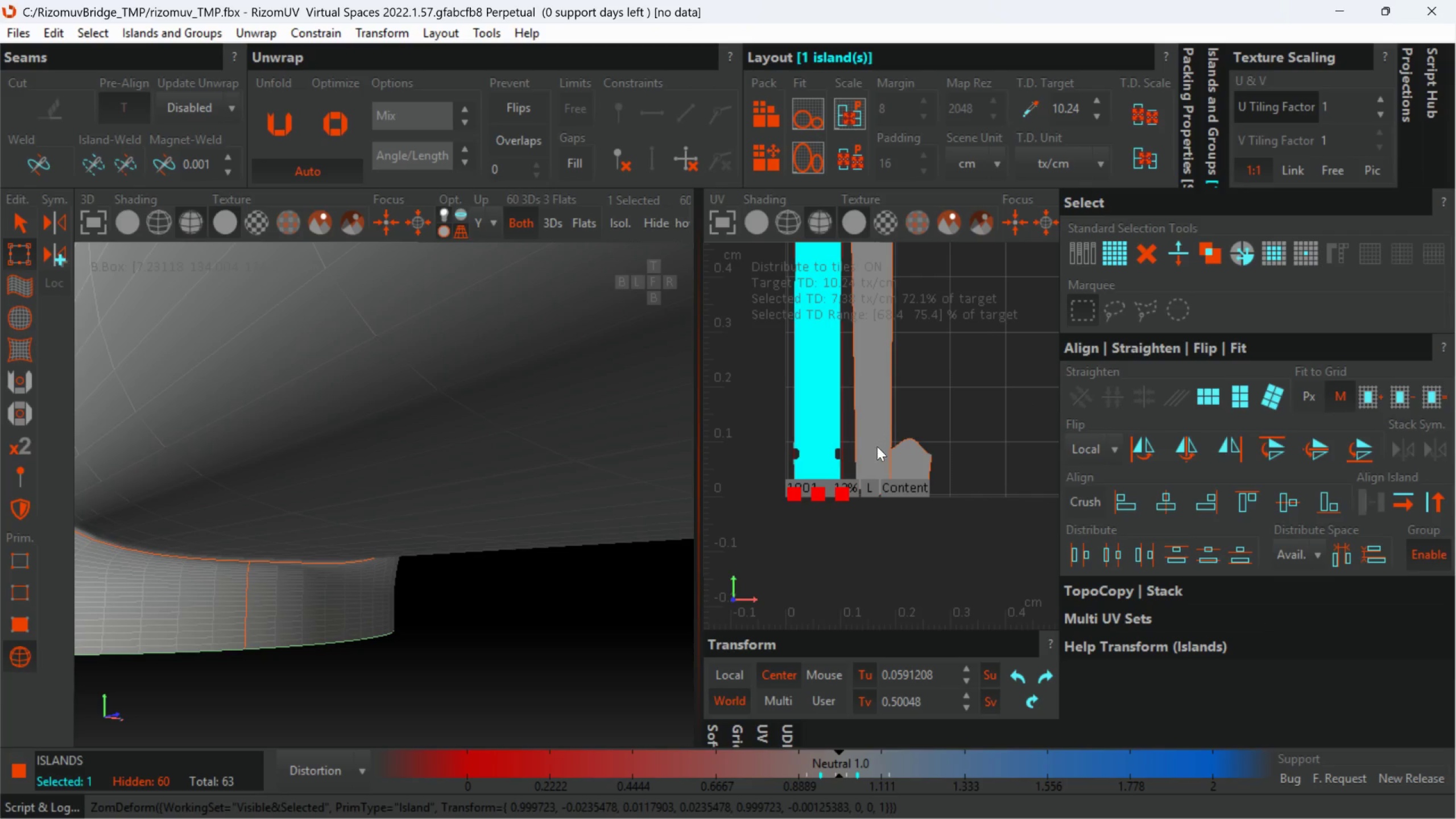 
scroll: coordinate [876, 446], scroll_direction: down, amount: 1.0
 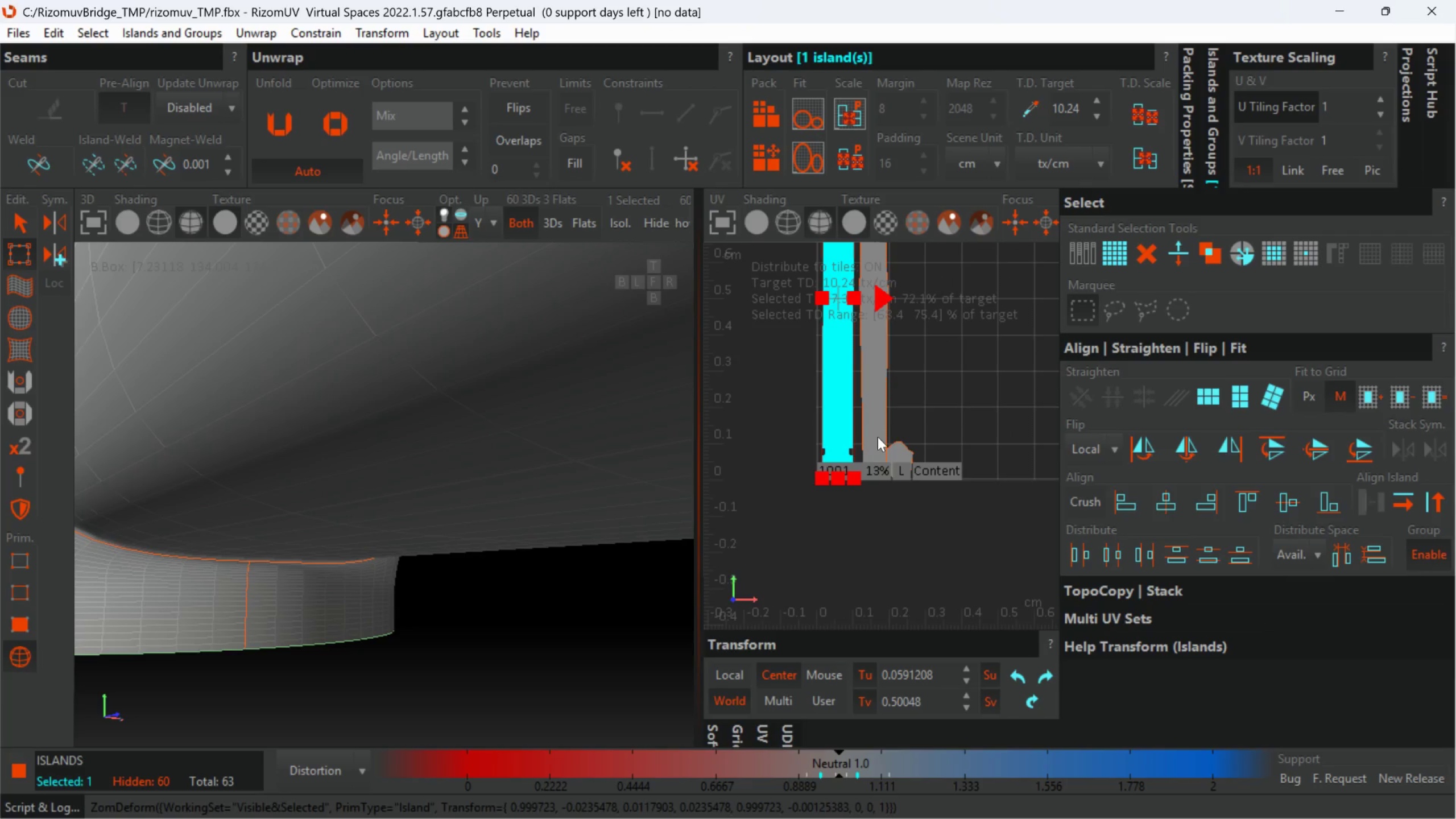 
left_click([879, 433])
 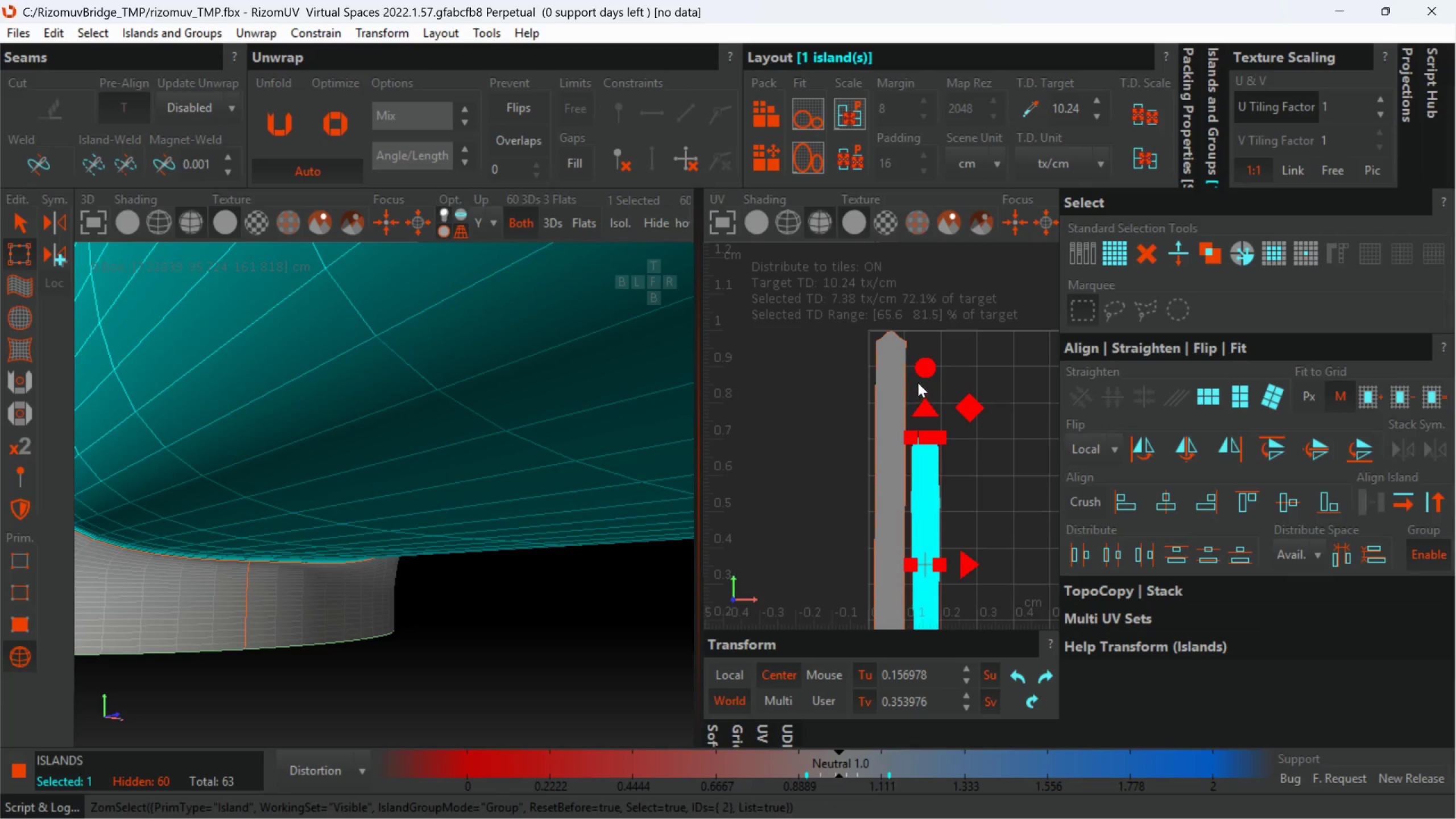 
left_click_drag(start_coordinate=[922, 370], to_coordinate=[924, 374])
 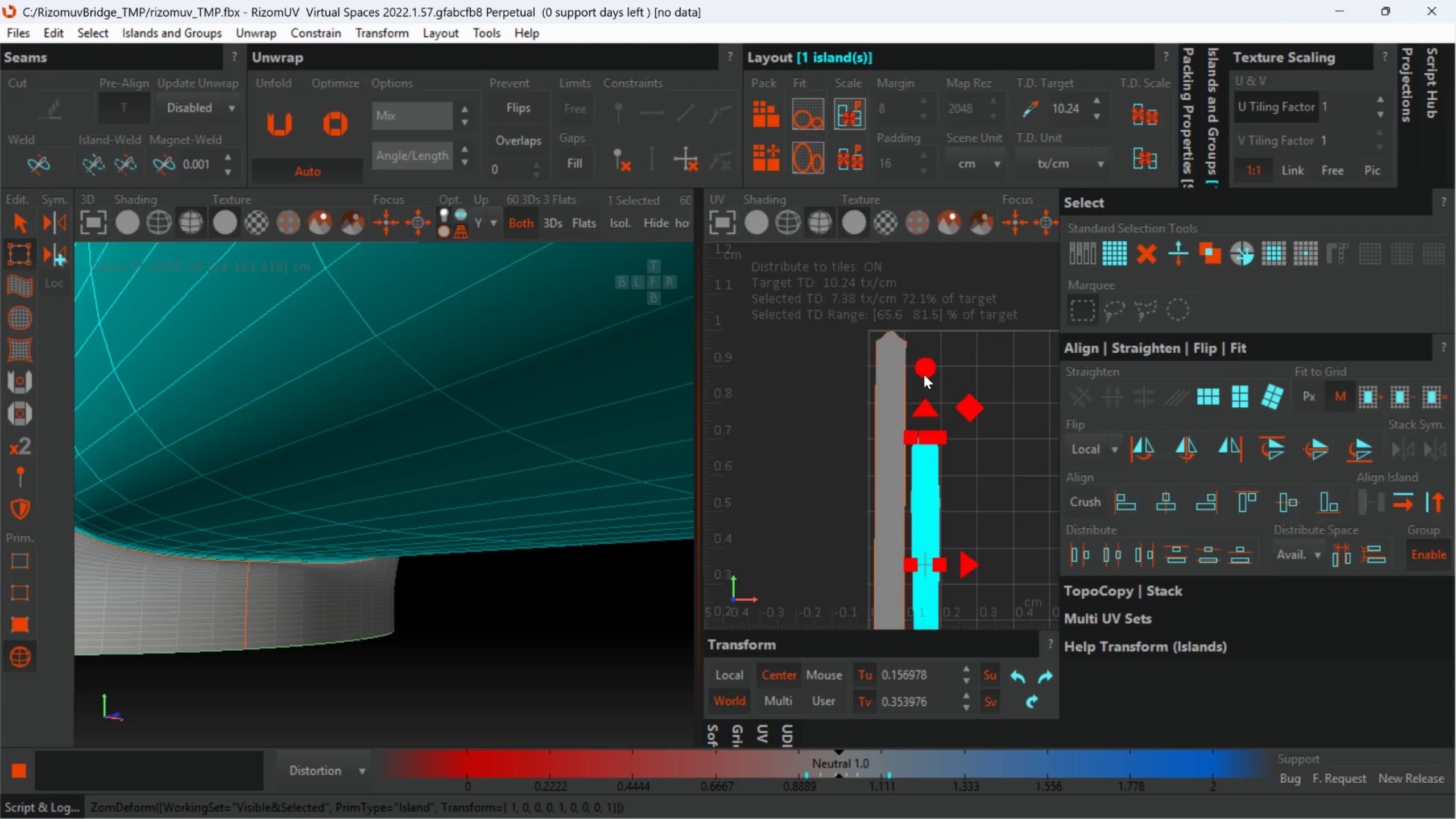 
scroll: coordinate [924, 374], scroll_direction: down, amount: 3.0
 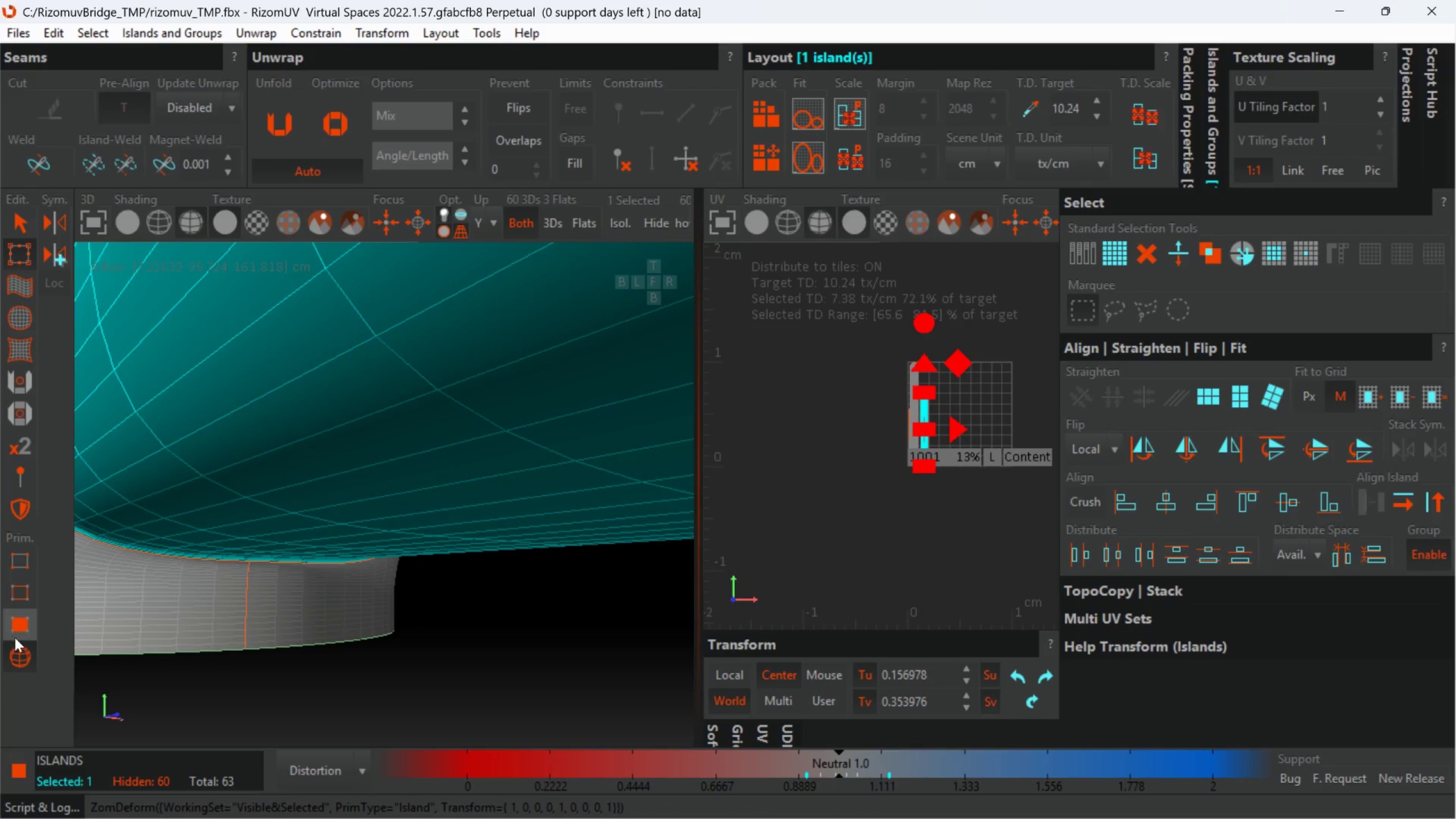 
left_click([19, 647])
 